 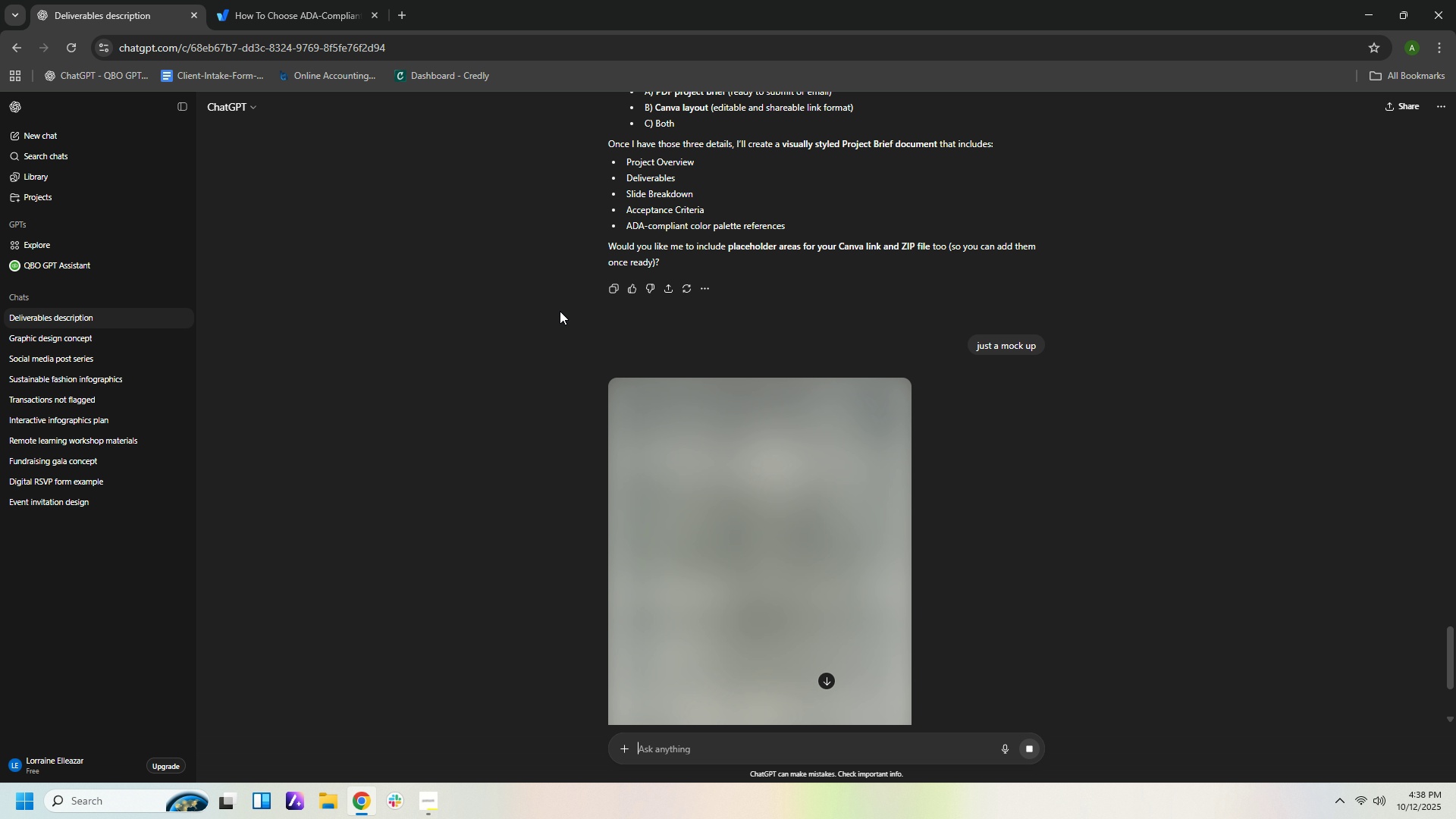 
scroll: coordinate [1104, 307], scroll_direction: down, amount: 8.0
 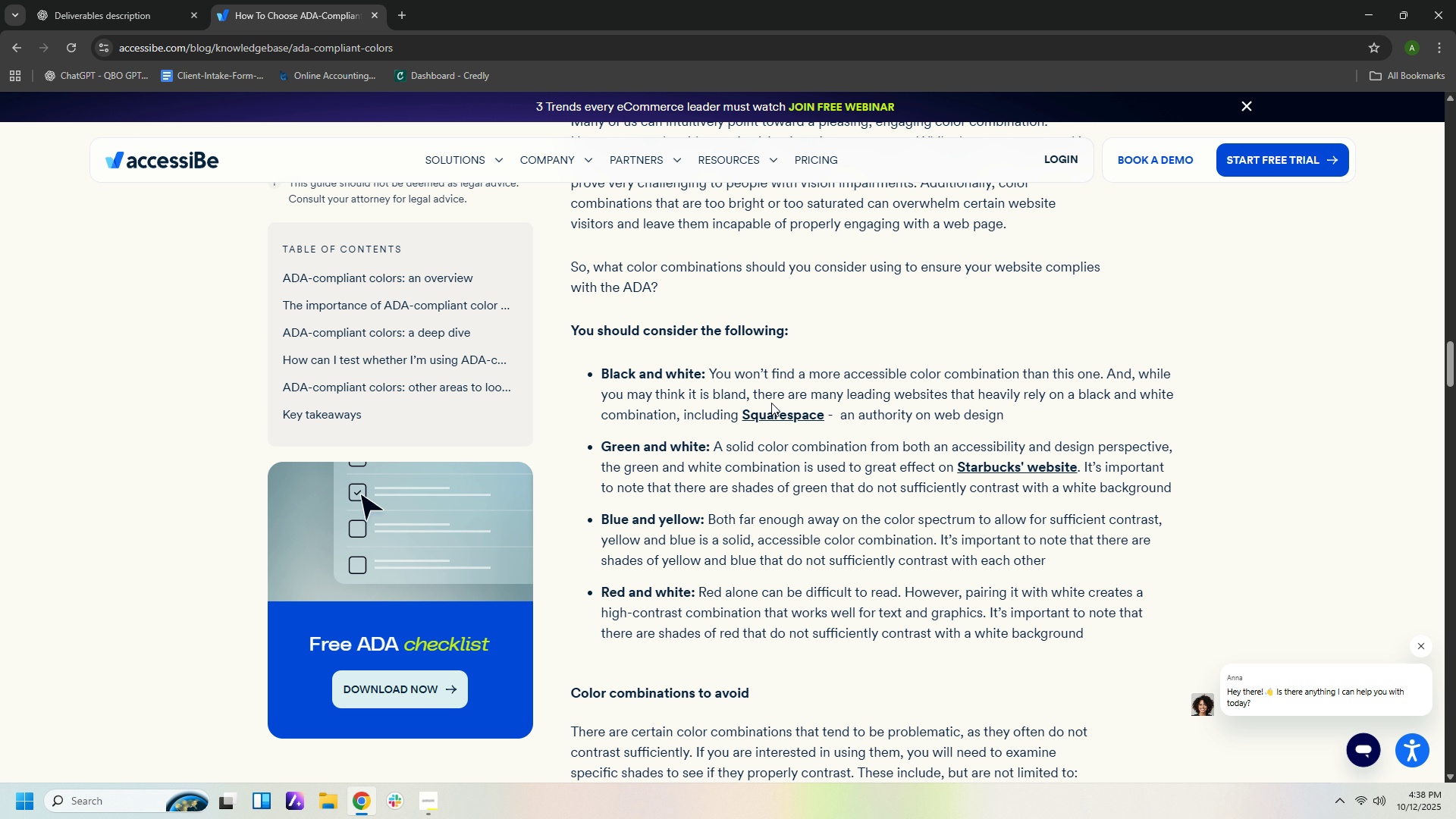 
wait(5.48)
 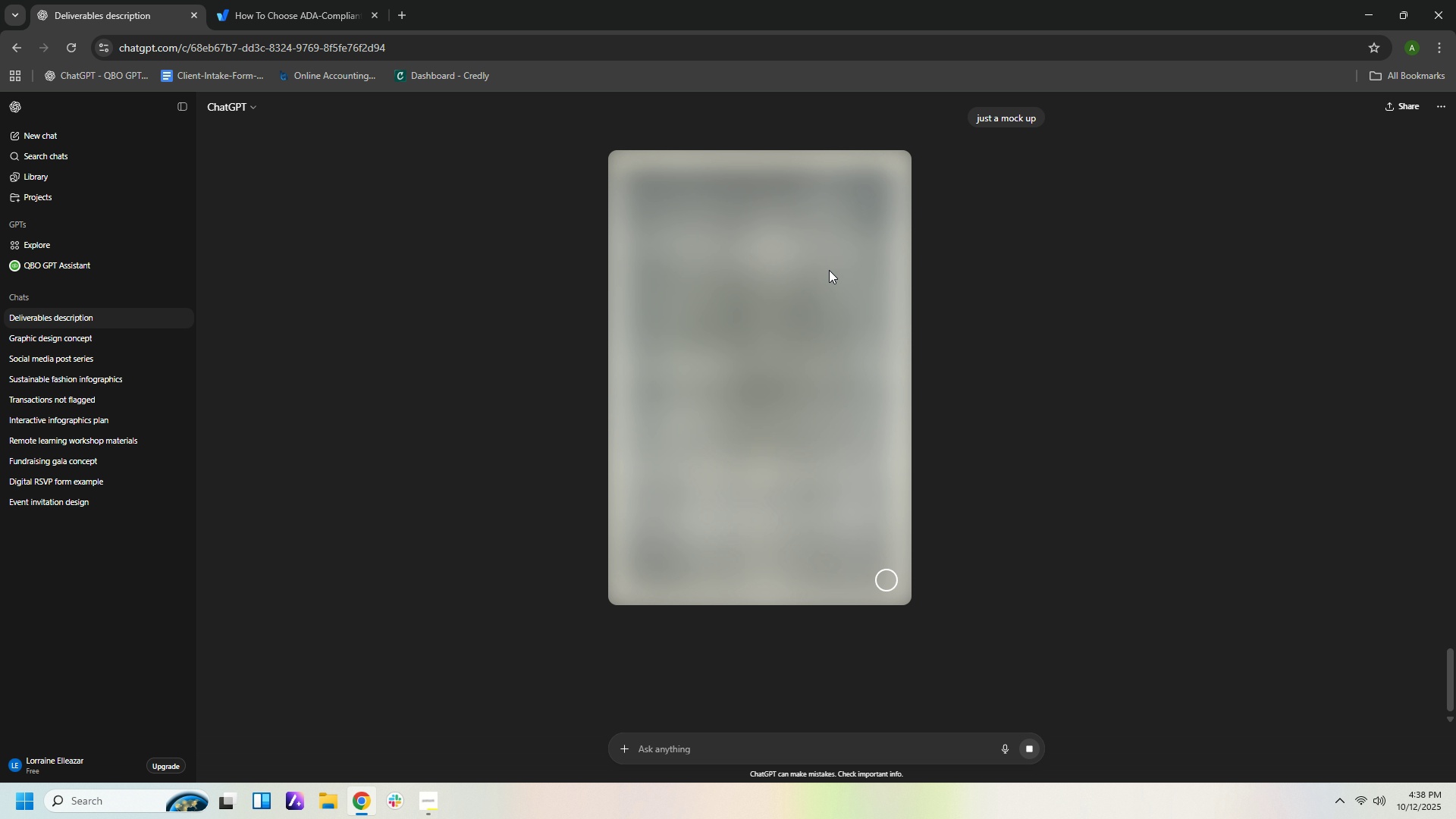 
left_click([152, 14])
 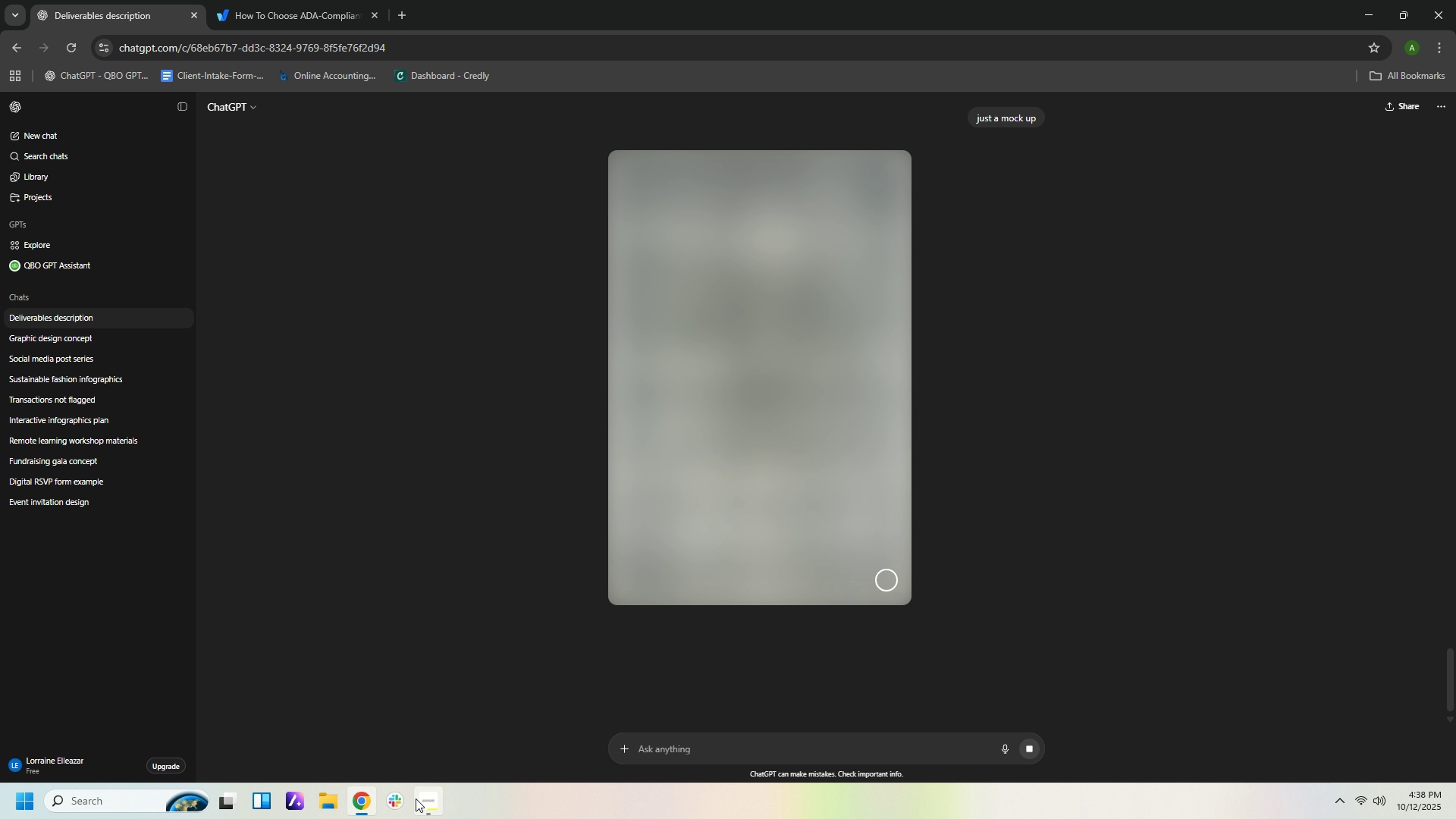 
left_click([420, 801])
 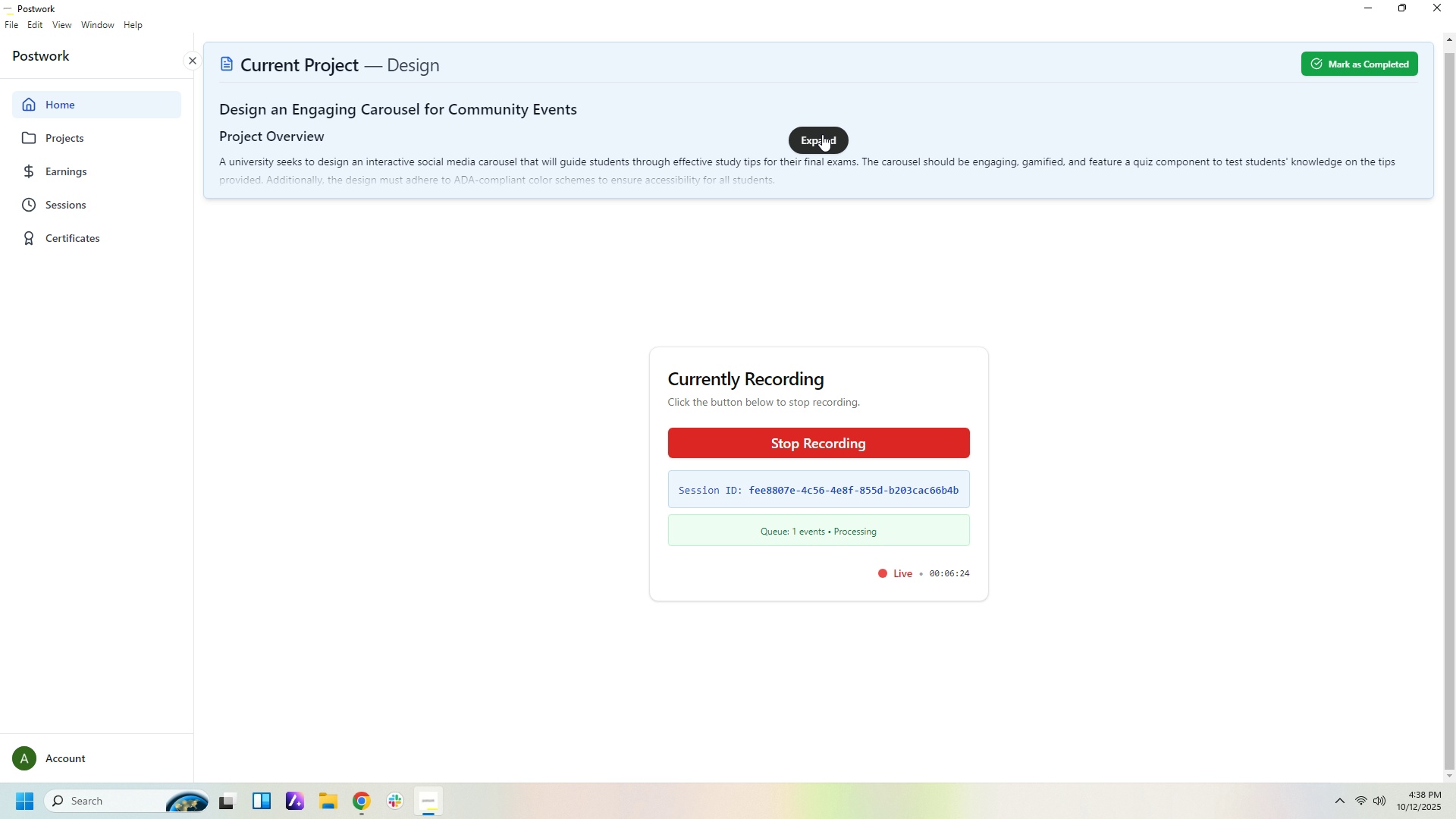 
left_click([822, 134])
 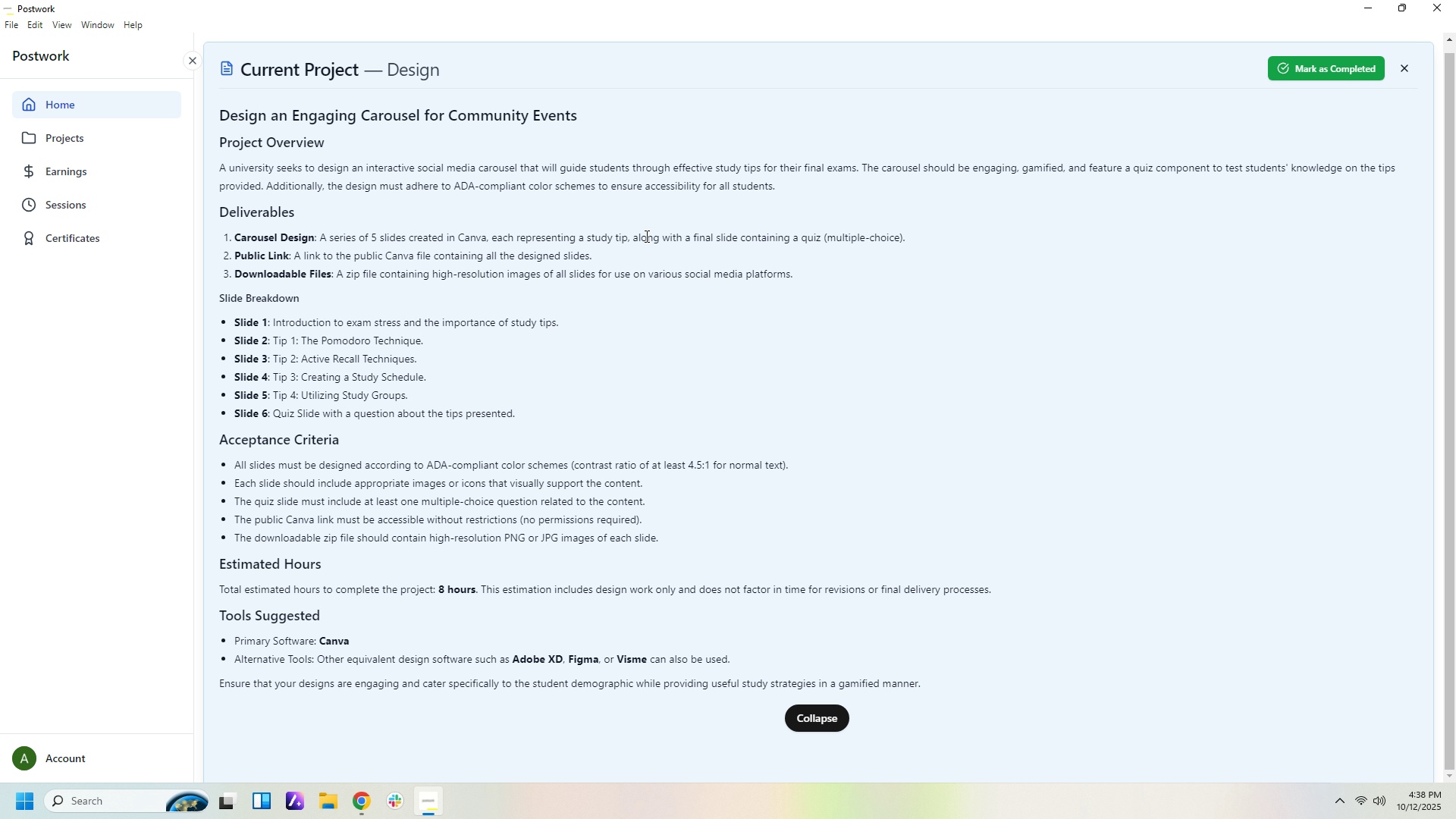 
wait(15.87)
 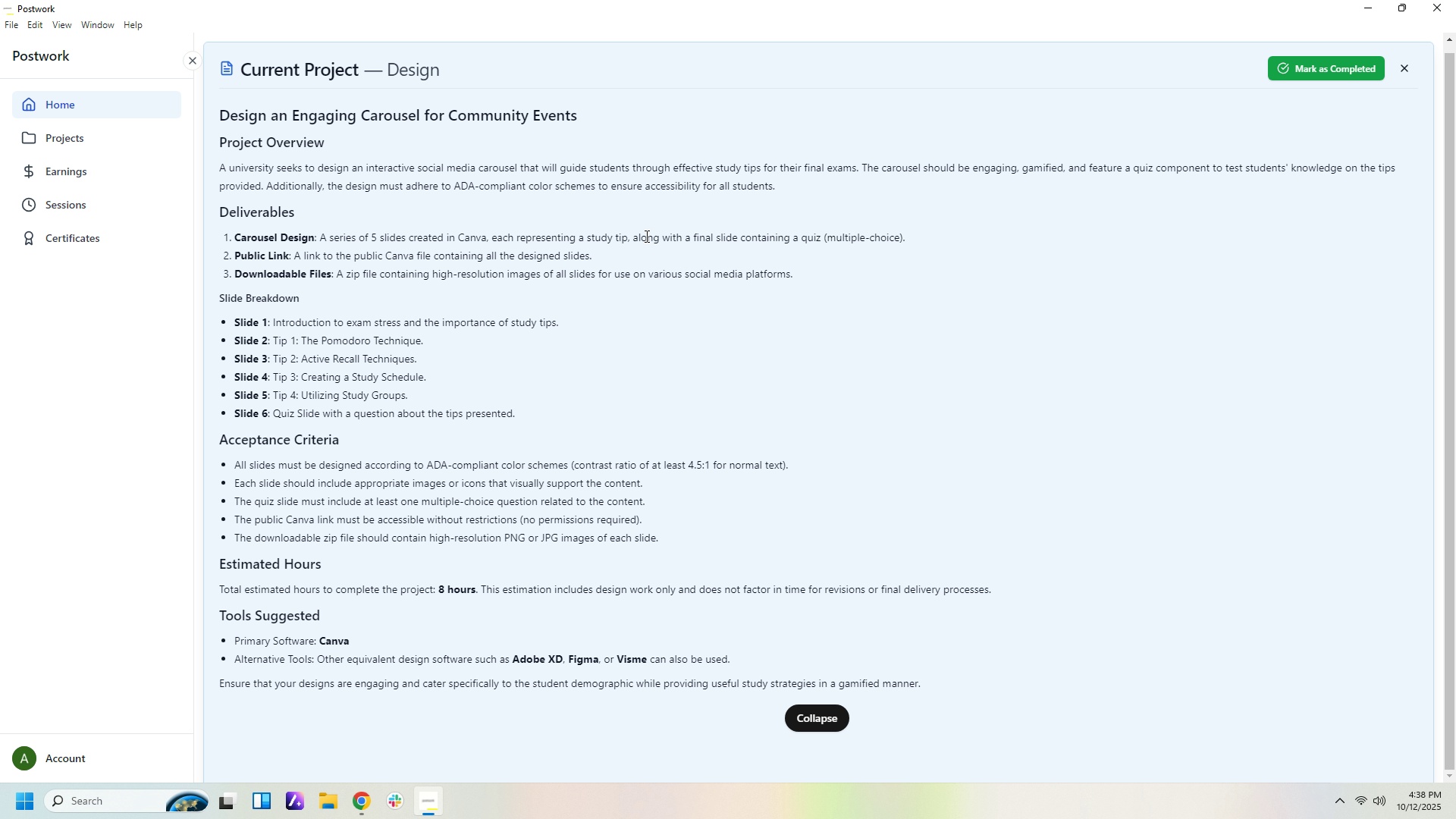 
left_click_drag(start_coordinate=[235, 234], to_coordinate=[905, 238])
 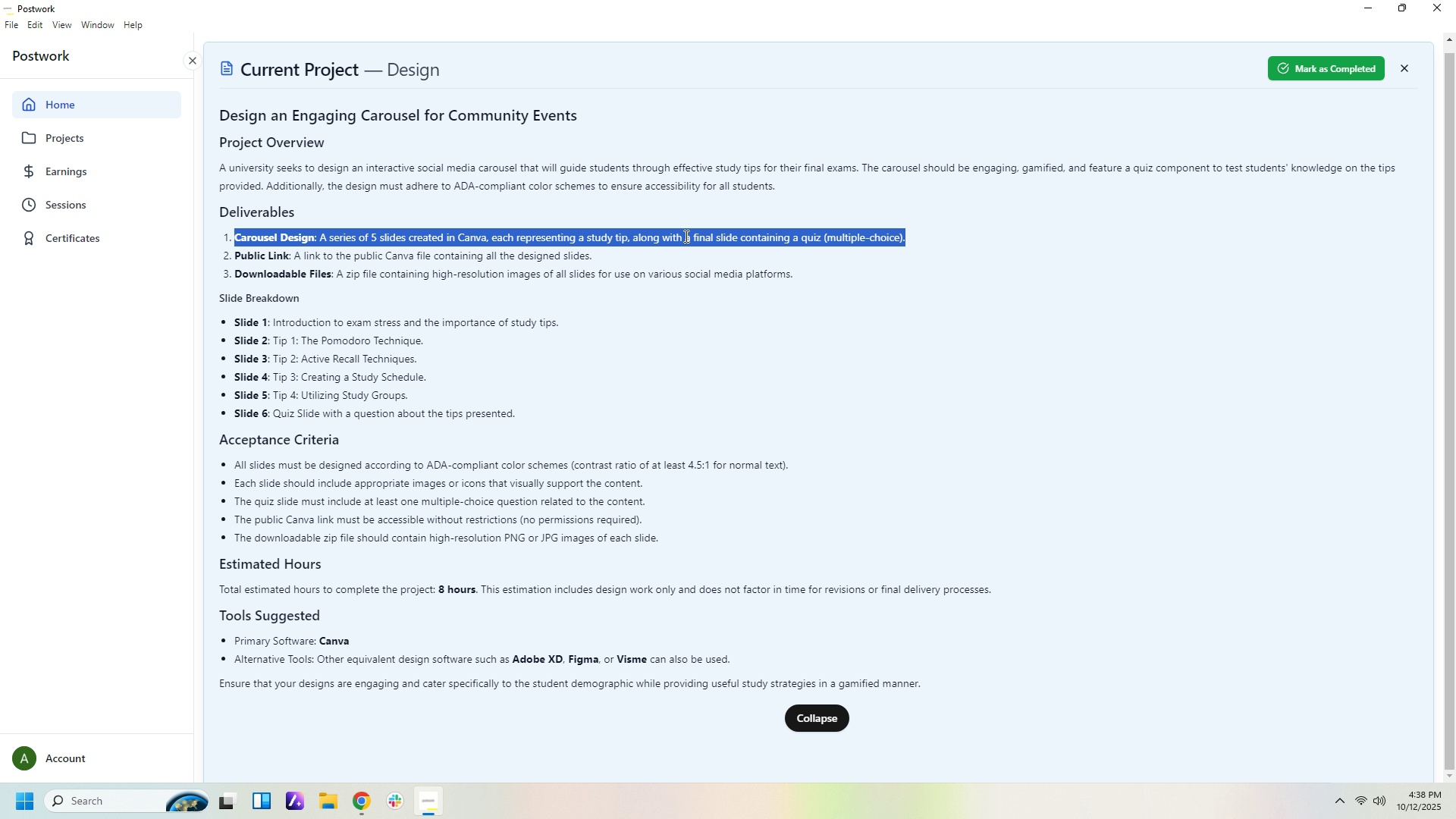 
right_click([685, 236])
 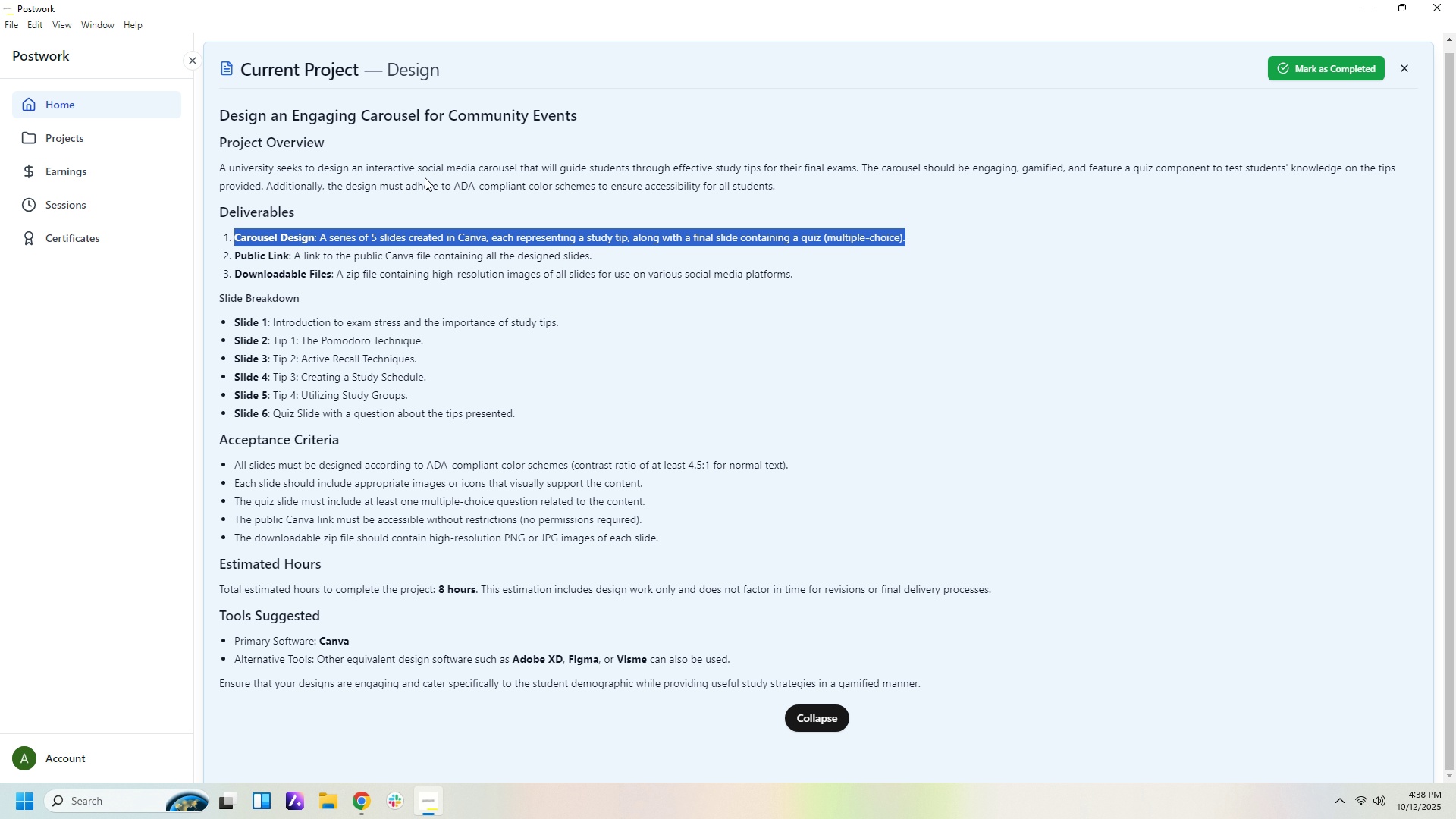 
wait(5.68)
 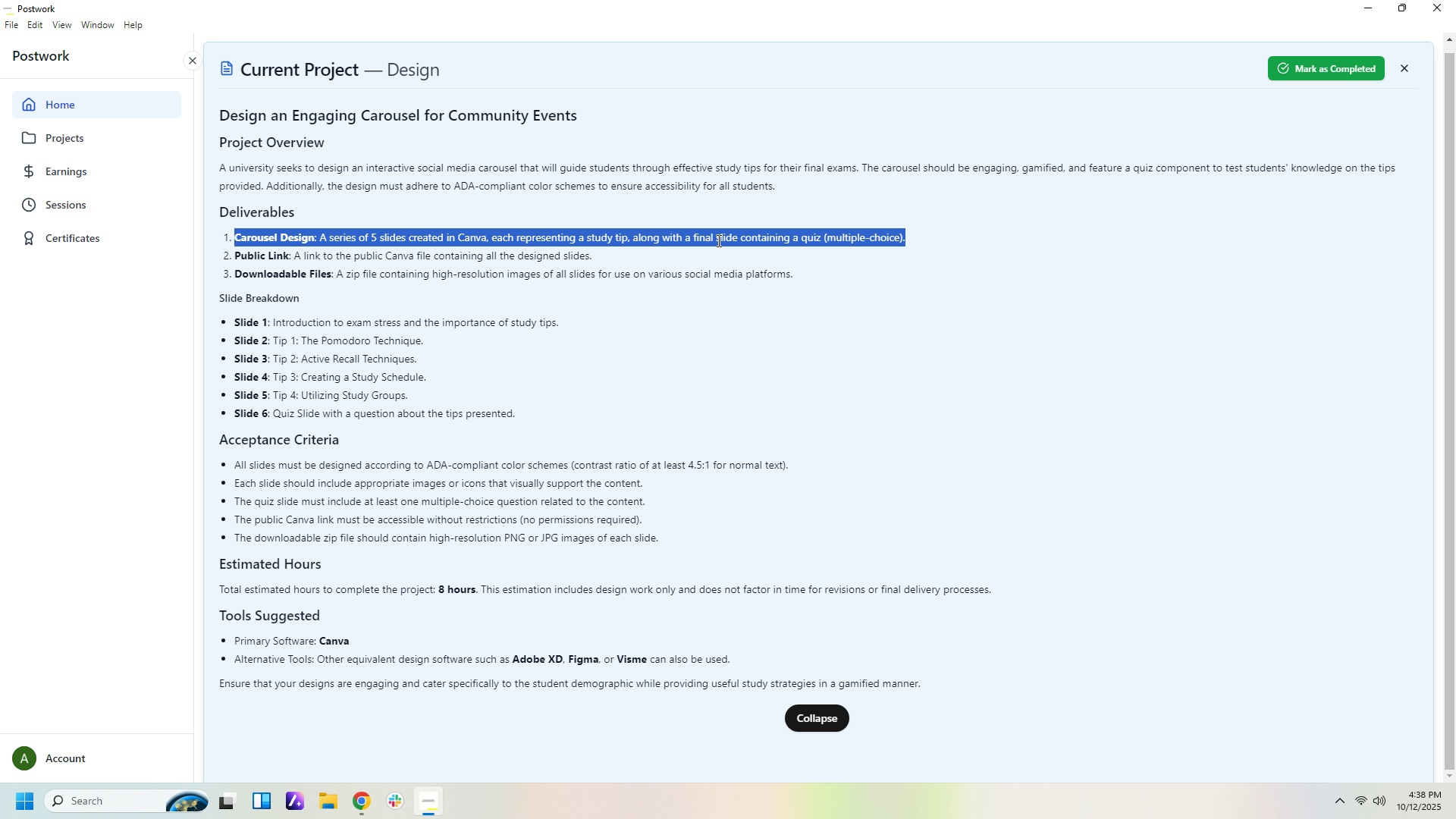 
left_click([422, 190])
 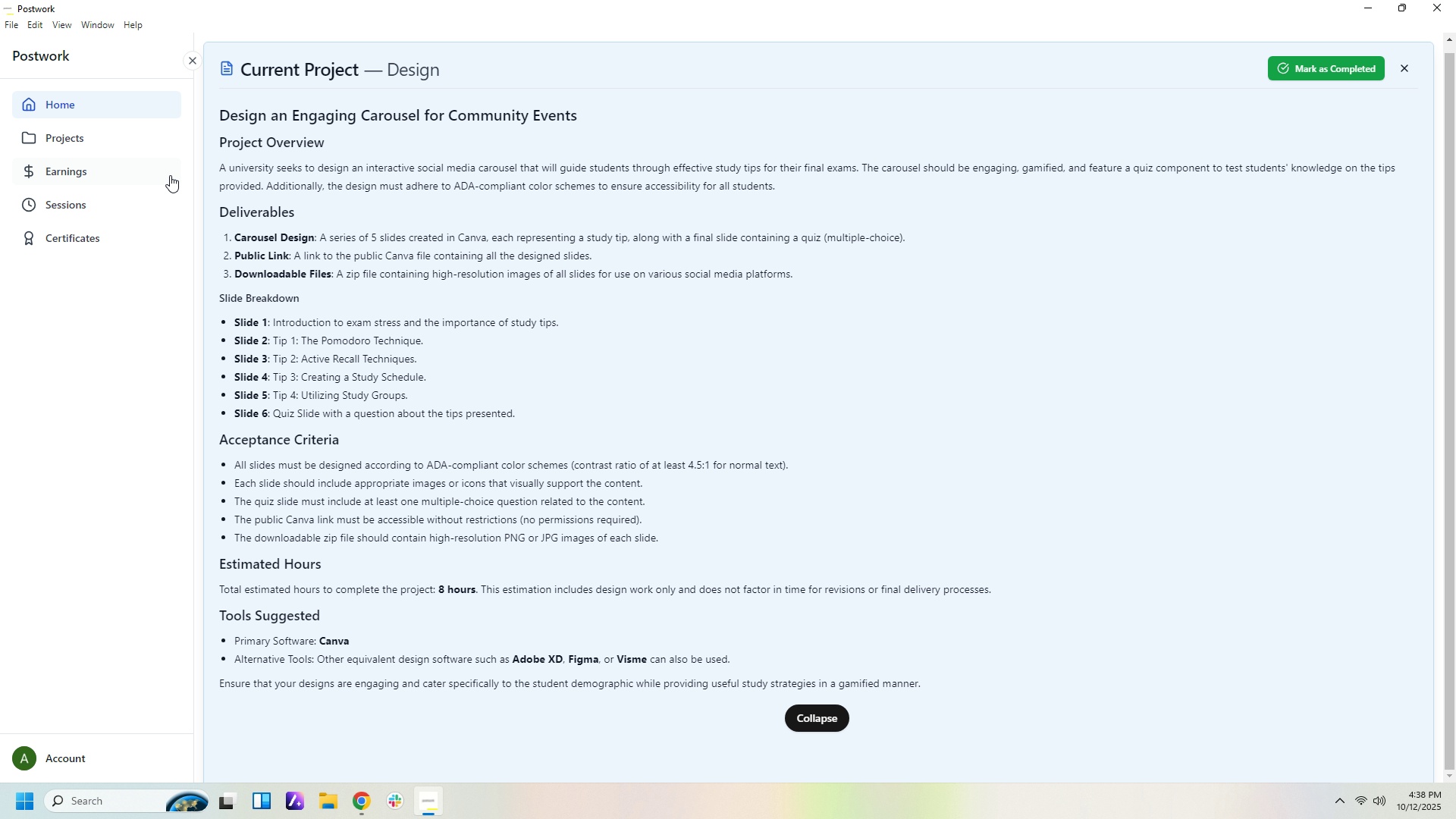 
wait(9.41)
 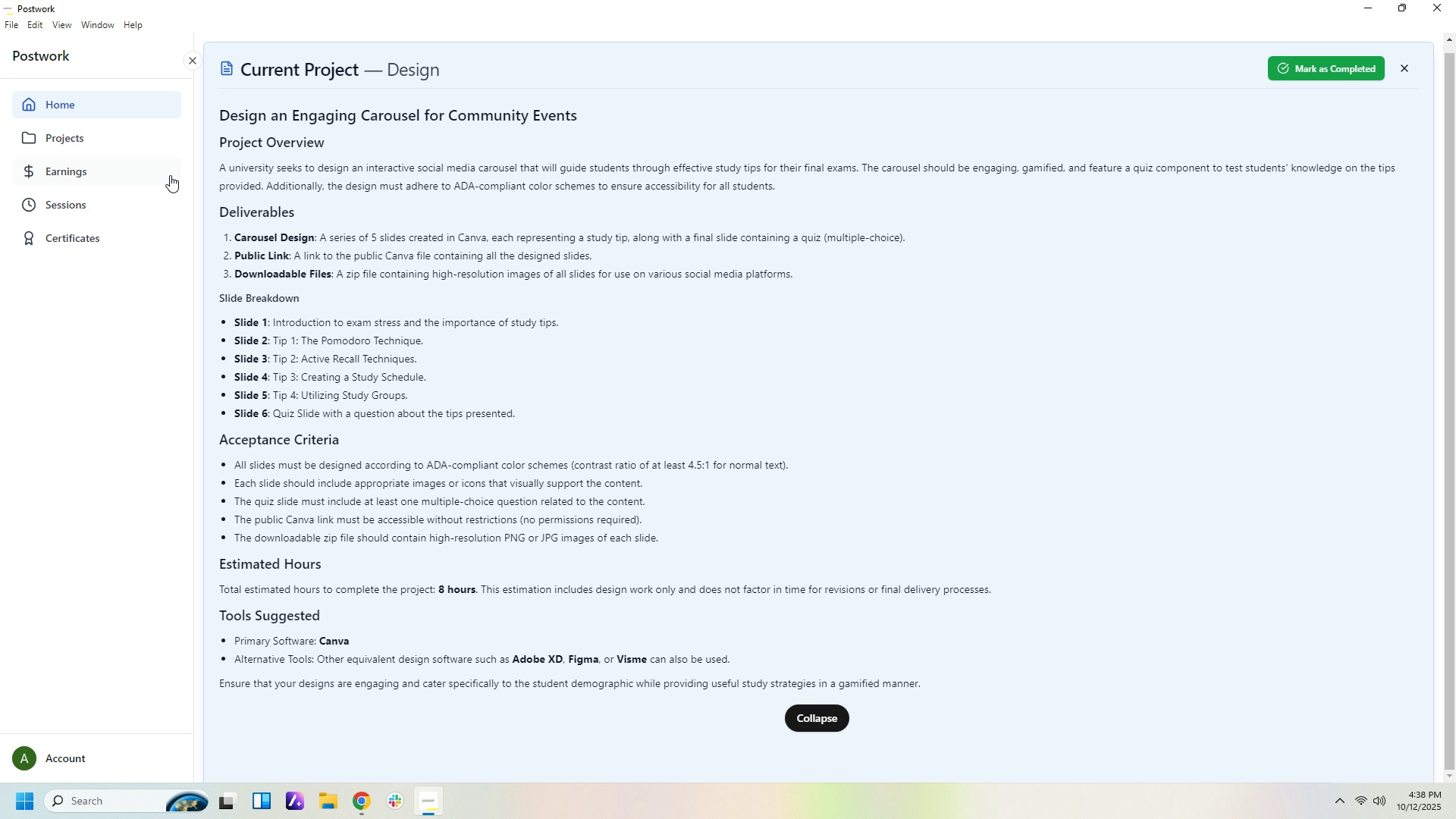 
left_click_drag(start_coordinate=[231, 322], to_coordinate=[579, 312])
 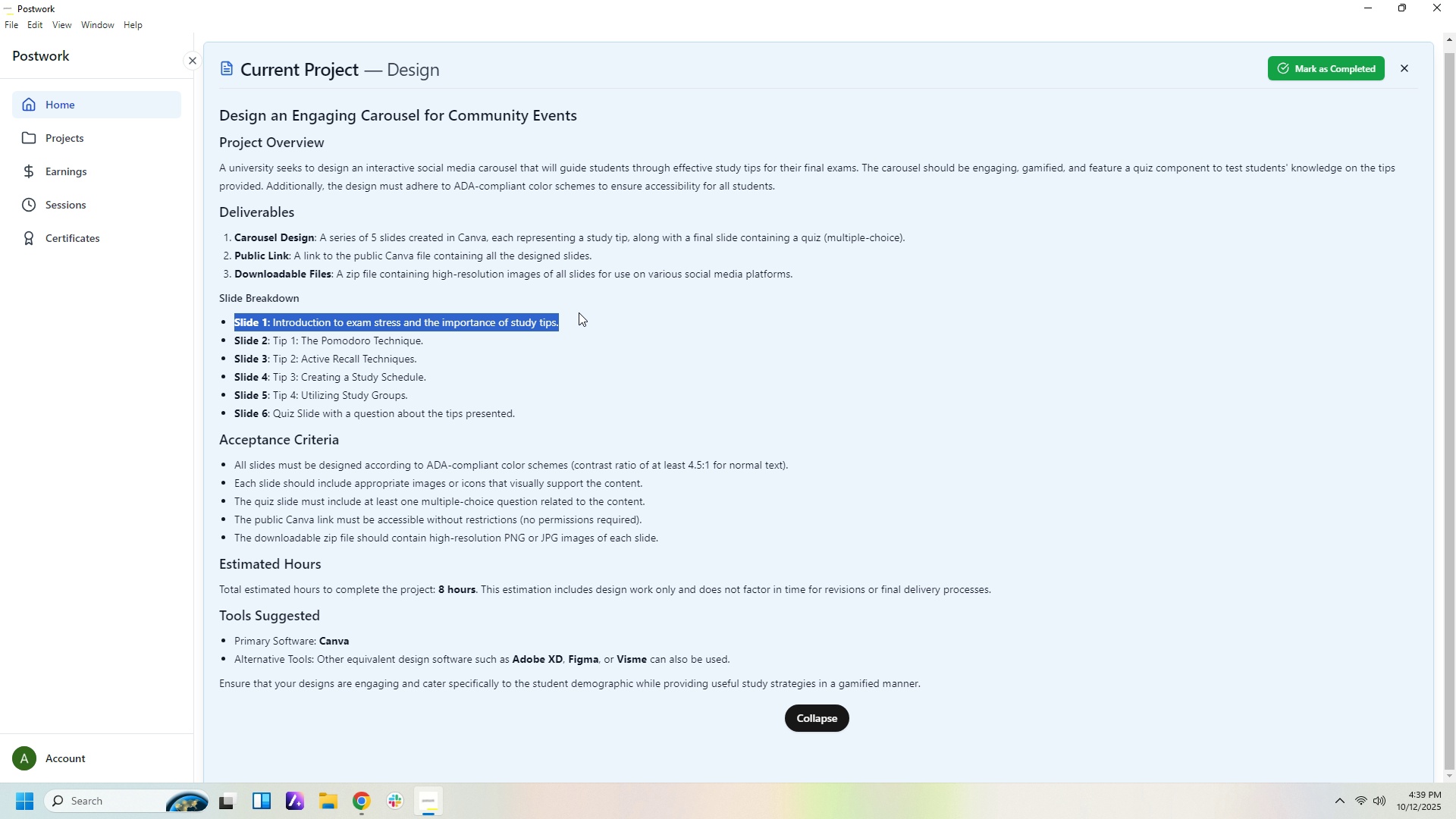 
key(Control+C)
 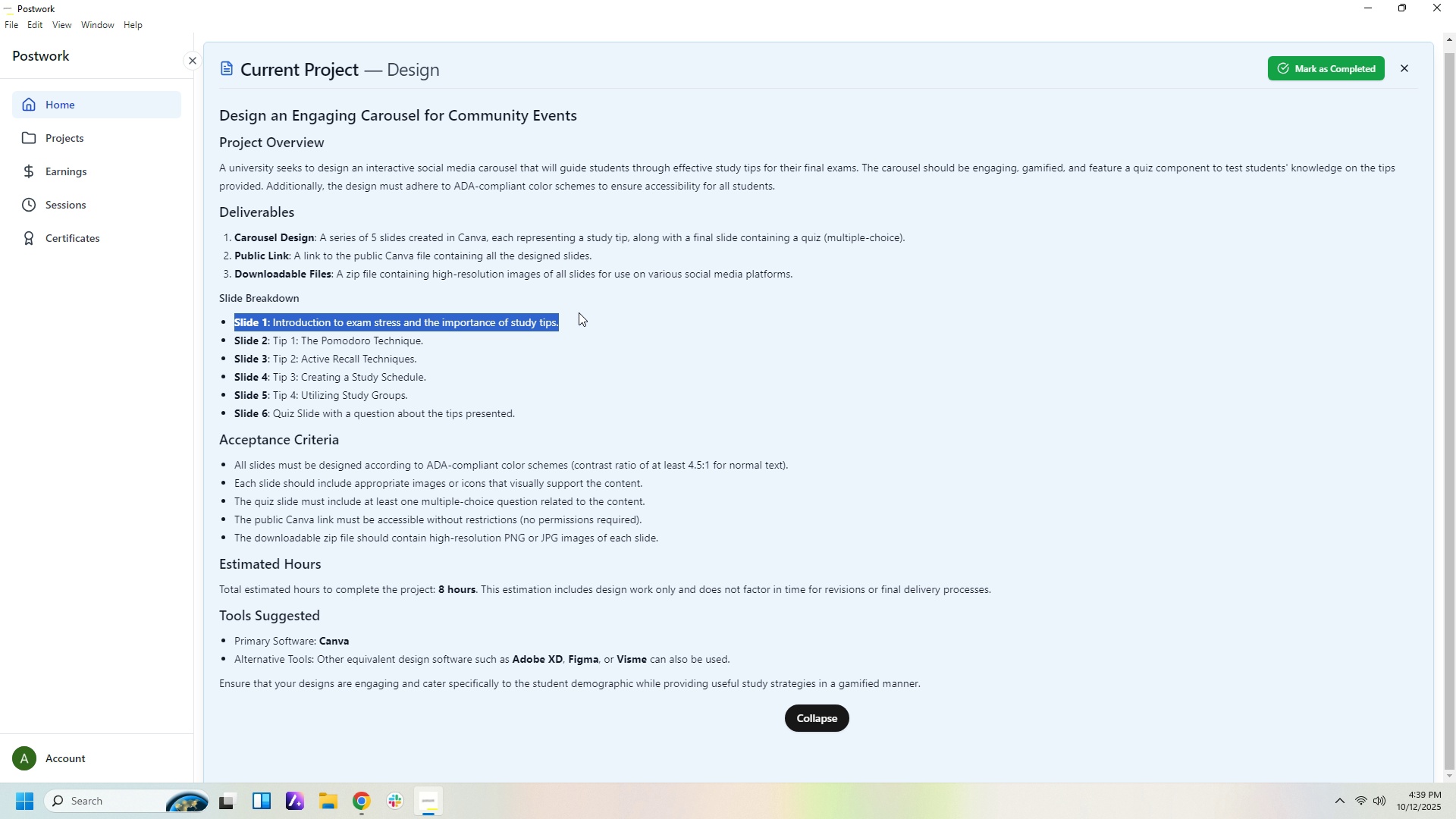 
key(Control+C)
 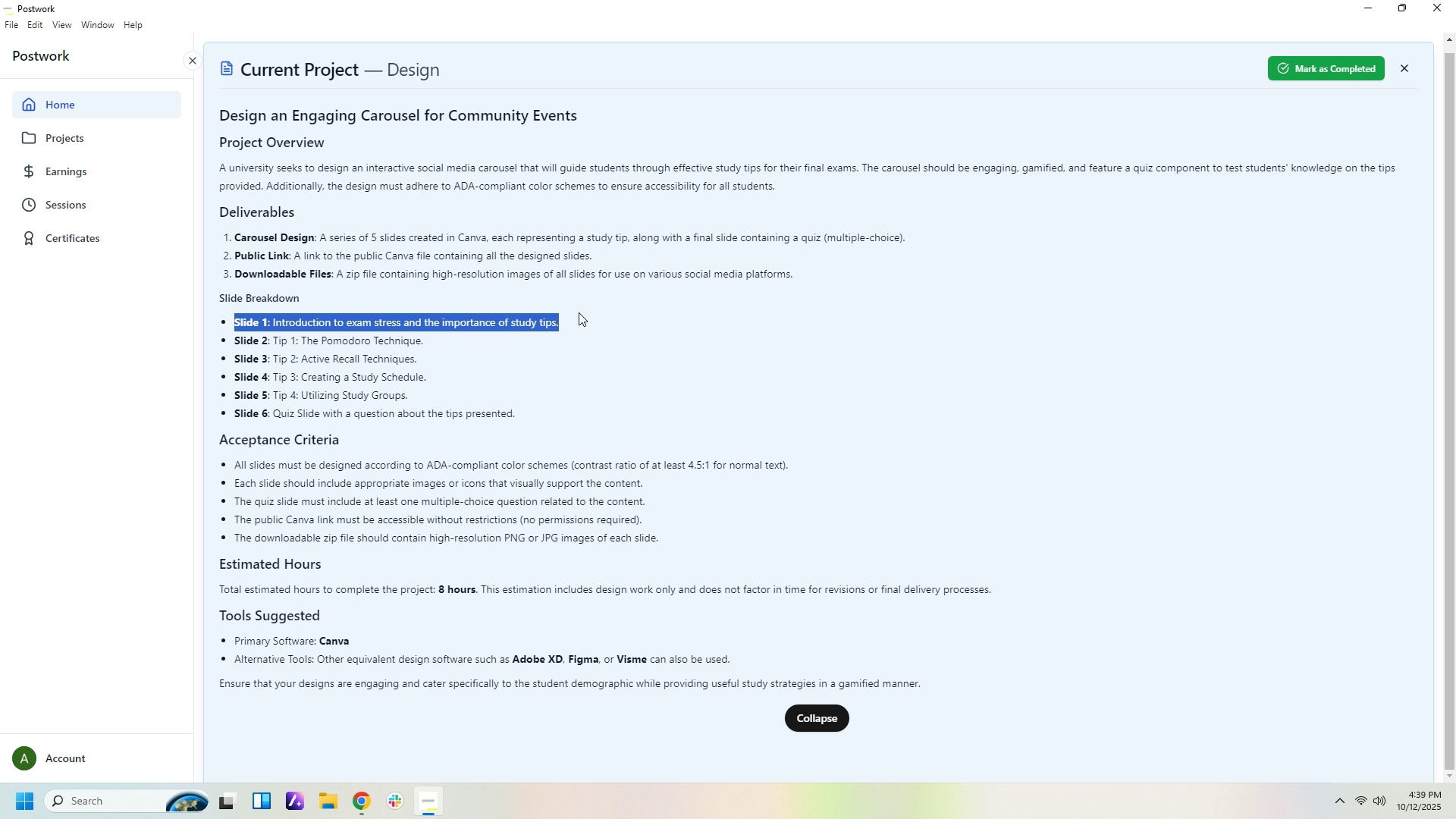 
key(Control+C)
 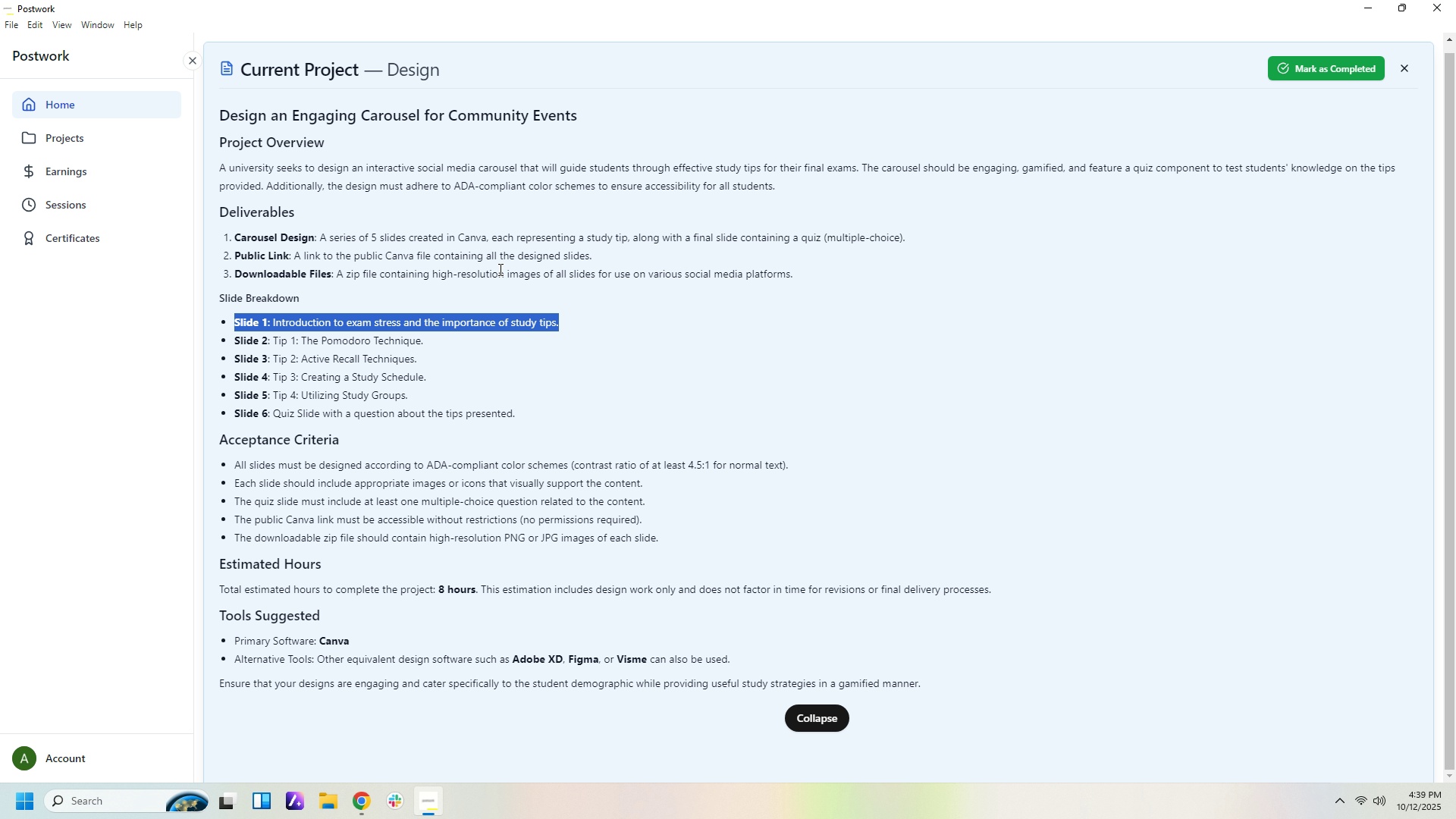 
key(Control+C)
 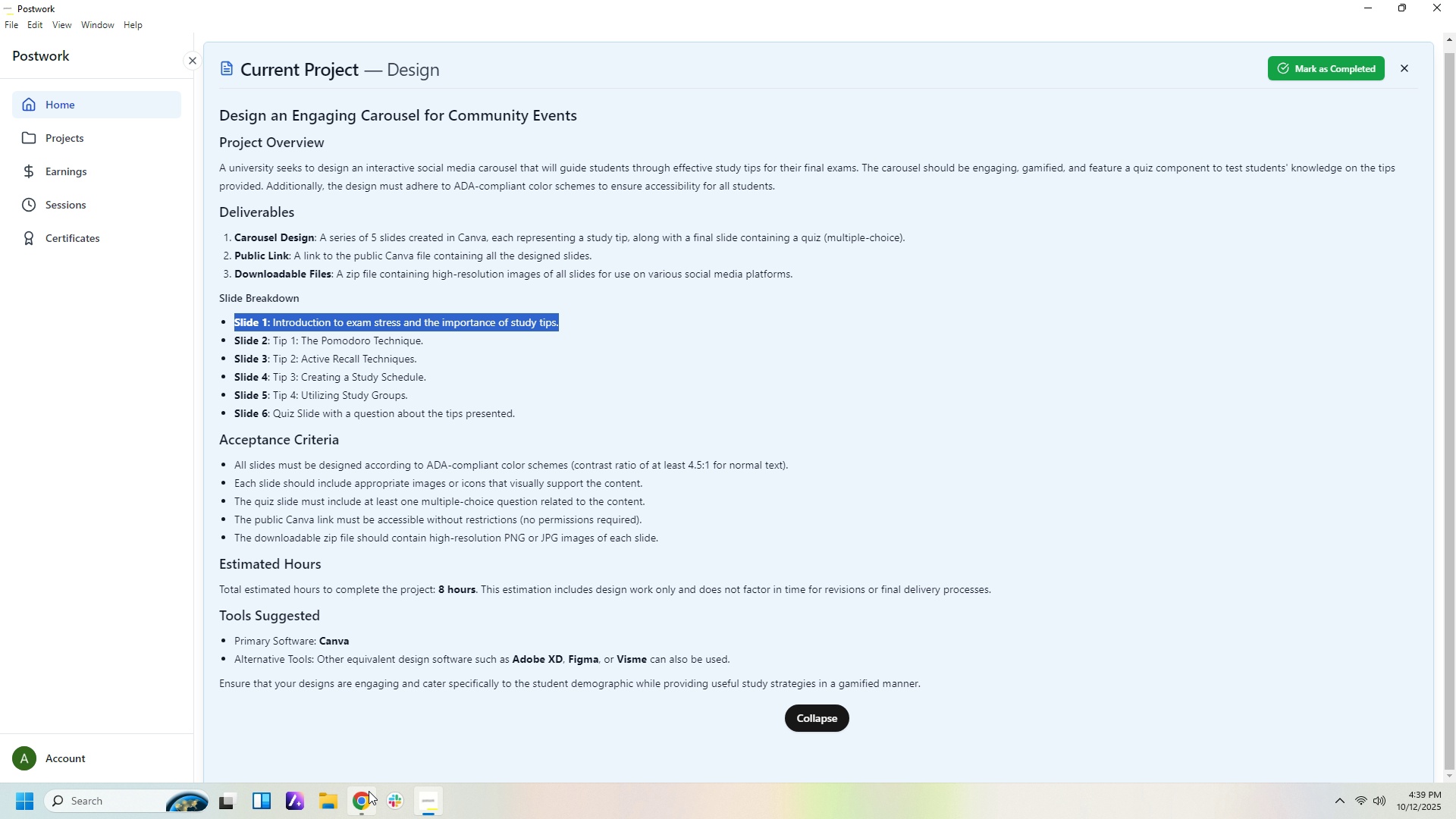 
left_click([366, 794])
 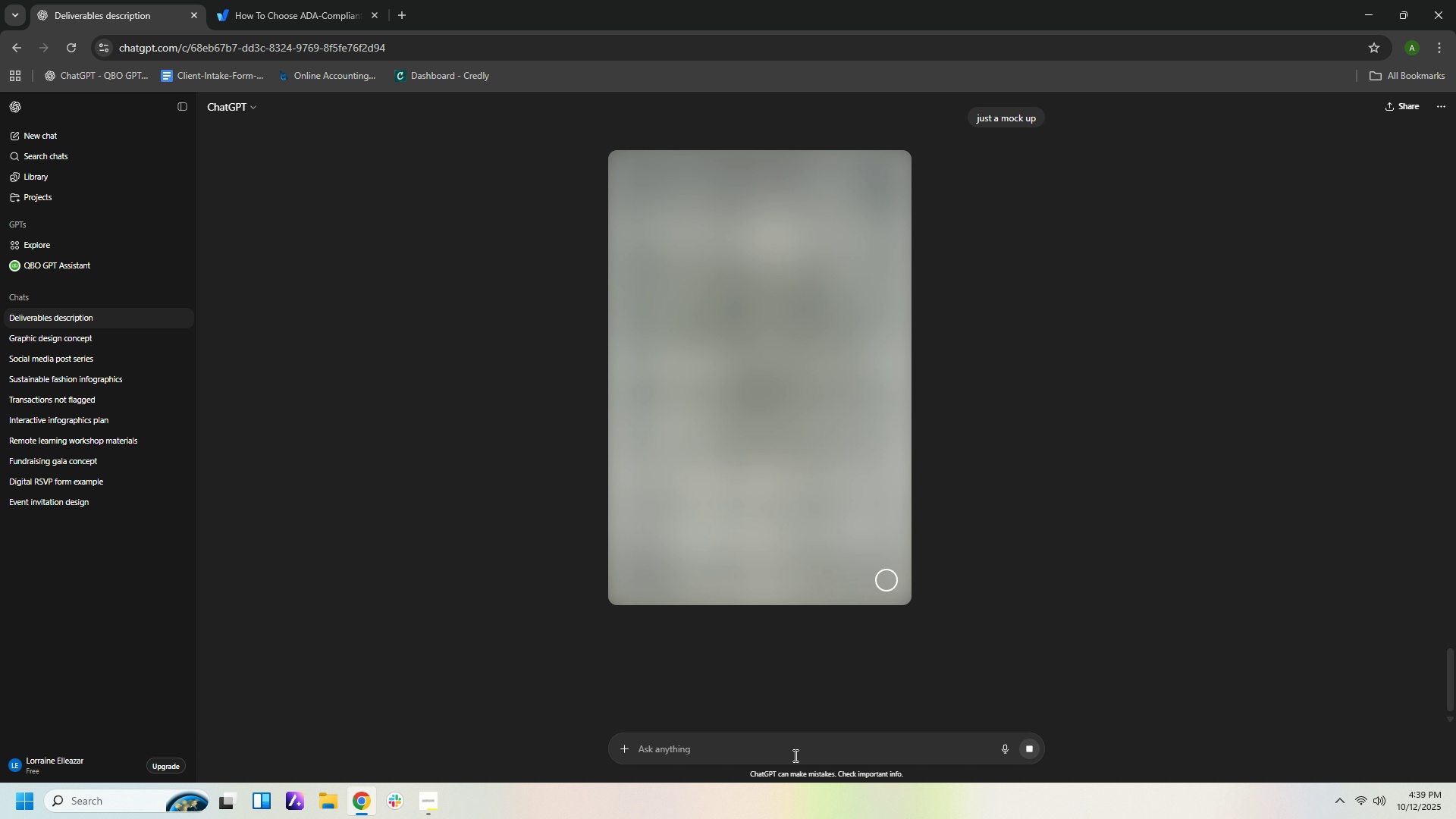 
left_click([793, 755])
 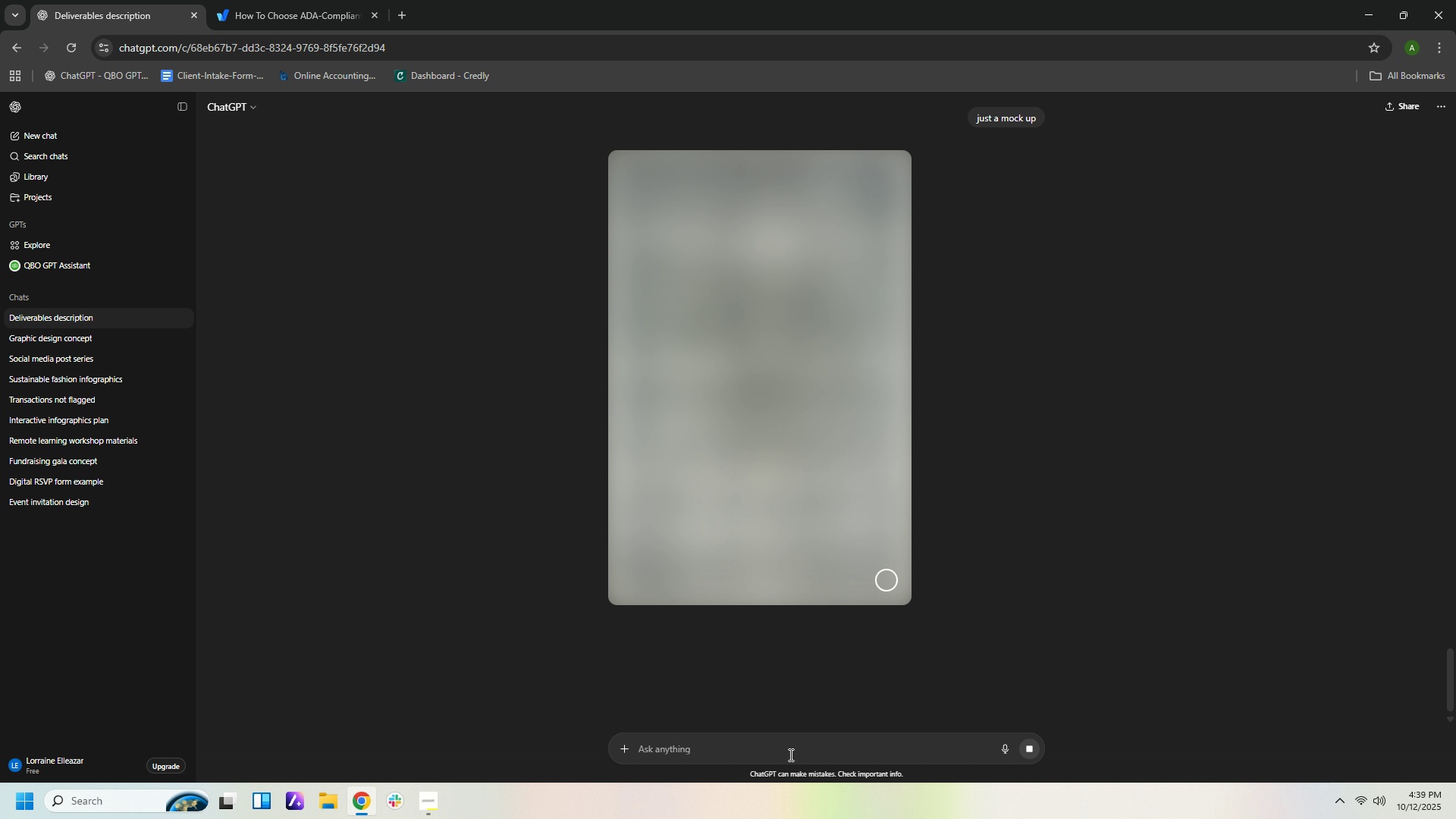 
key(Control+V)
 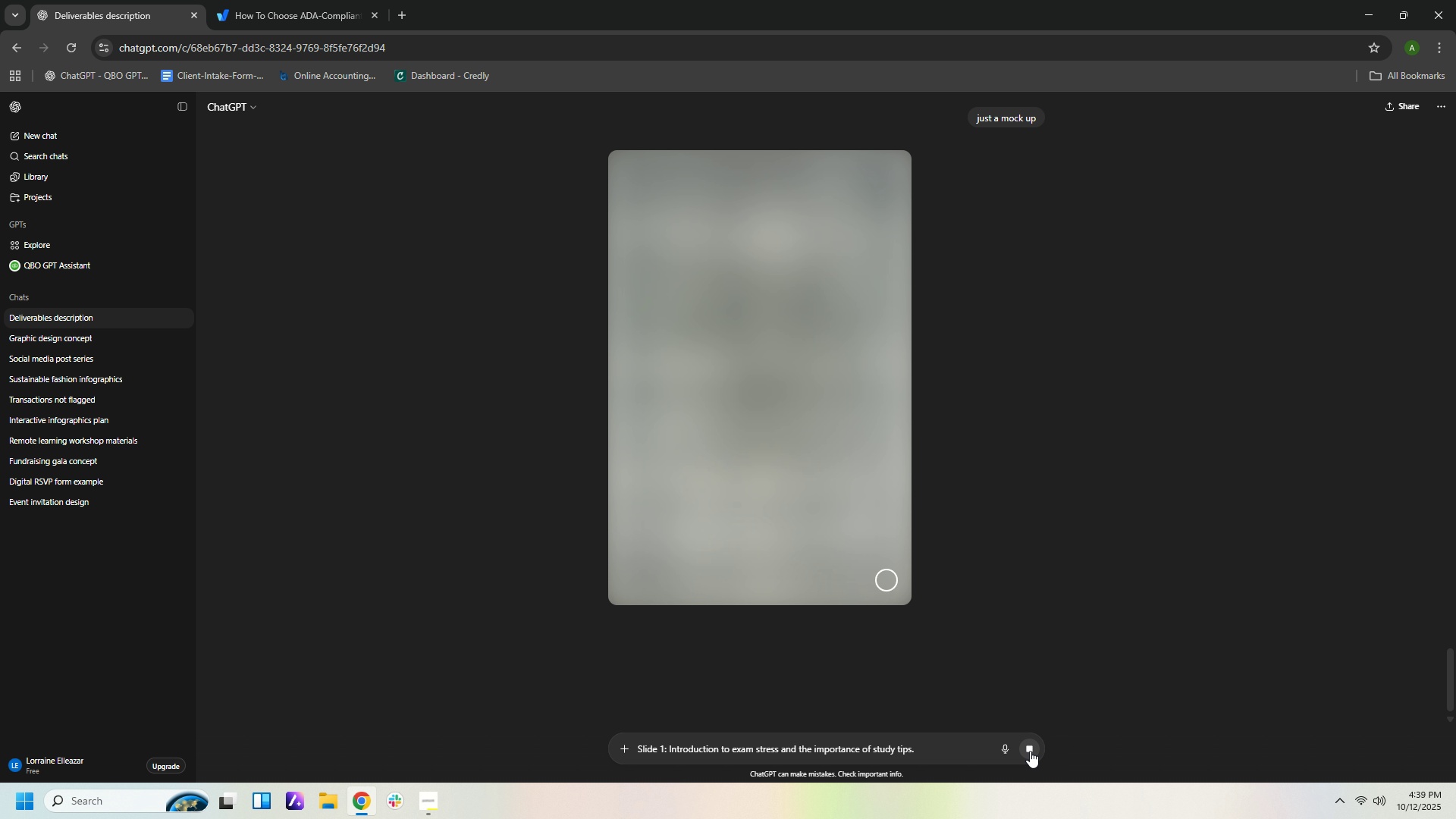 
scroll: coordinate [1016, 683], scroll_direction: down, amount: 3.0
 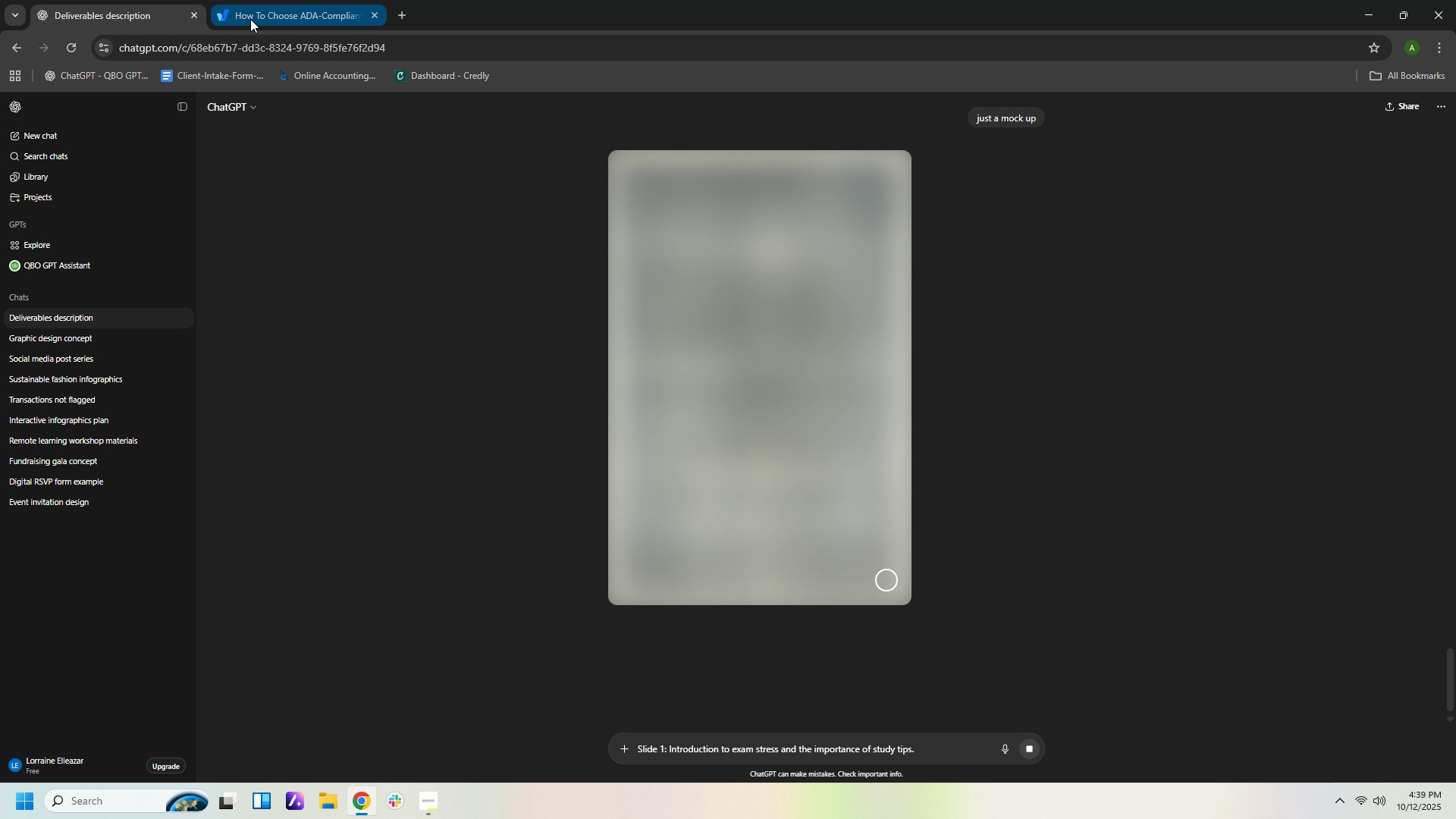 
left_click([250, 19])
 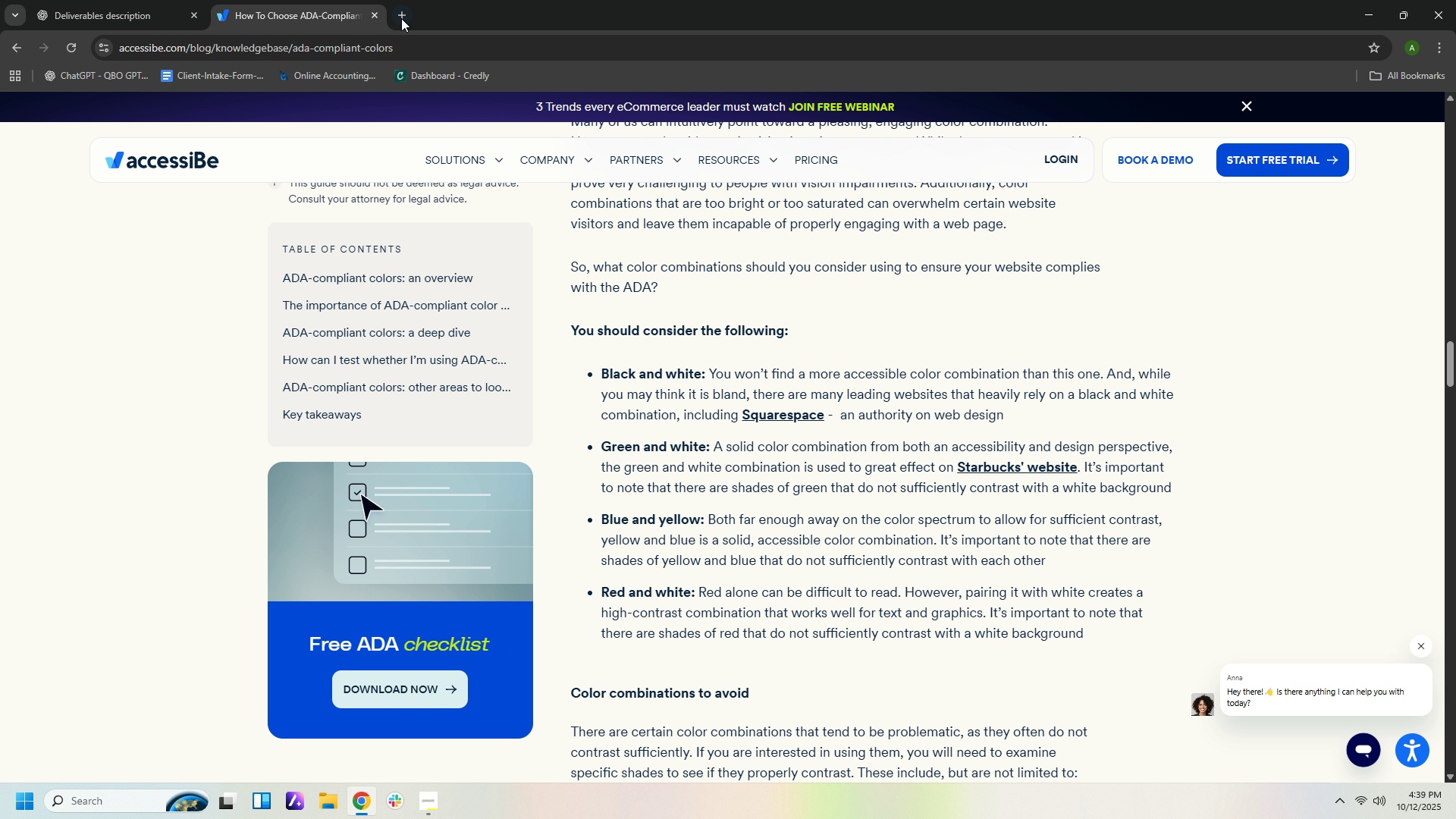 
left_click([401, 17])
 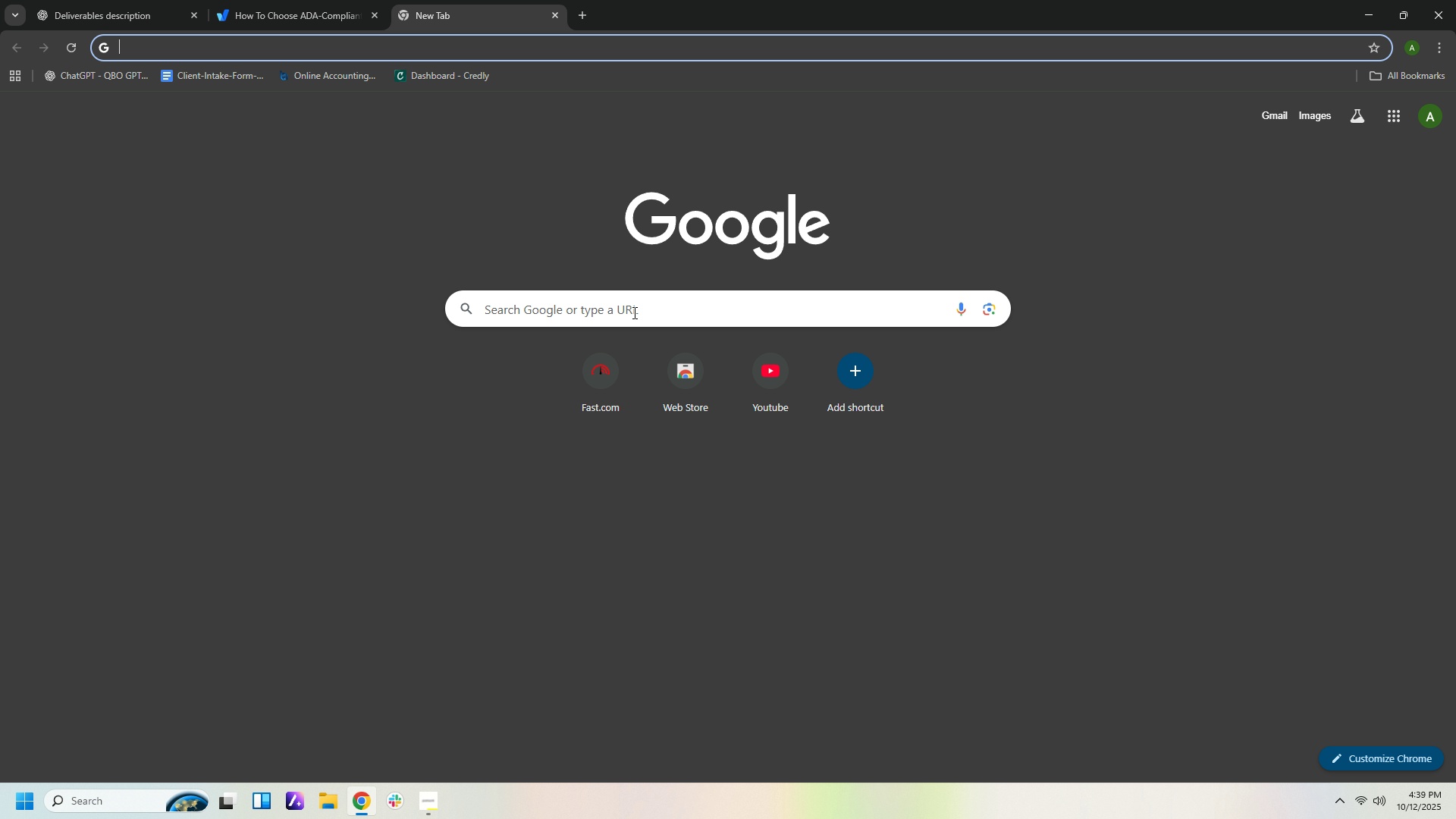 
left_click([634, 312])
 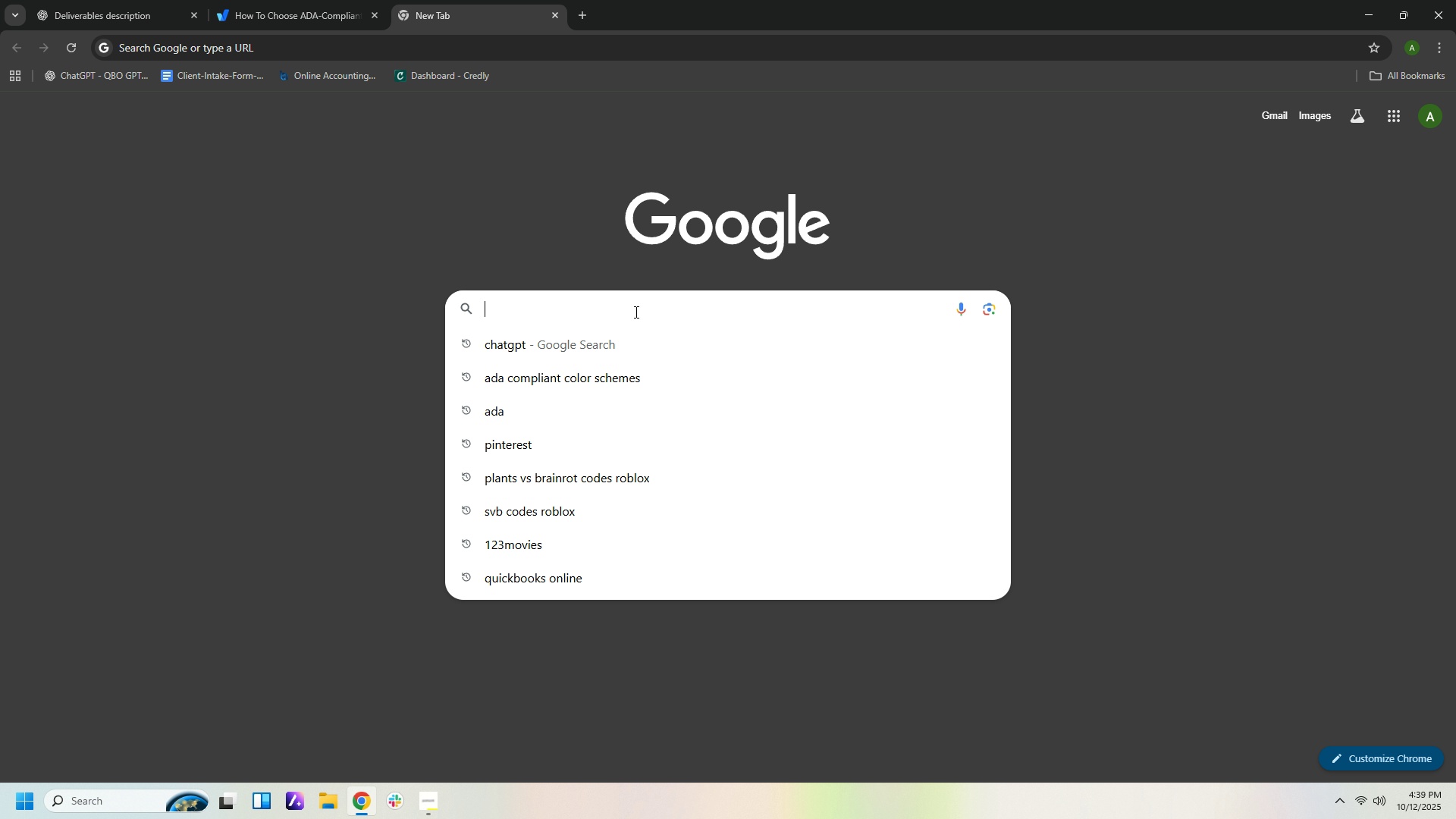 
key(Control+V)
 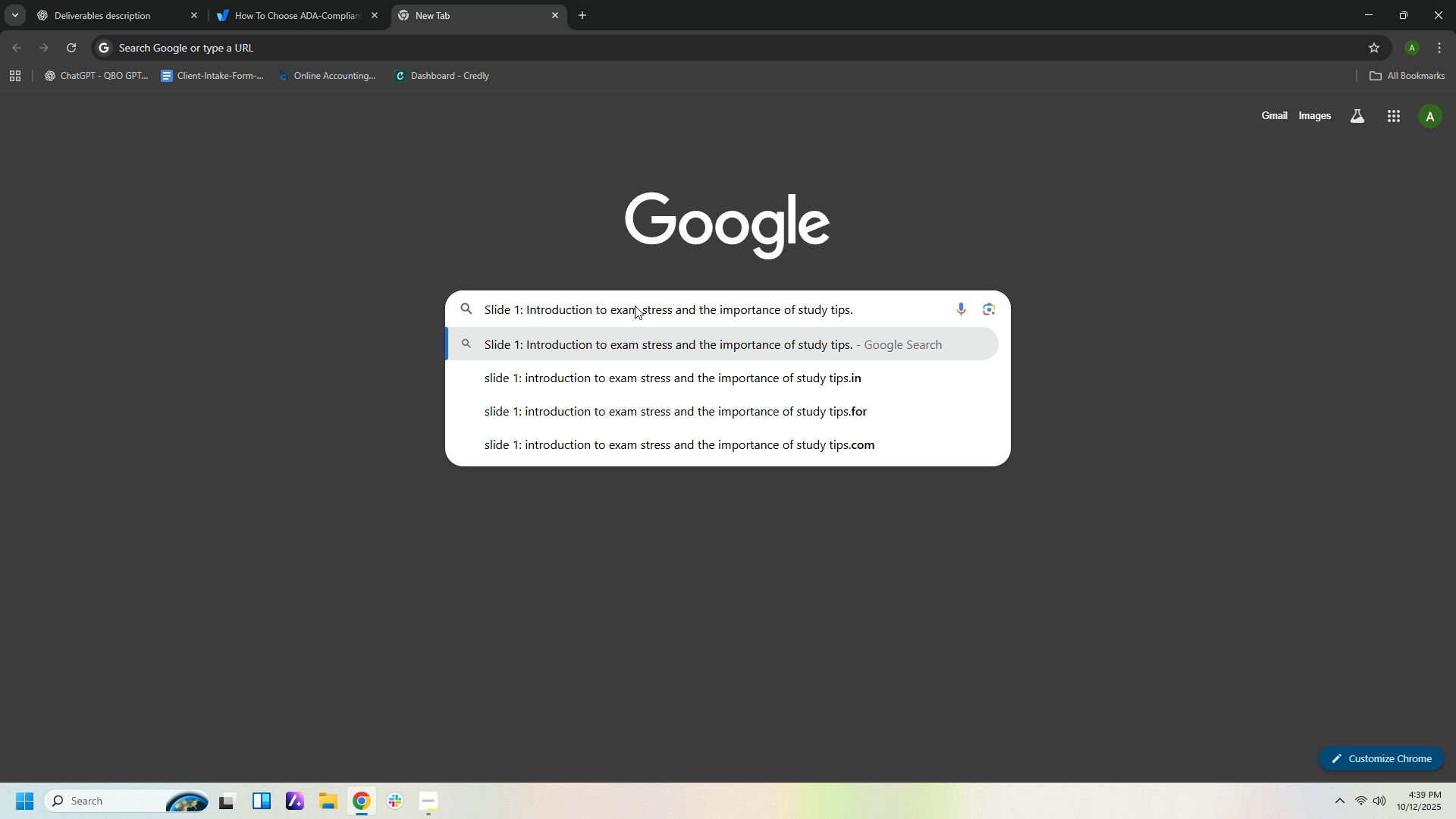 
key(Enter)
 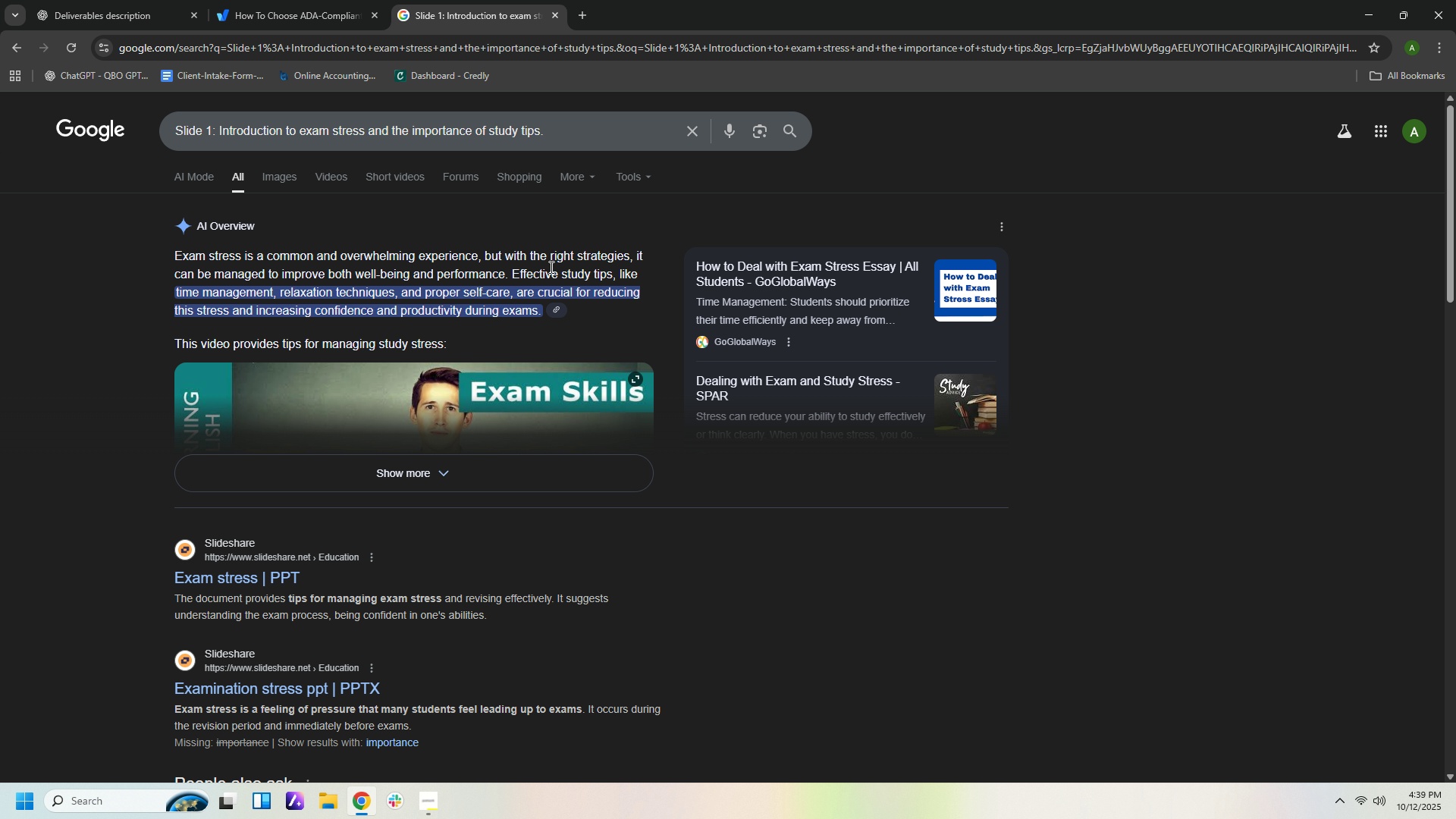 
wait(6.0)
 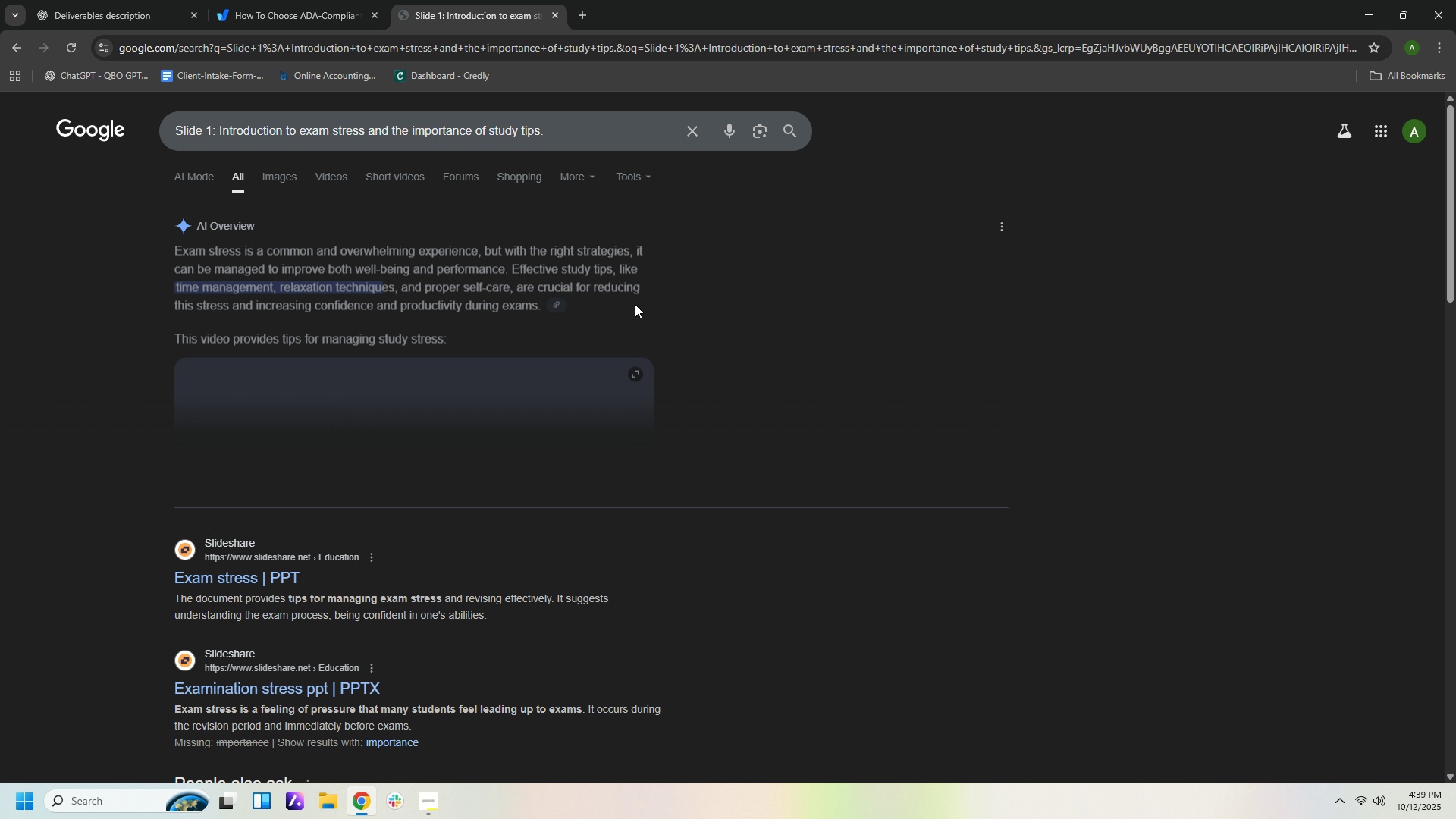 
scroll: coordinate [468, 364], scroll_direction: down, amount: 2.0
 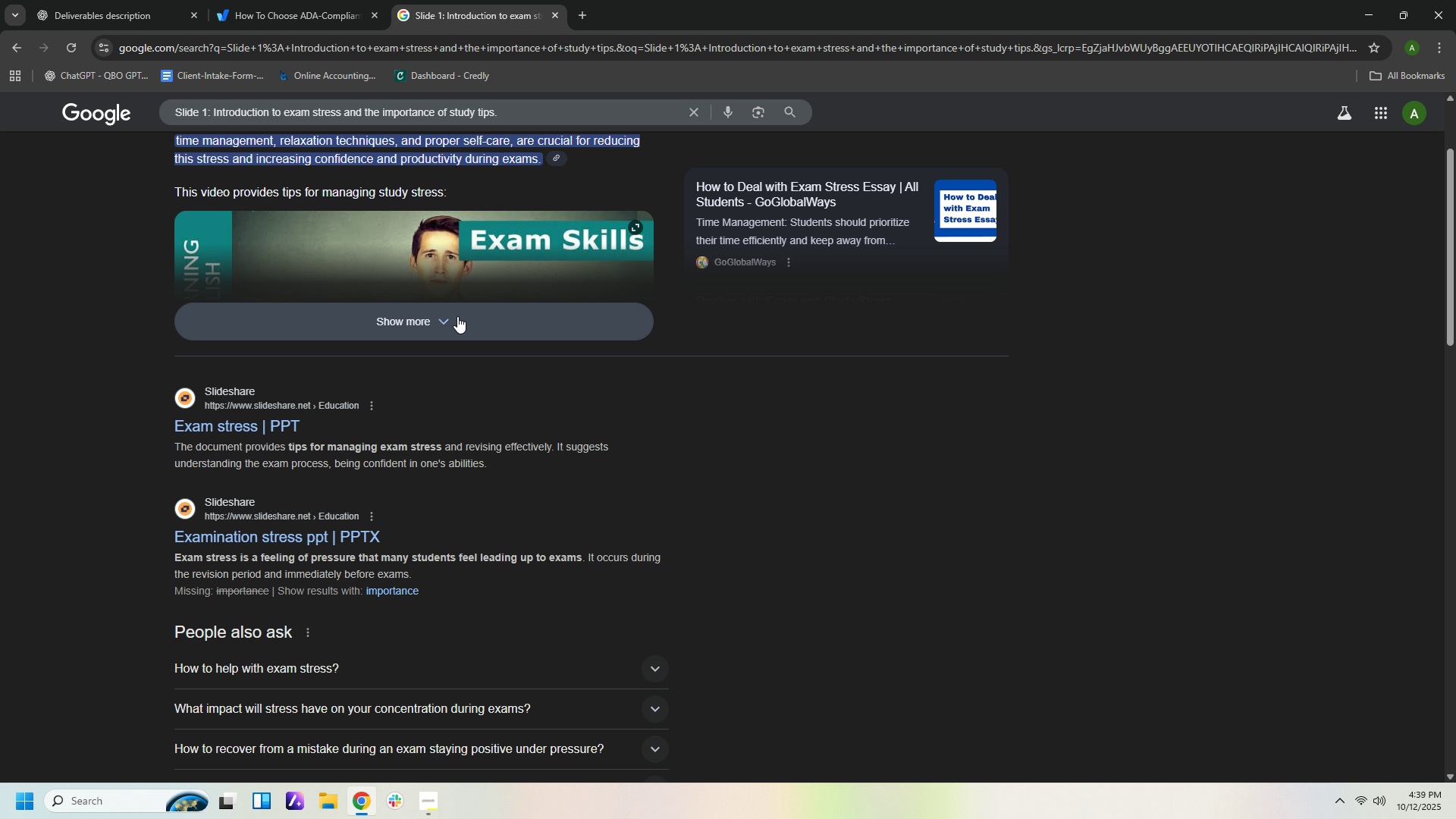 
left_click([457, 316])
 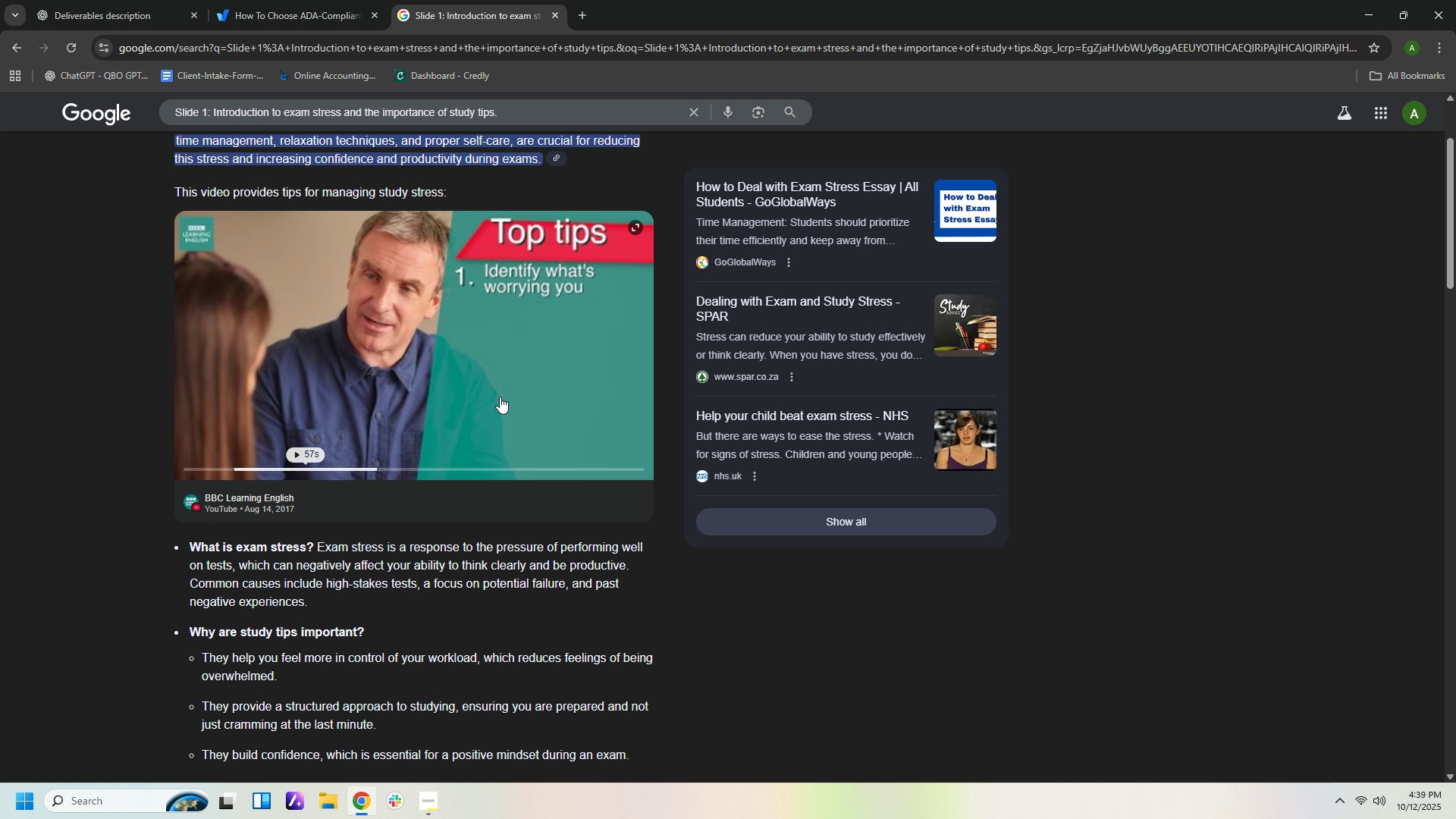 
scroll: coordinate [500, 397], scroll_direction: down, amount: 1.0
 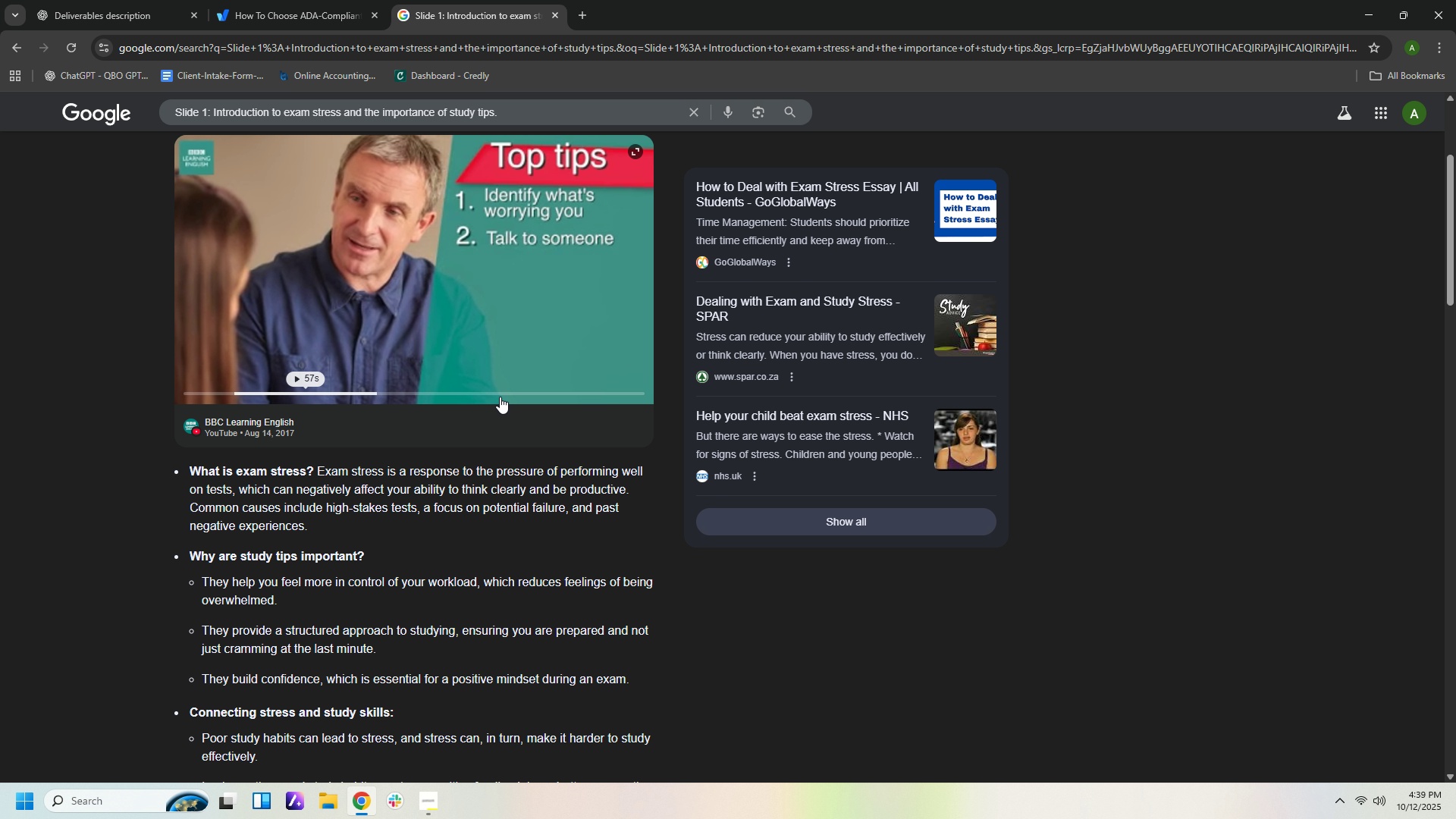 
scroll: coordinate [495, 340], scroll_direction: up, amount: 6.0
 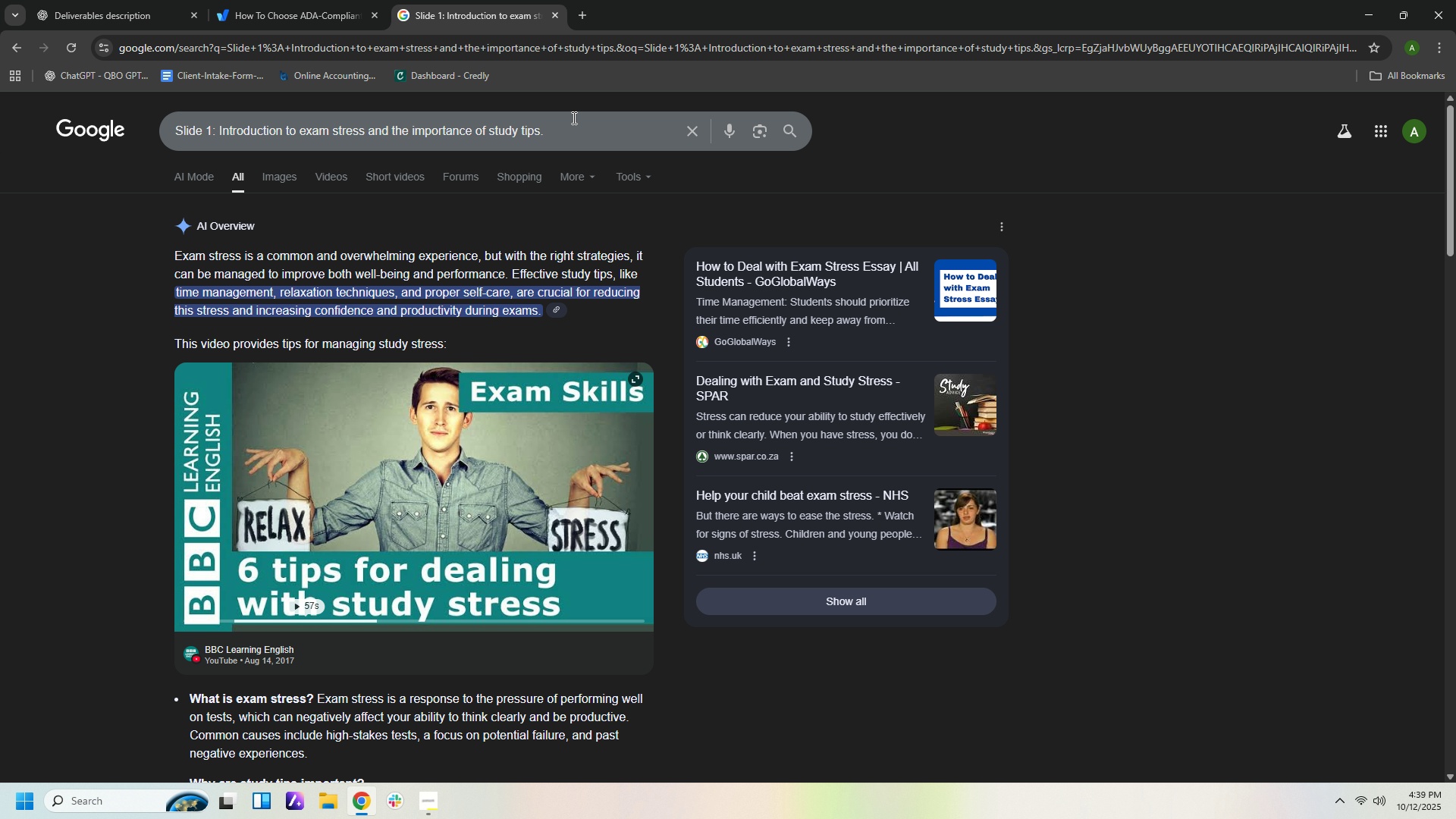 
left_click([168, 15])
 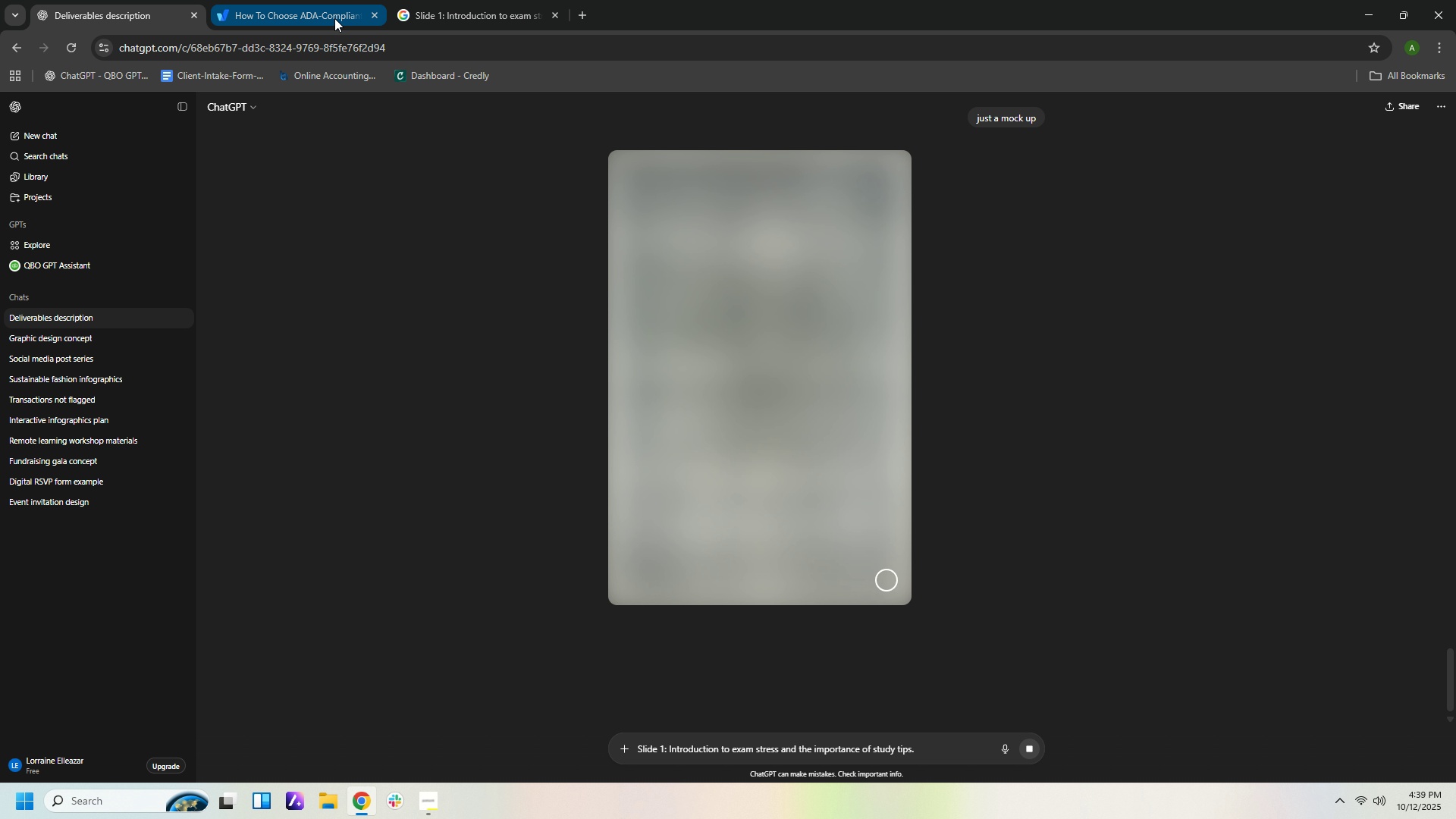 
left_click([334, 18])
 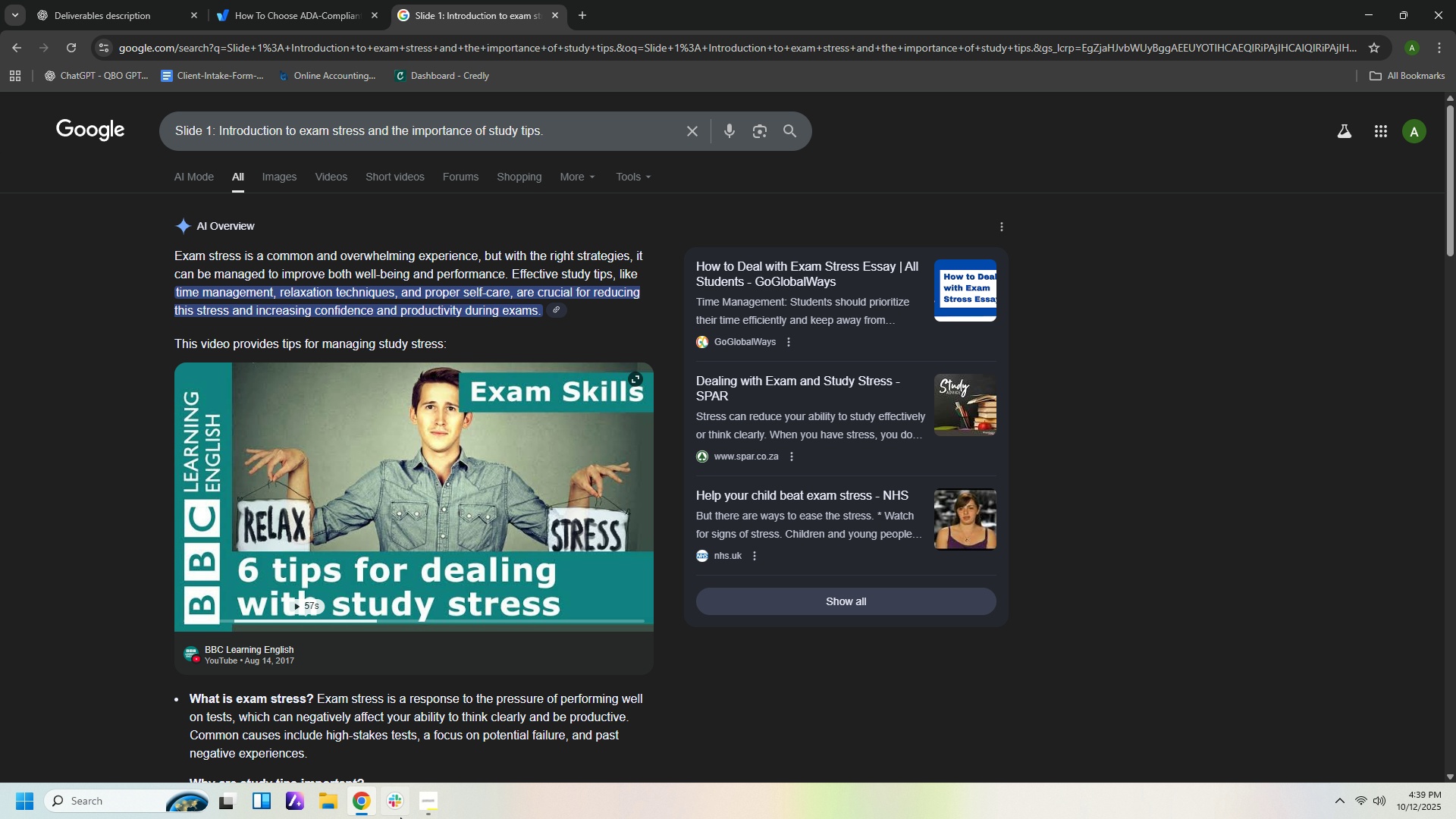 
left_click([427, 803])
 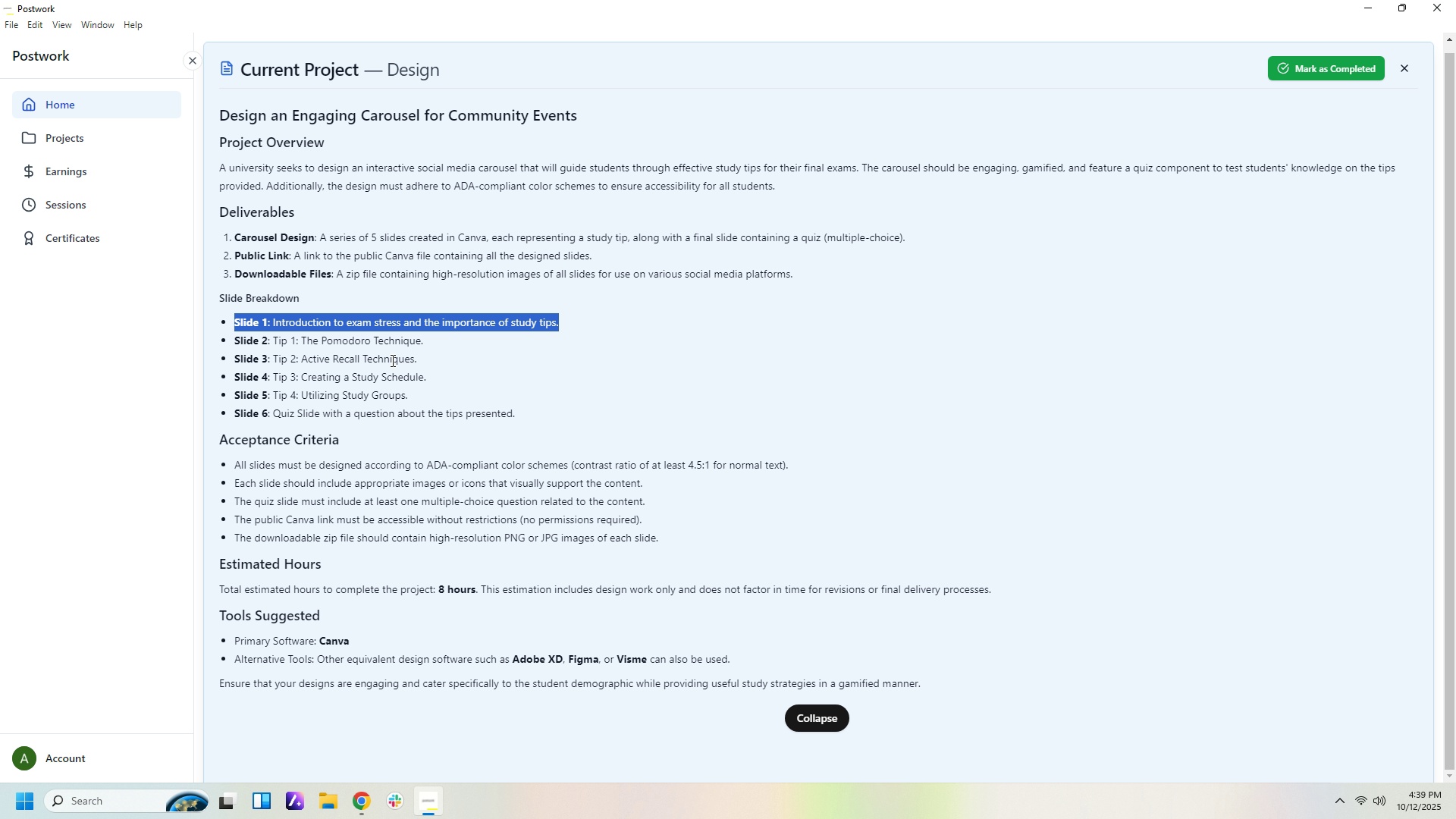 
left_click([381, 343])
 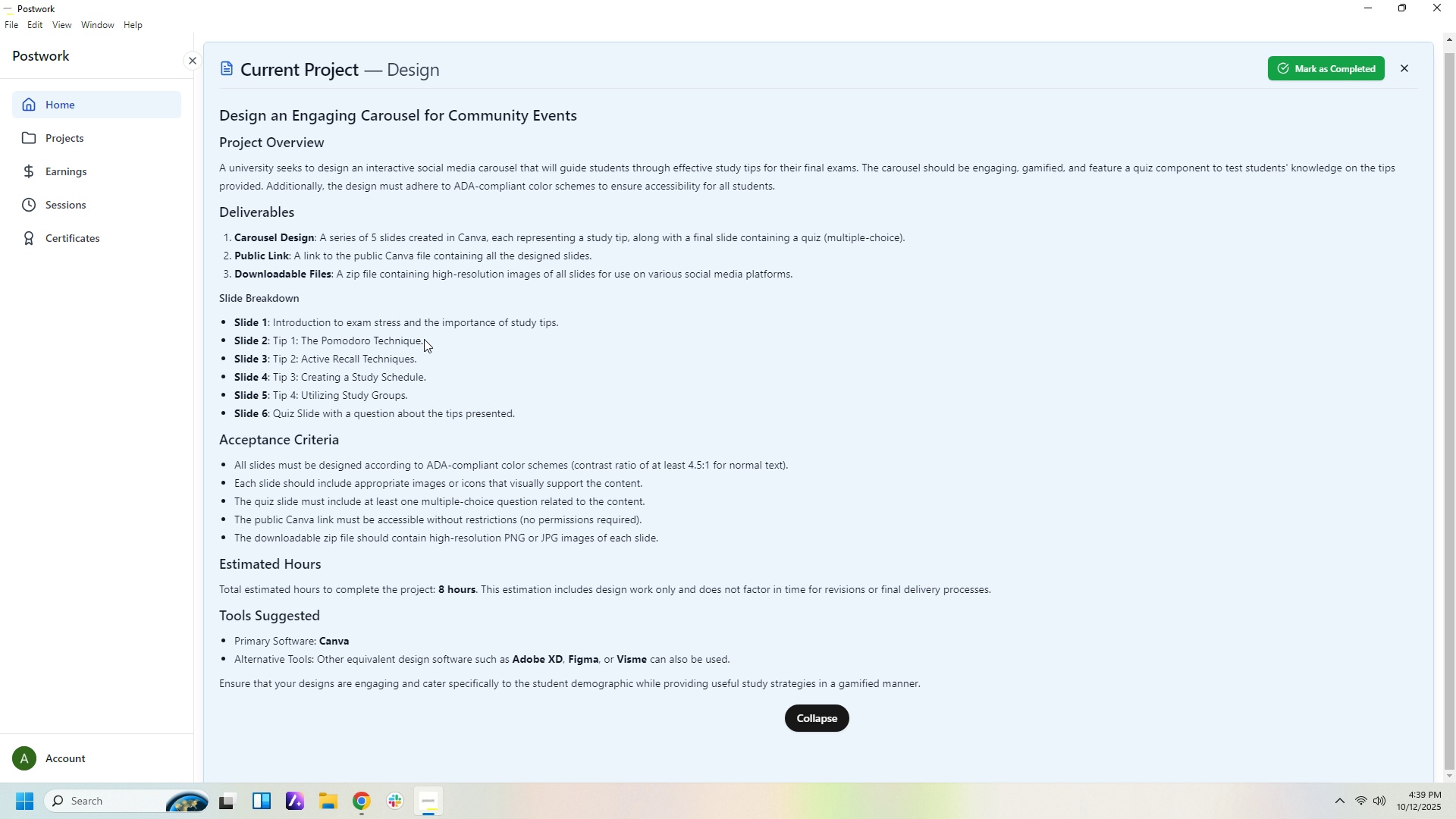 
left_click_drag(start_coordinate=[424, 339], to_coordinate=[215, 337])
 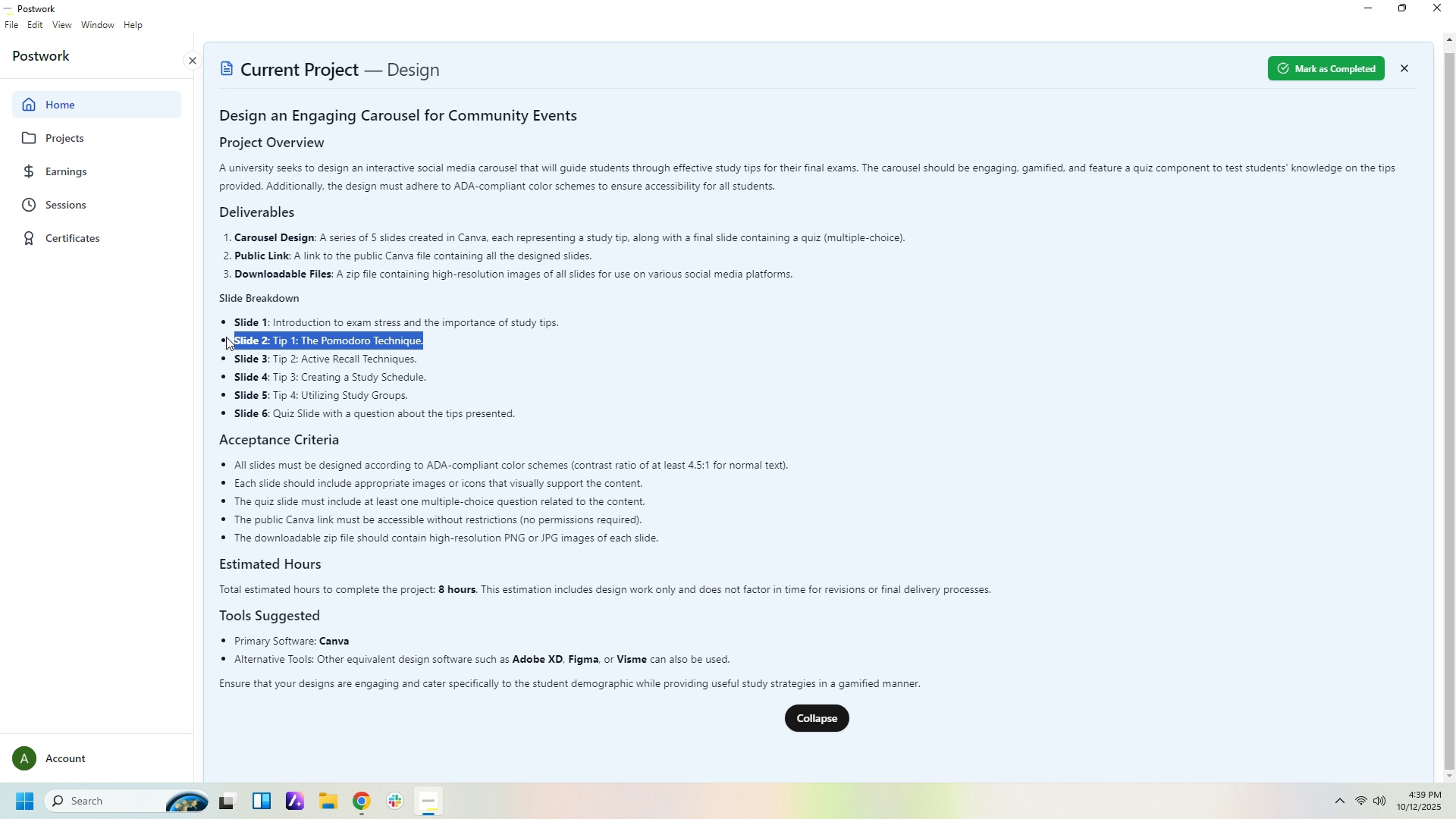 
key(Control+C)
 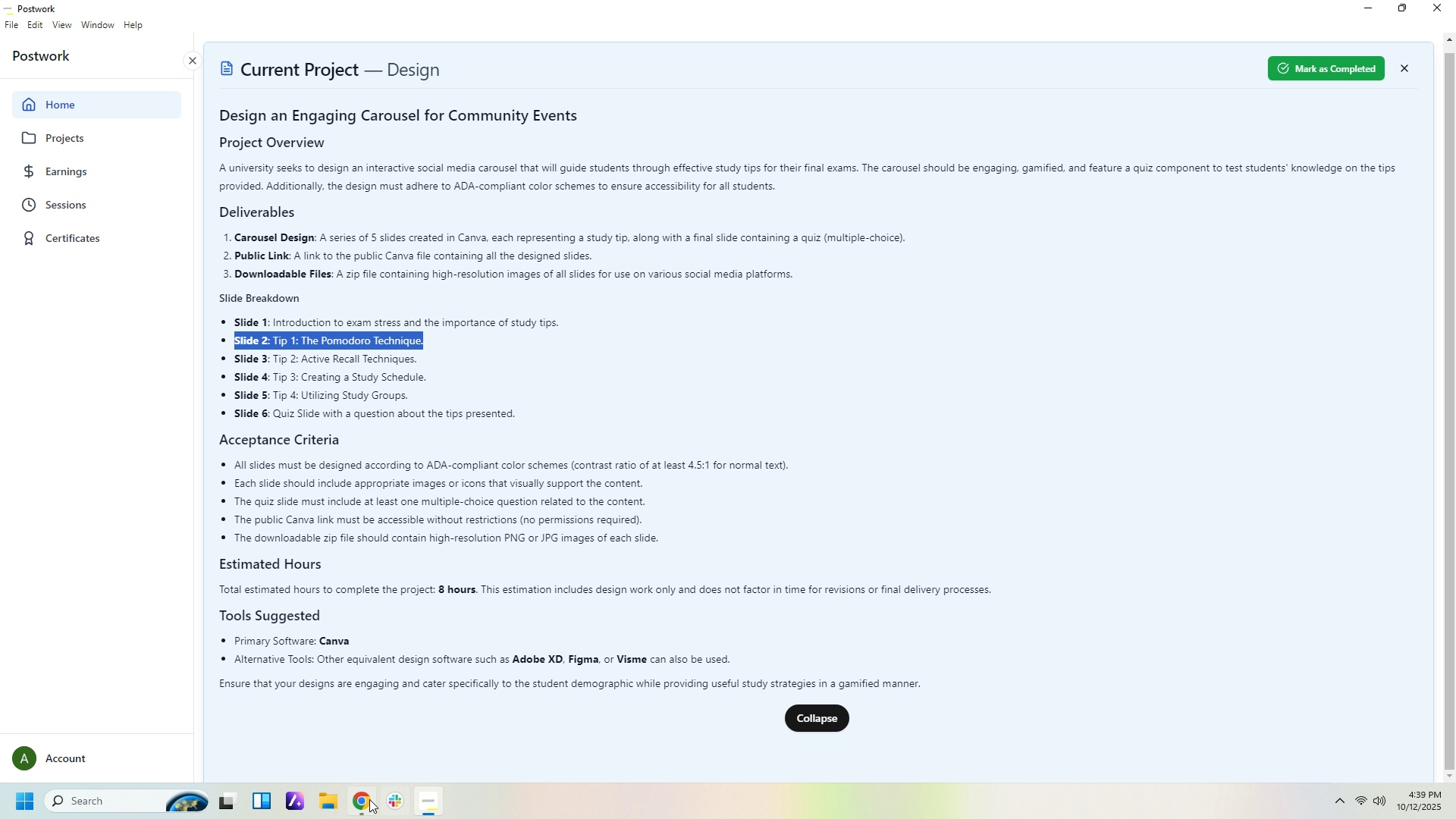 
left_click([361, 798])
 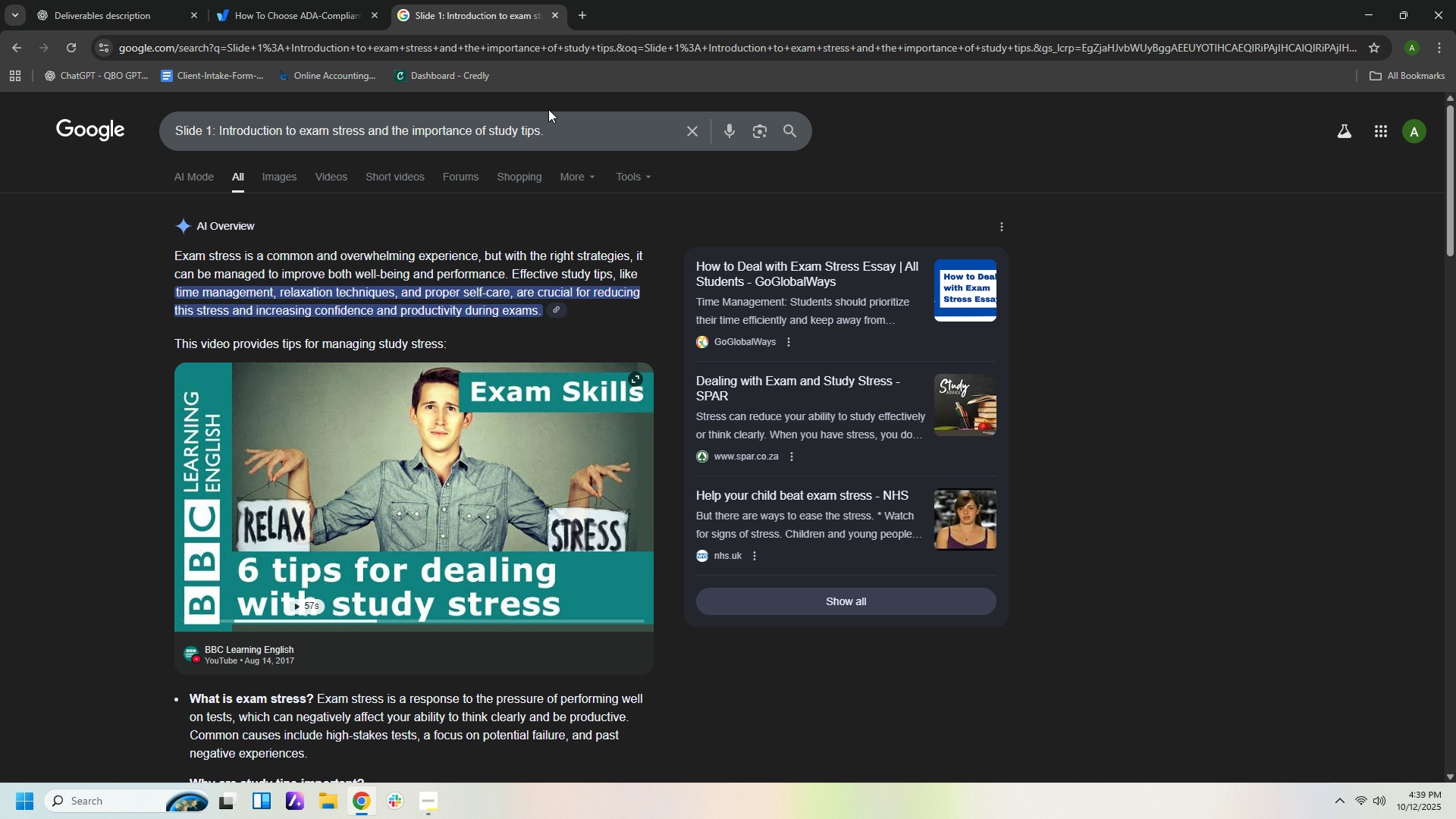 
left_click([556, 138])
 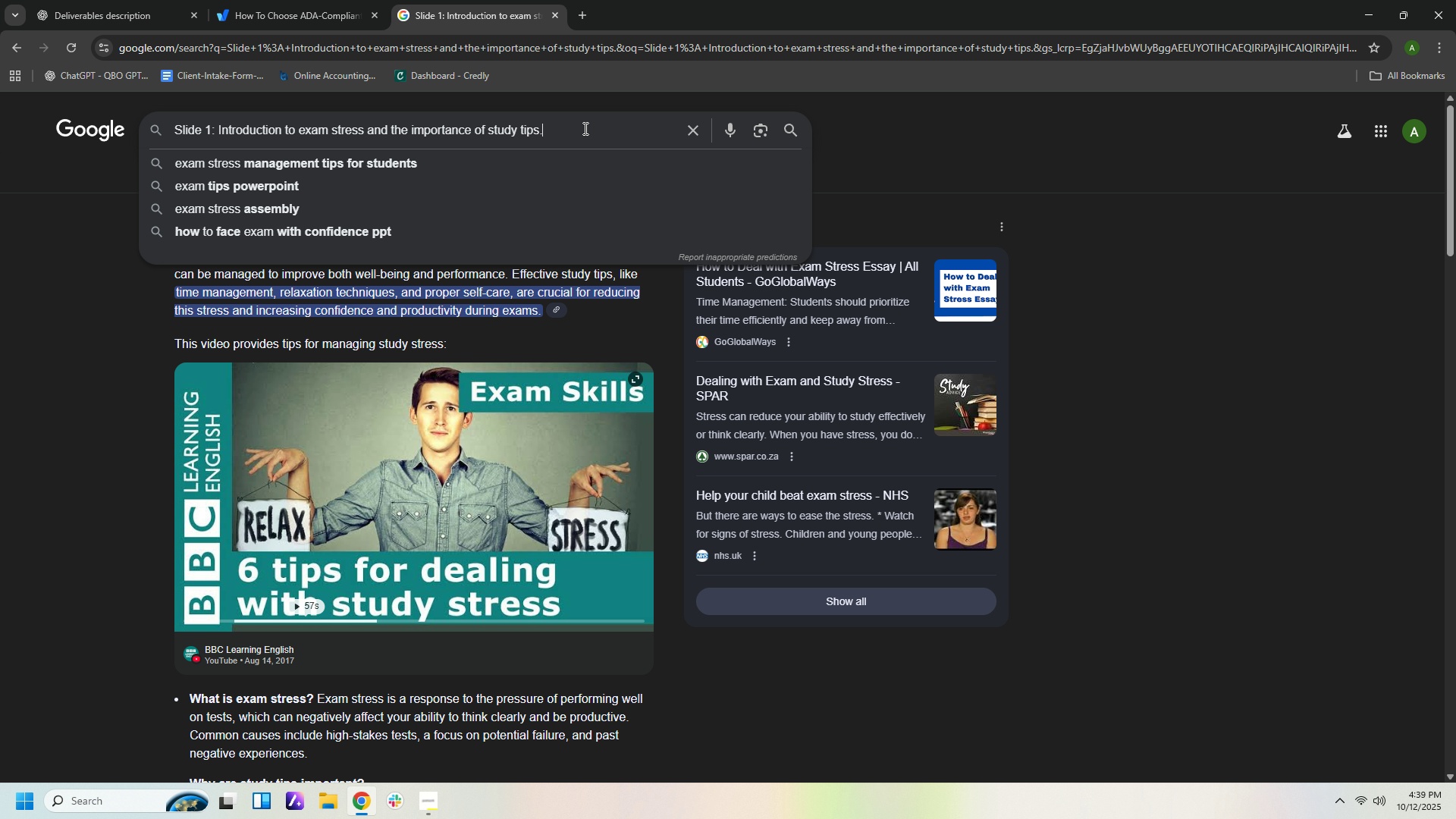 
left_click_drag(start_coordinate=[585, 129], to_coordinate=[73, 105])
 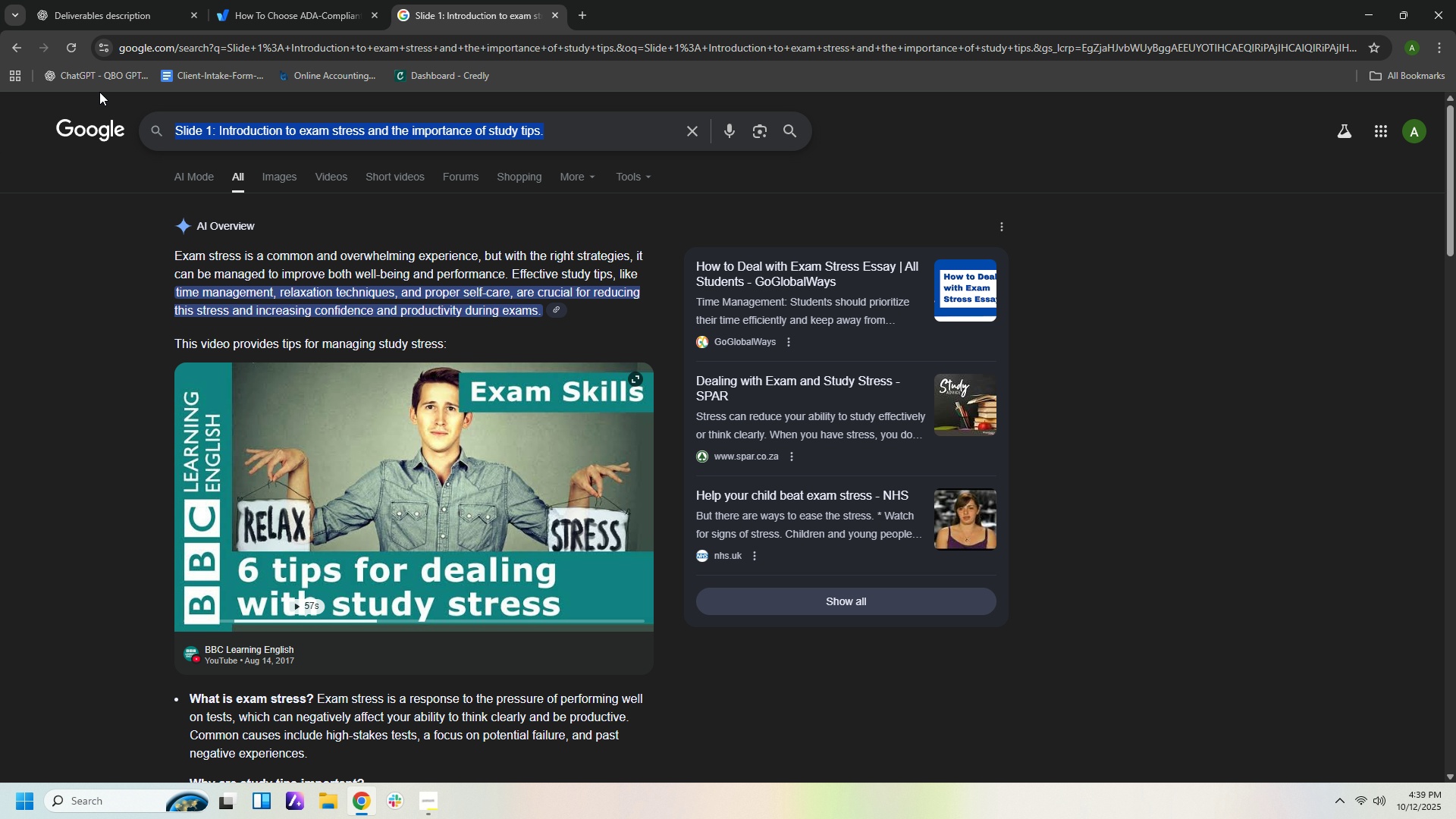 
key(Control+V)
 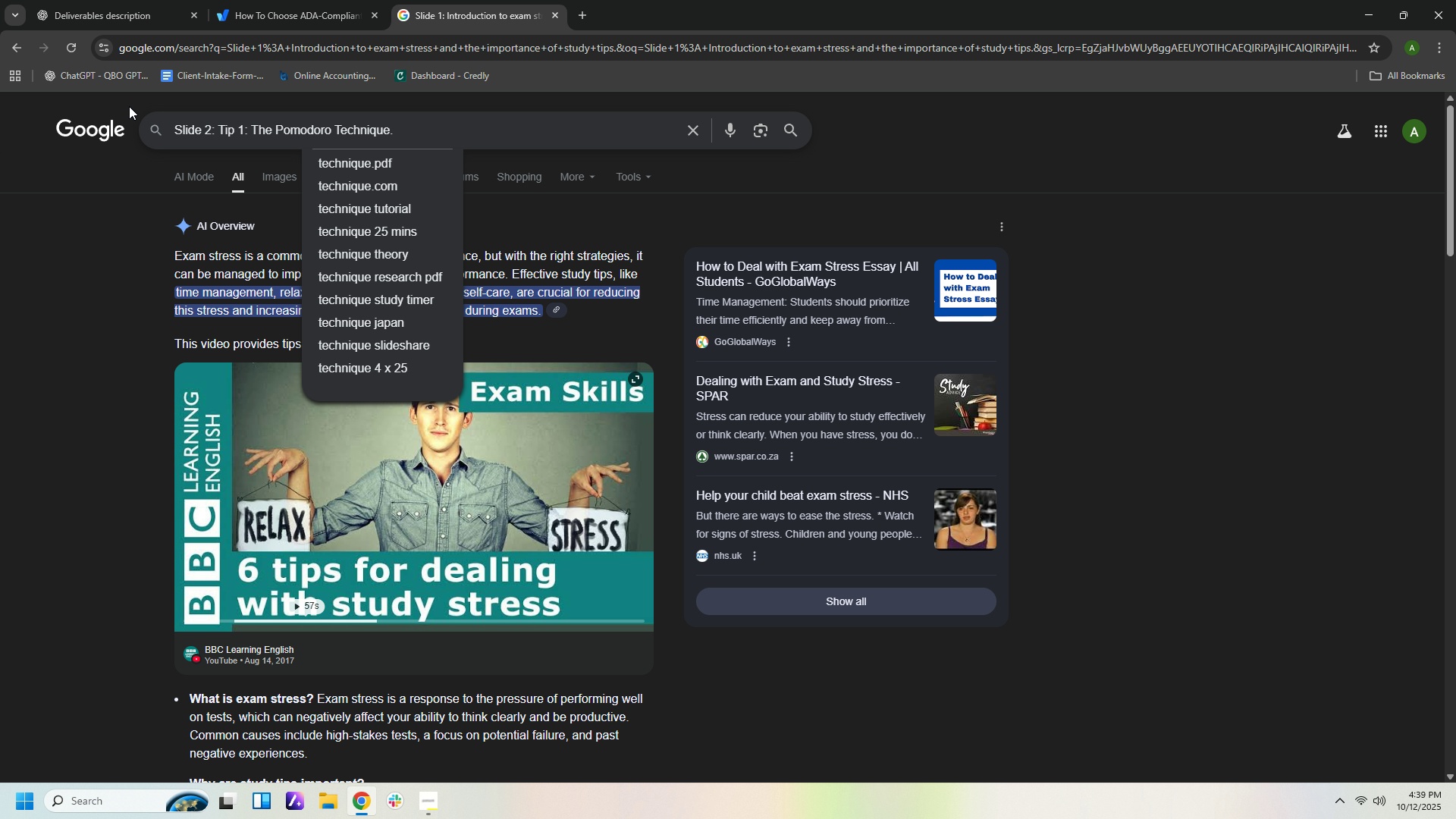 
key(Enter)
 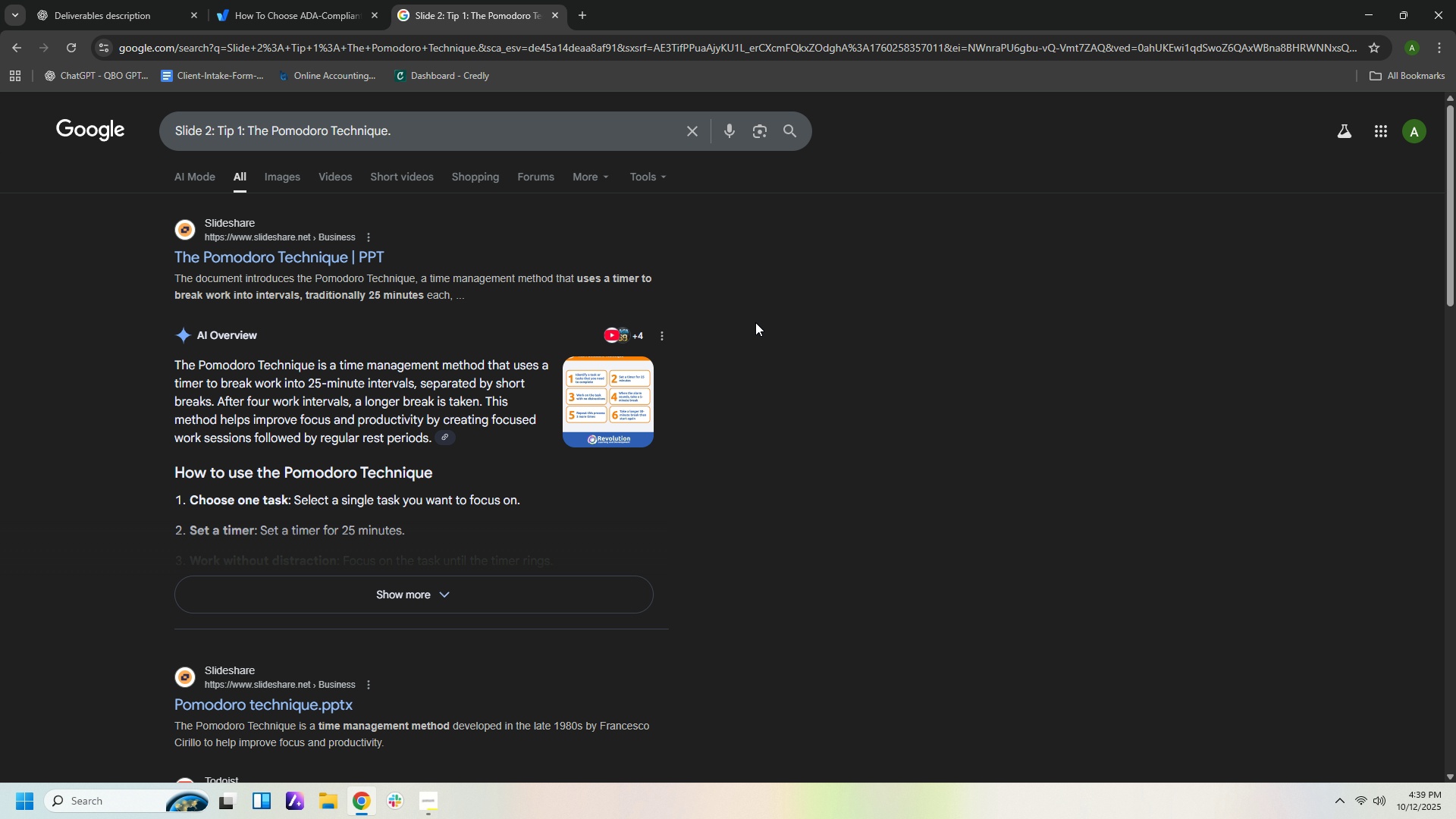 
wait(9.64)
 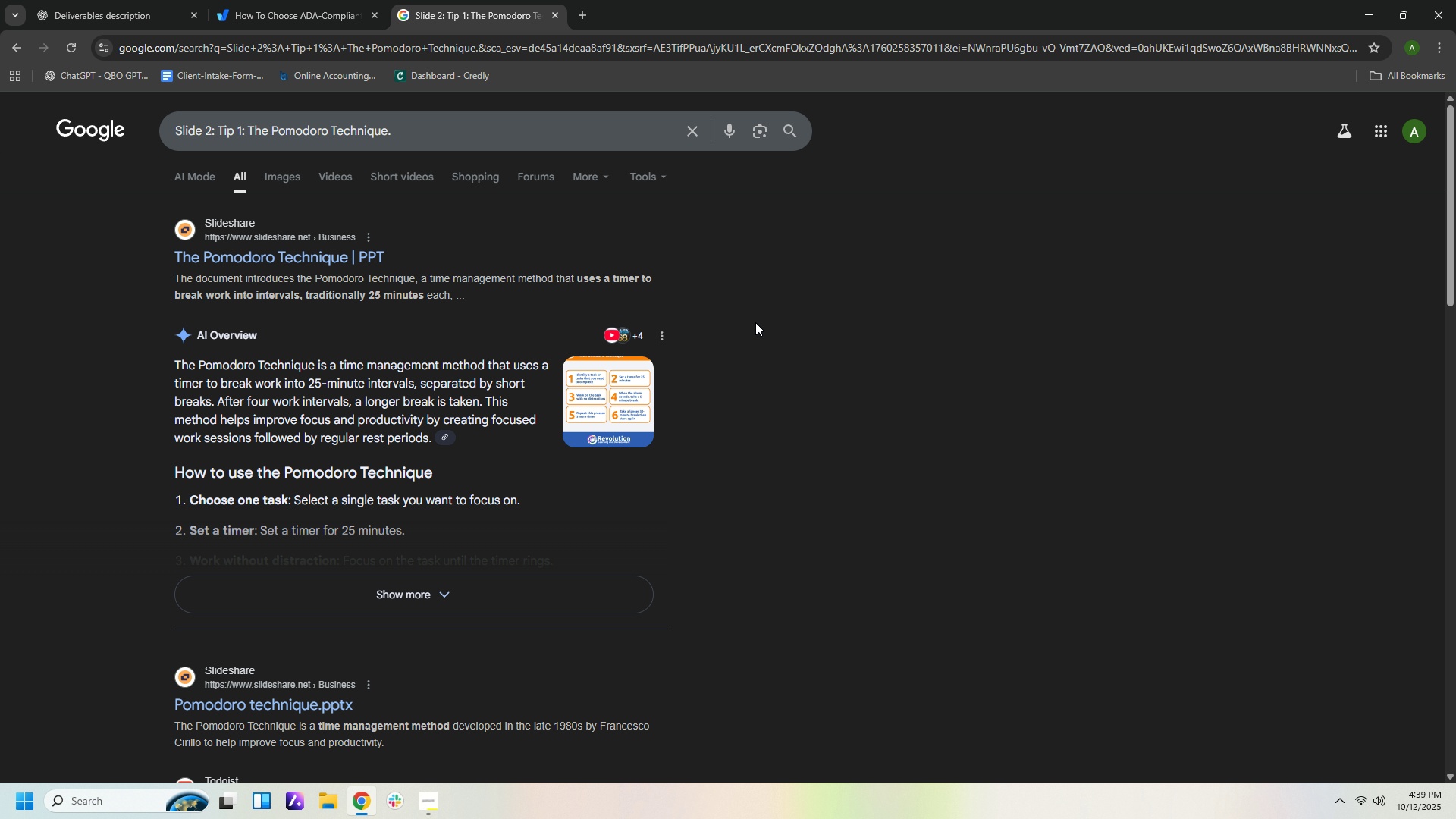 
left_click([157, 17])
 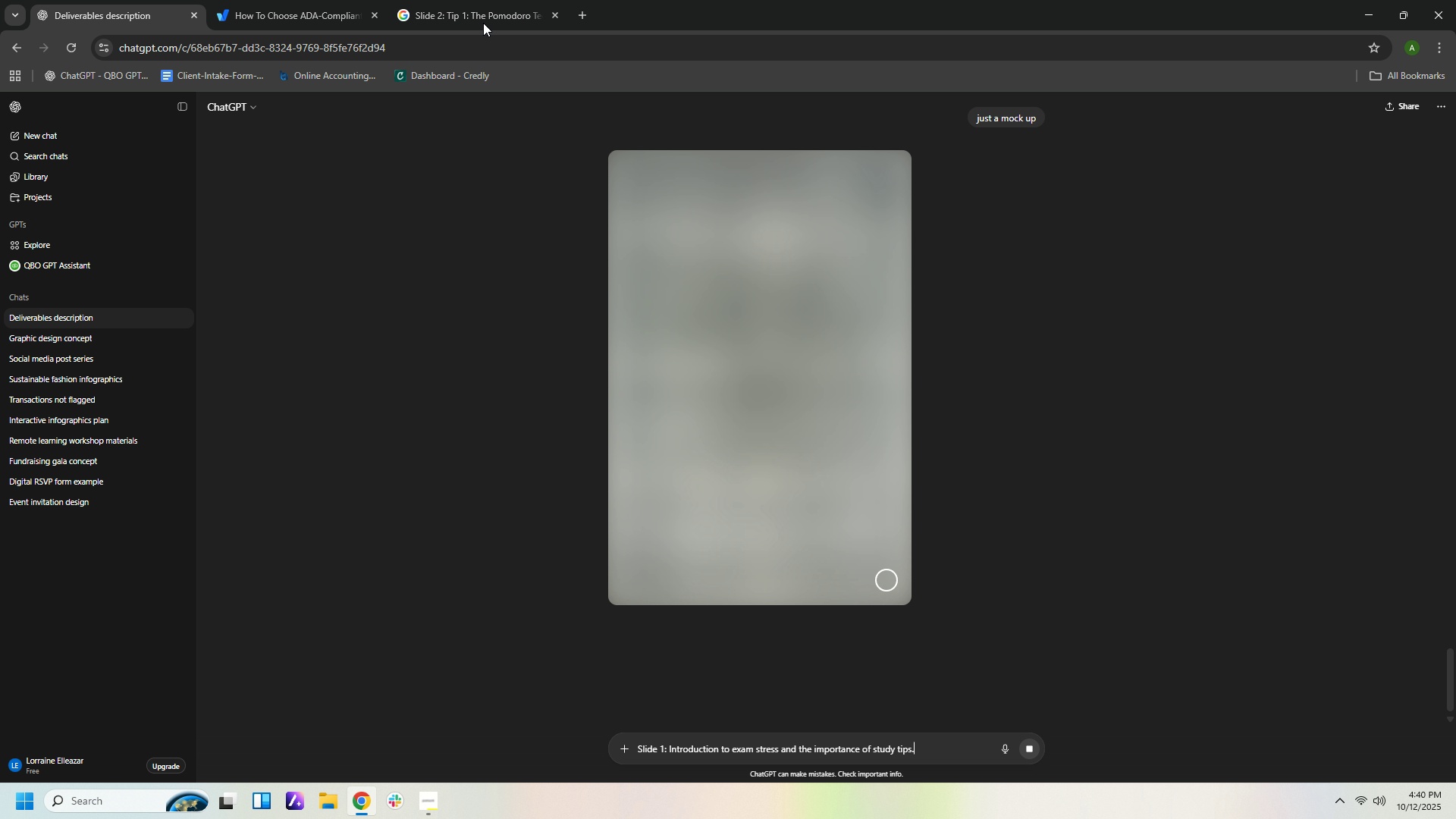 
left_click([485, 13])
 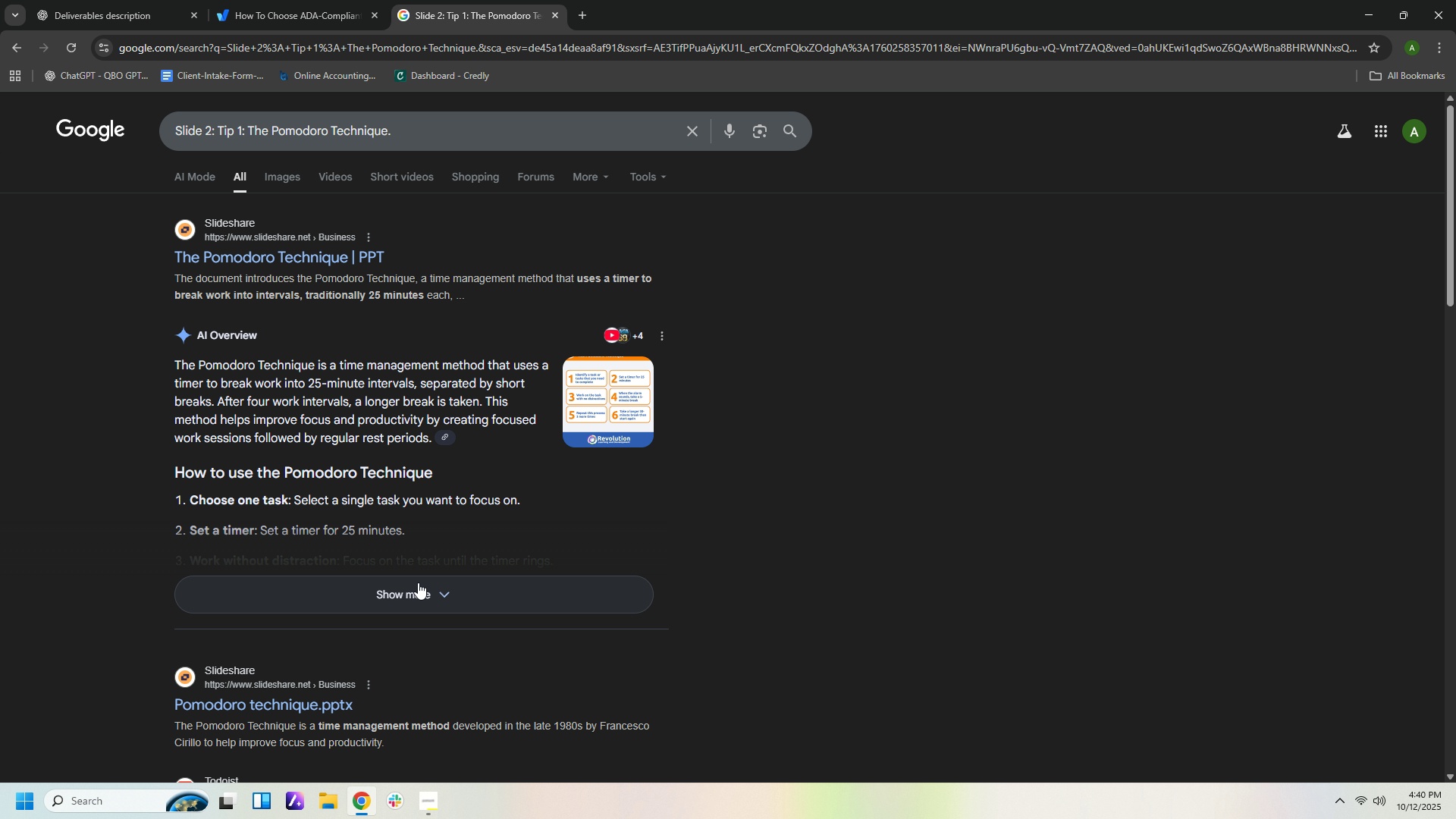 
left_click([418, 587])
 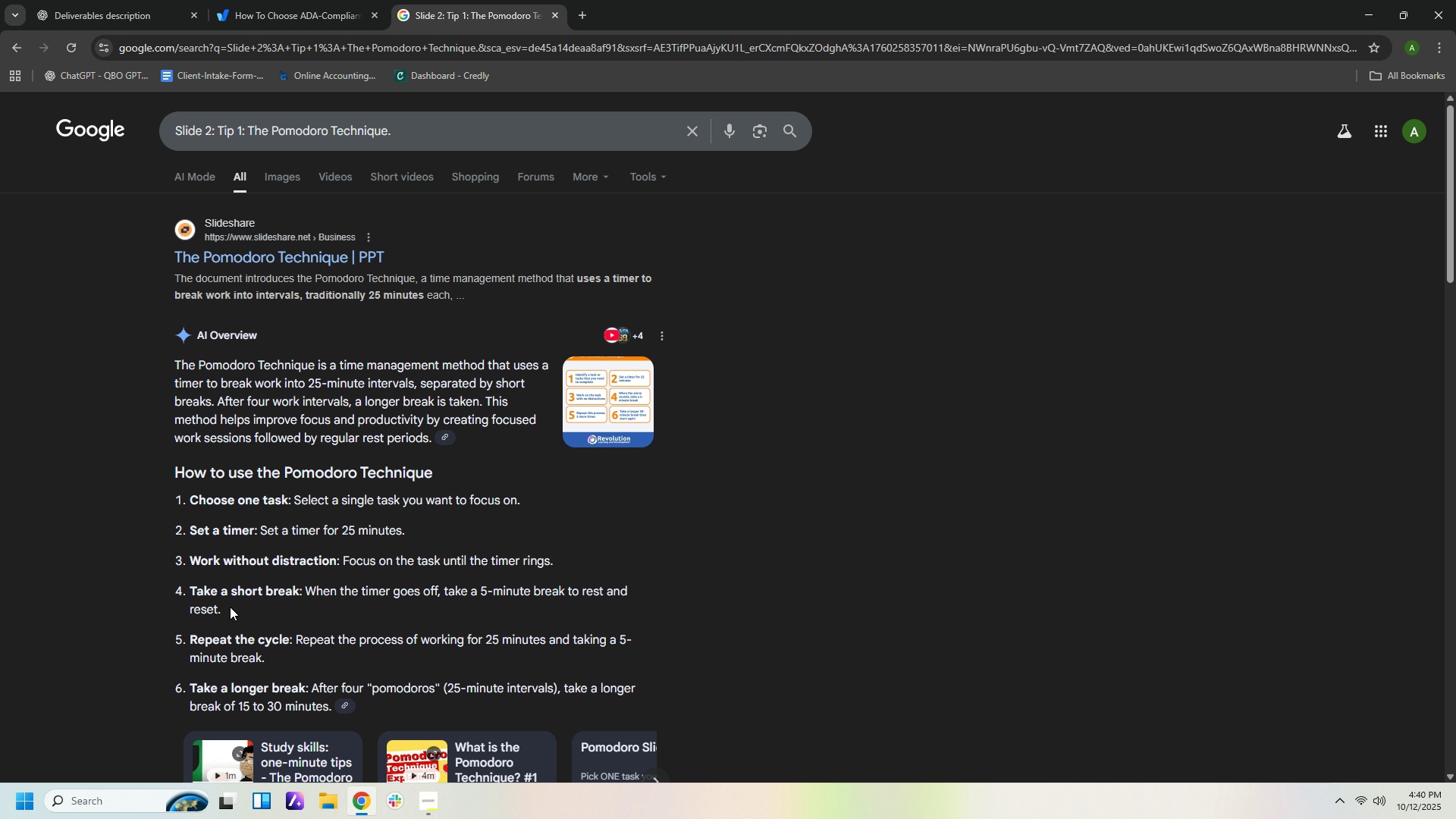 
wait(8.0)
 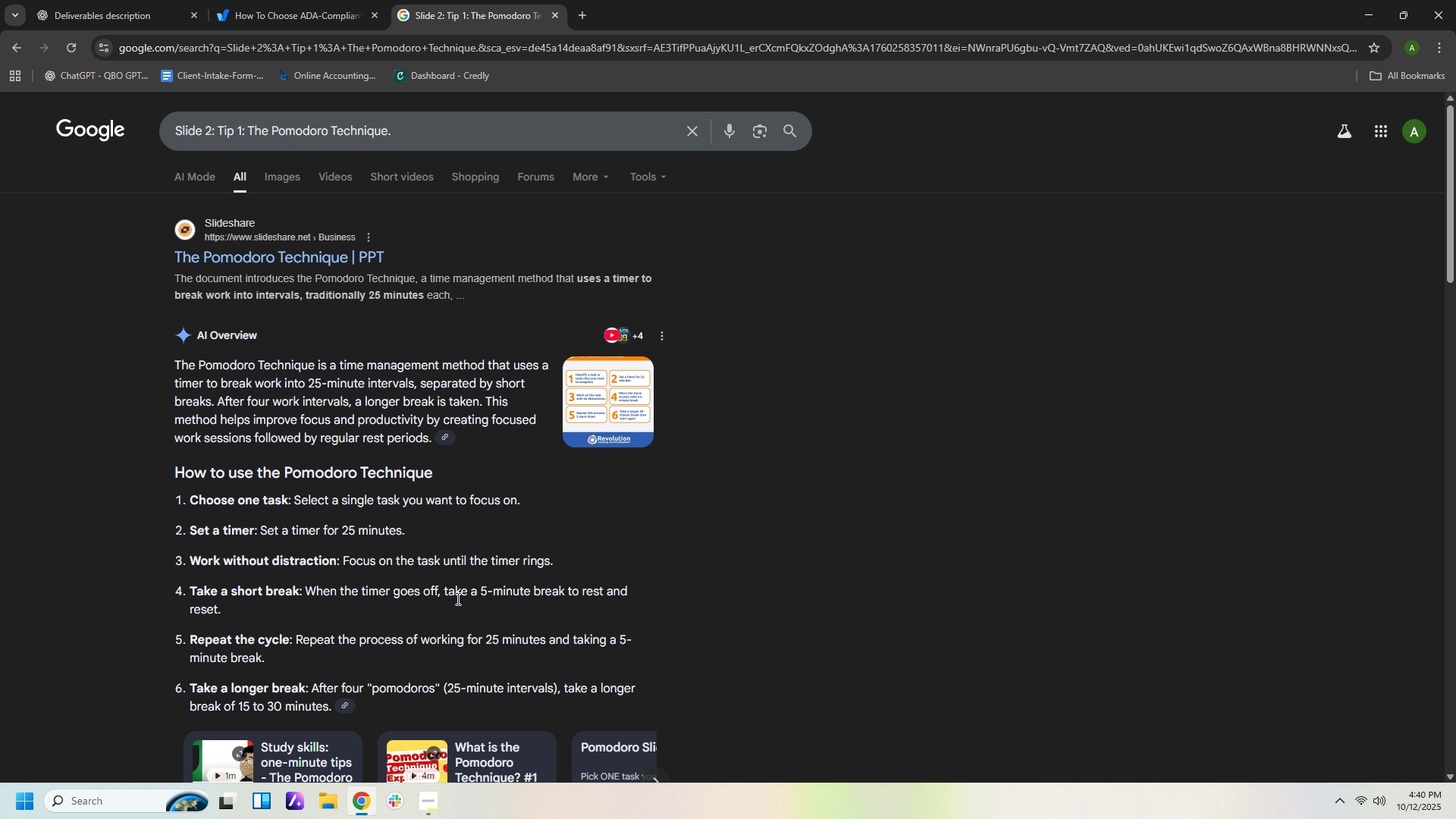 
scroll: coordinate [547, 629], scroll_direction: down, amount: 3.0
 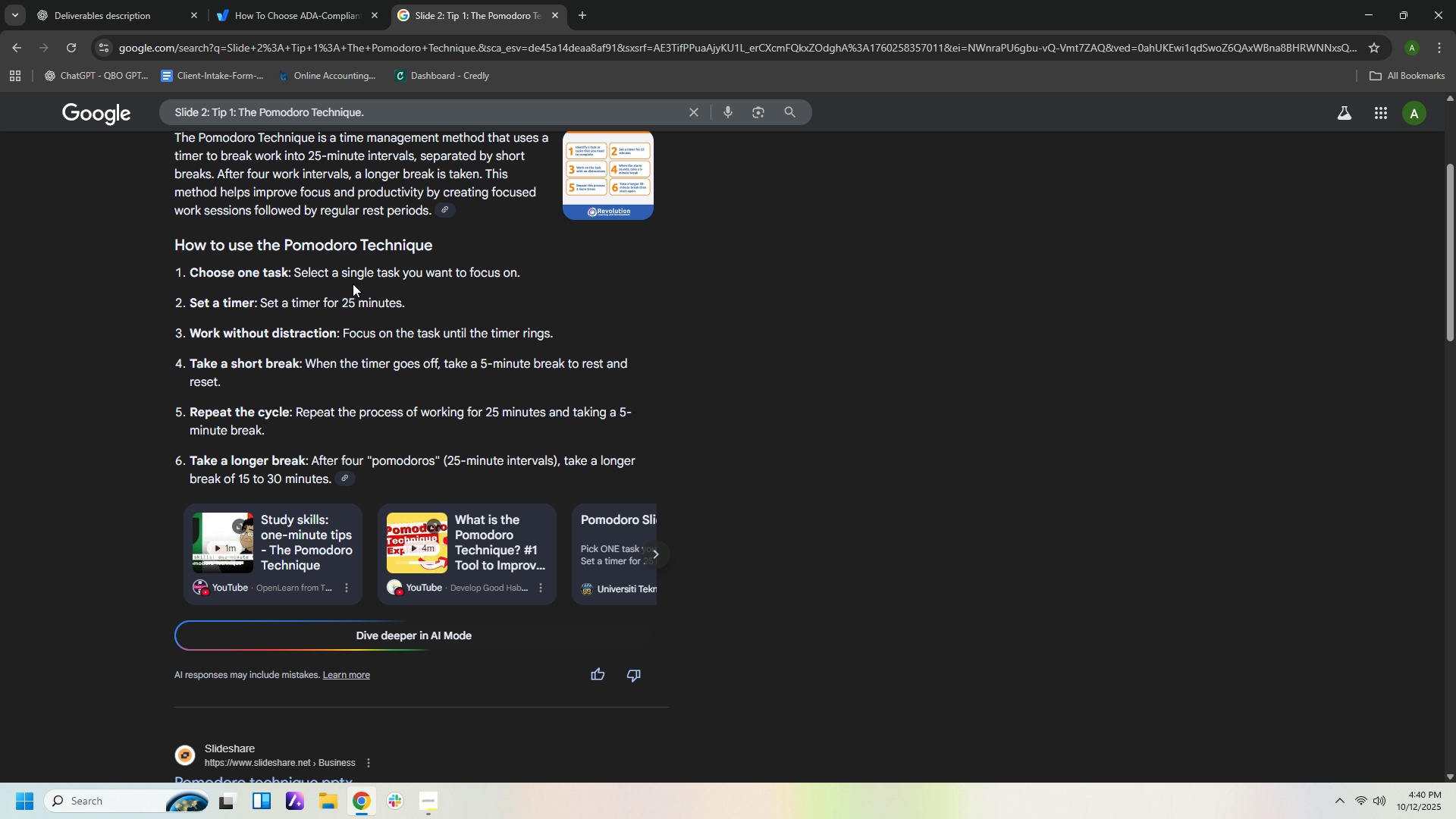 
wait(5.56)
 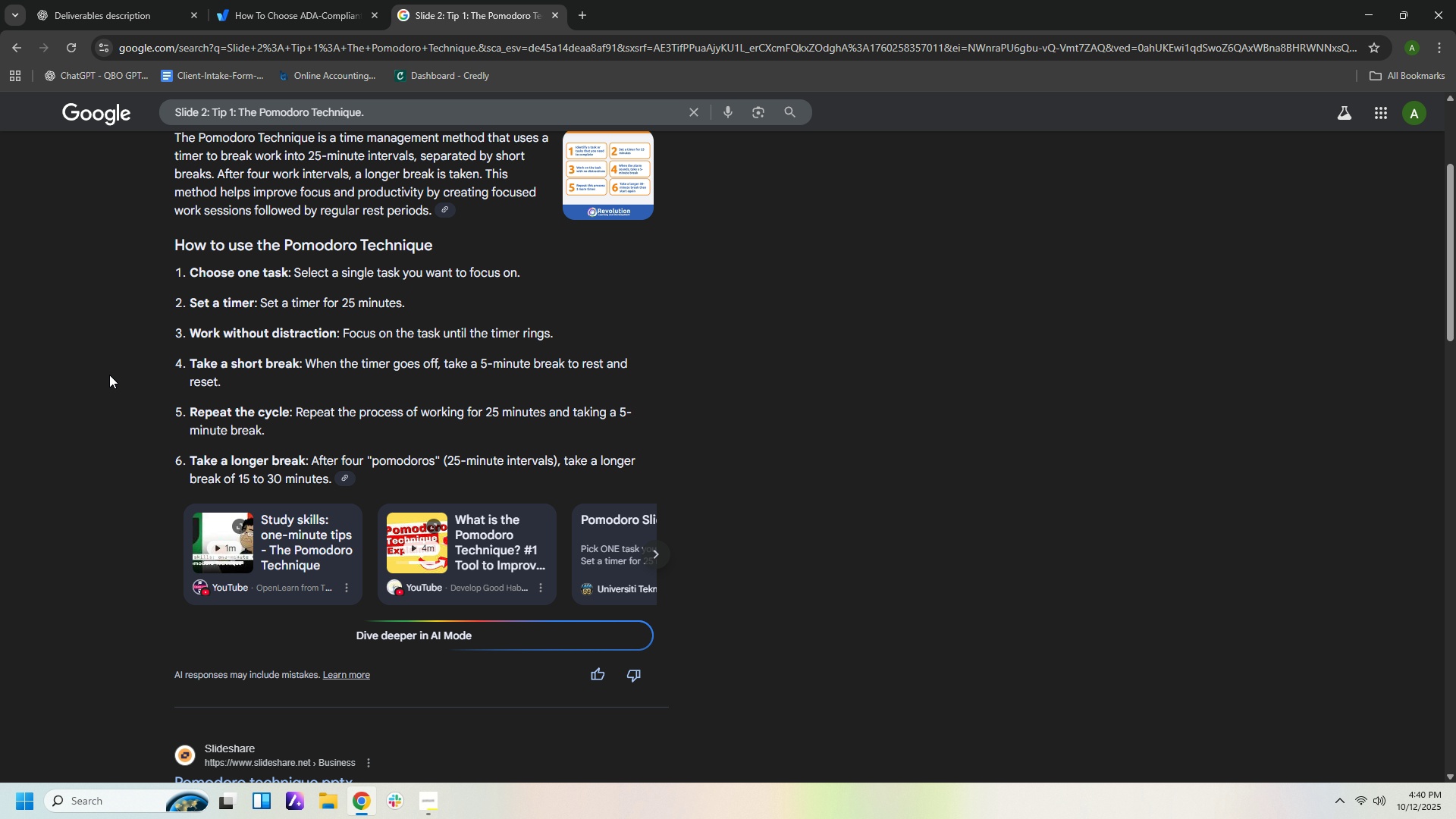 
scroll: coordinate [623, 419], scroll_direction: down, amount: 5.0
 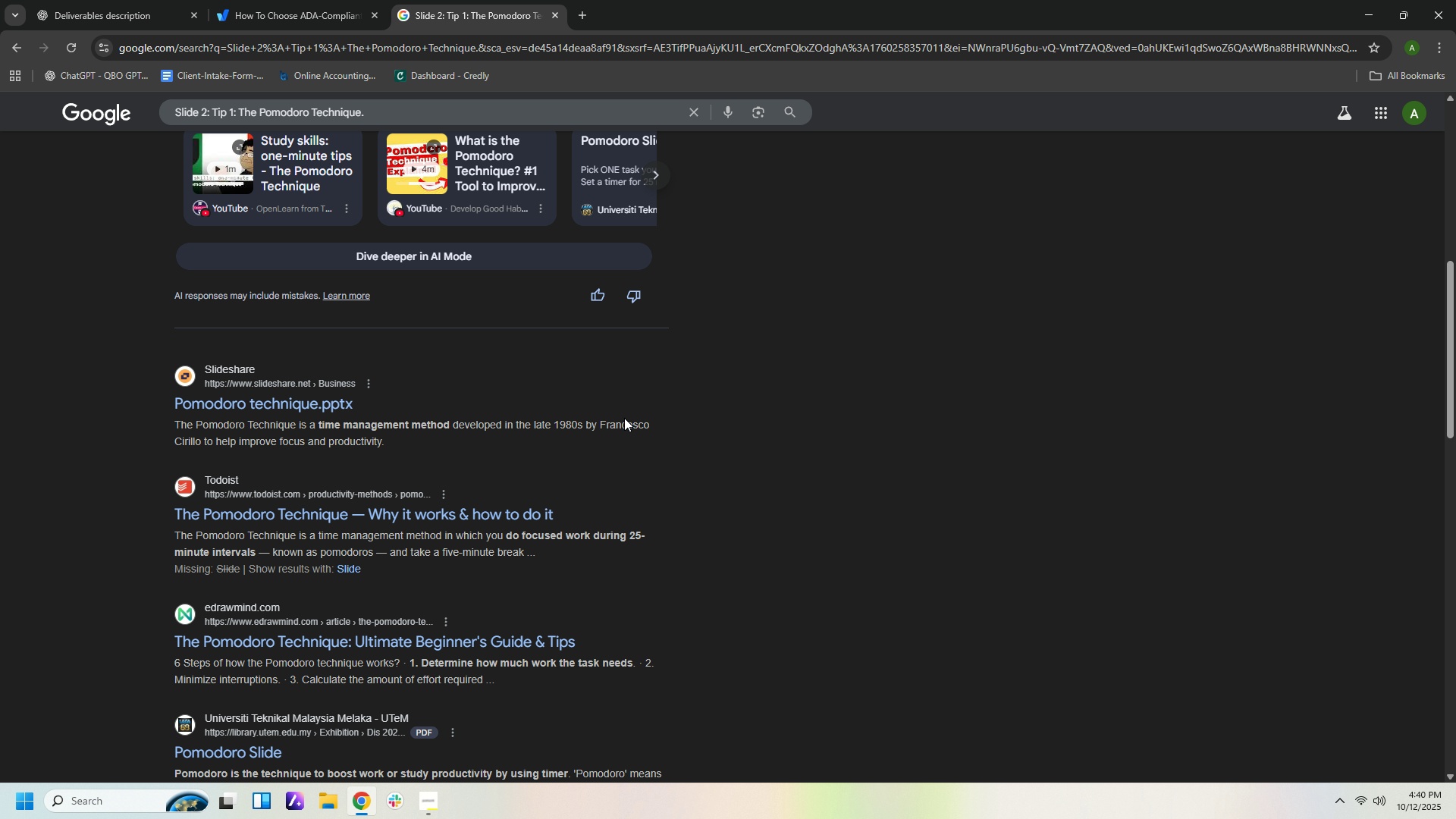 
scroll: coordinate [620, 394], scroll_direction: up, amount: 8.0
 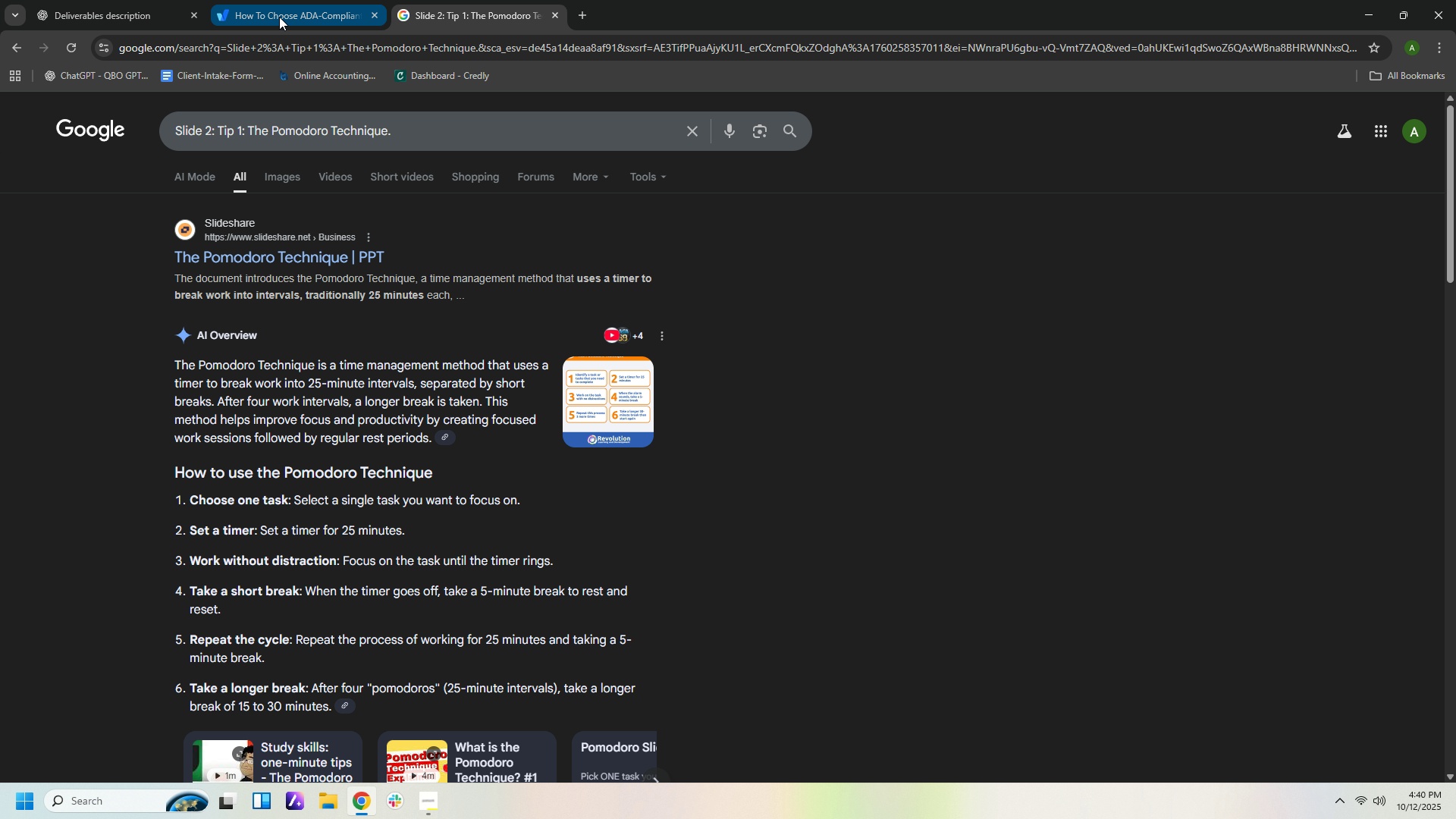 
left_click([279, 17])
 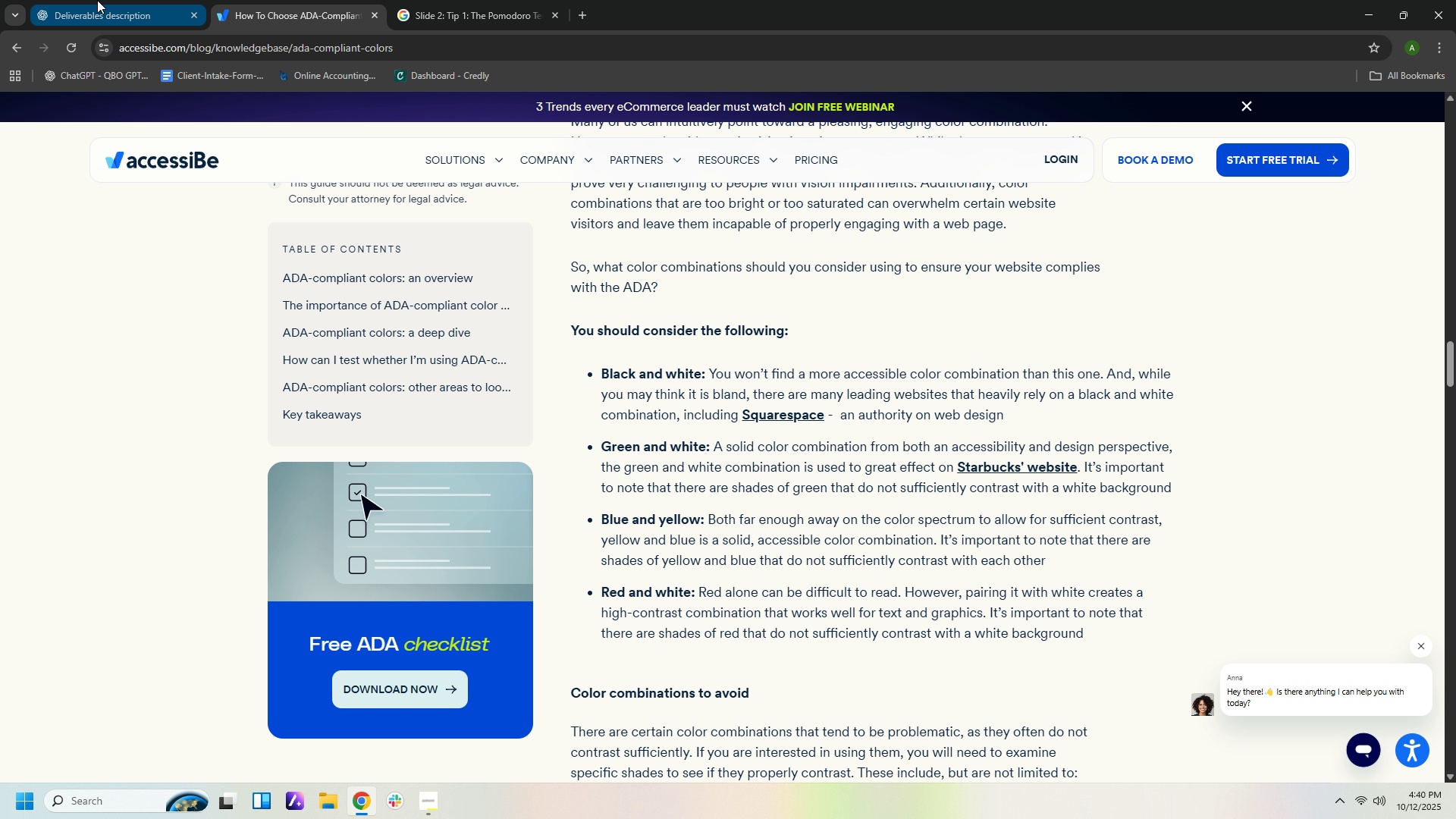 
left_click([97, 0])
 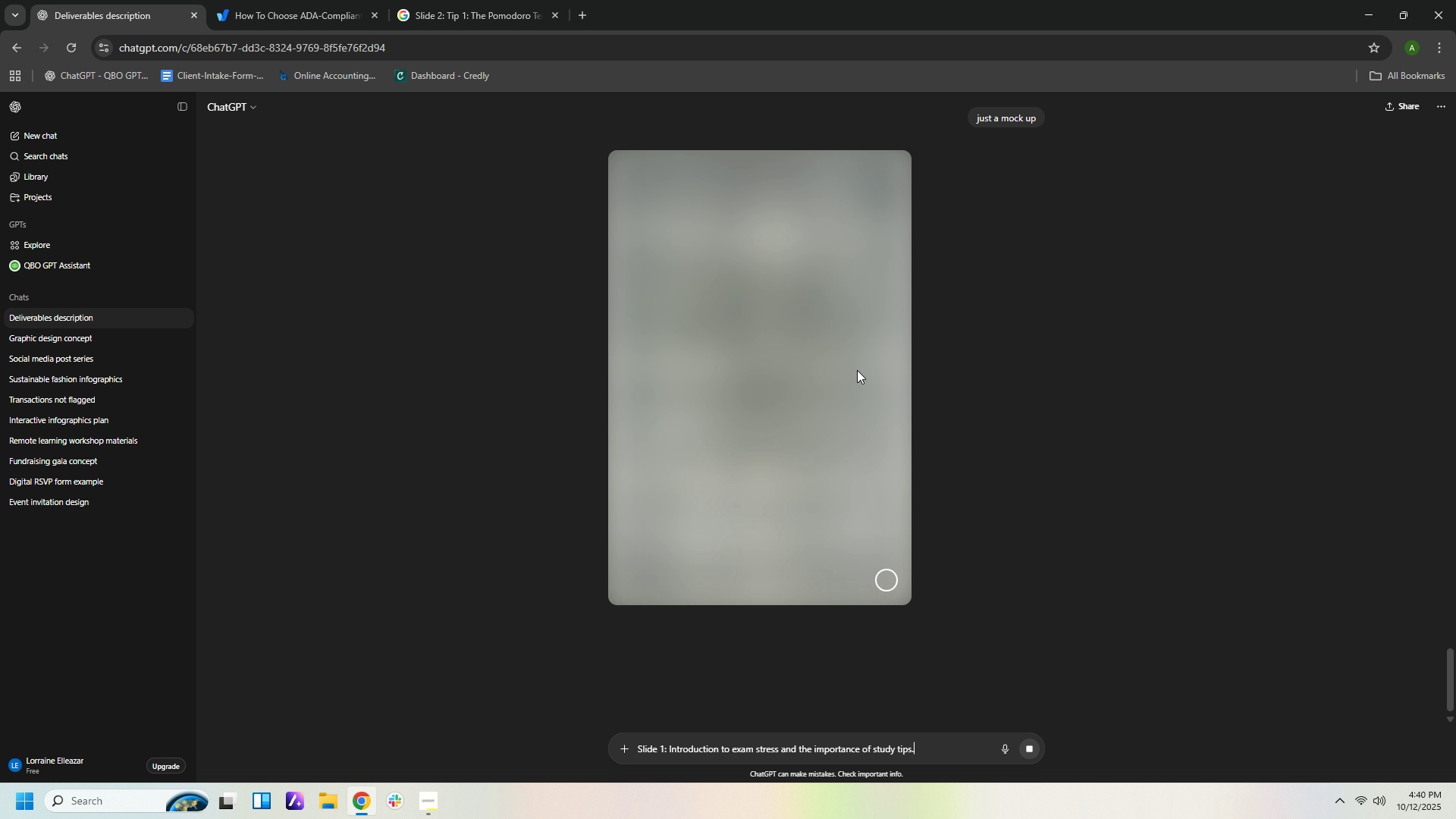 
scroll: coordinate [853, 454], scroll_direction: up, amount: 3.0
 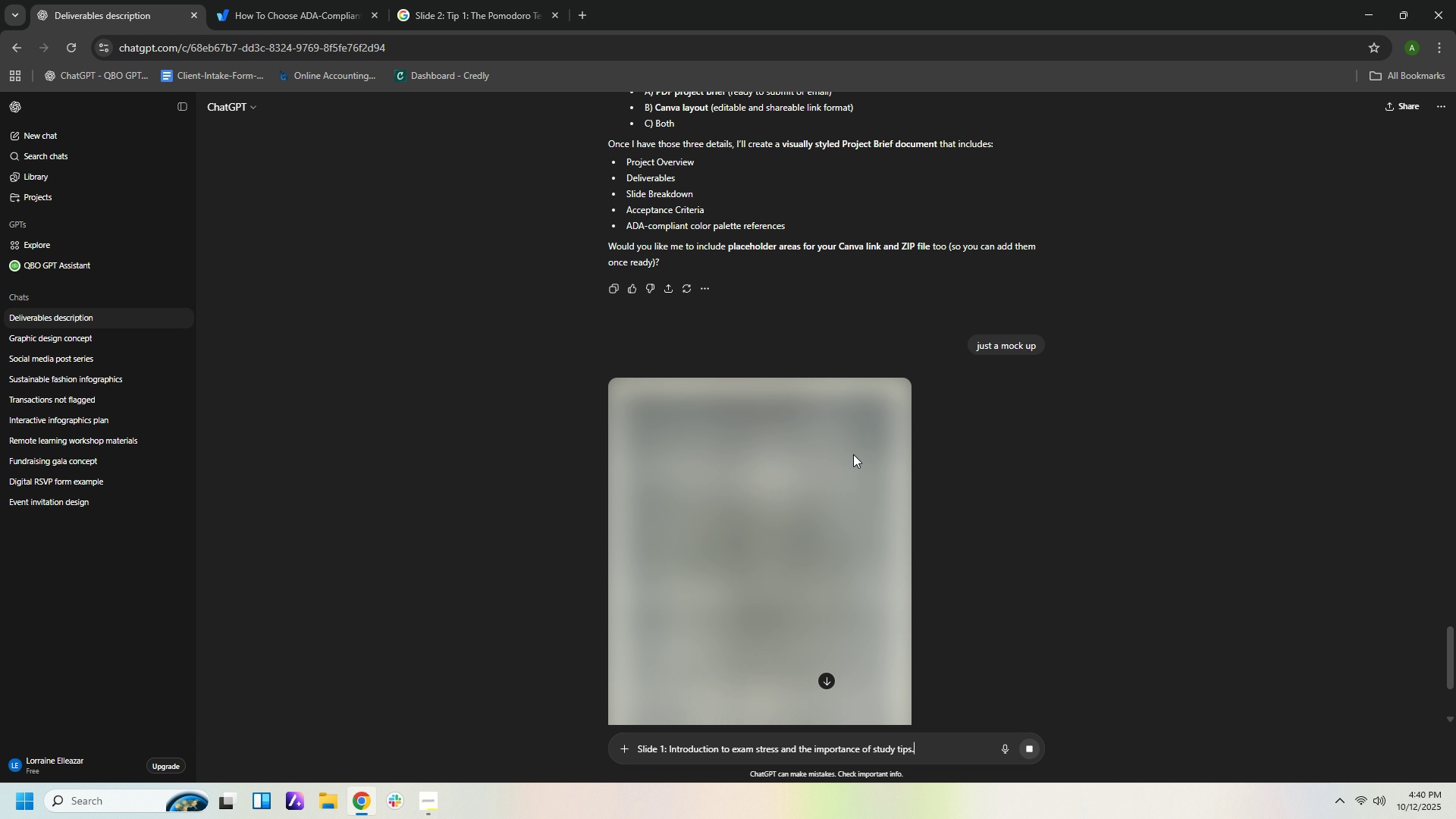 
scroll: coordinate [853, 459], scroll_direction: down, amount: 5.0
 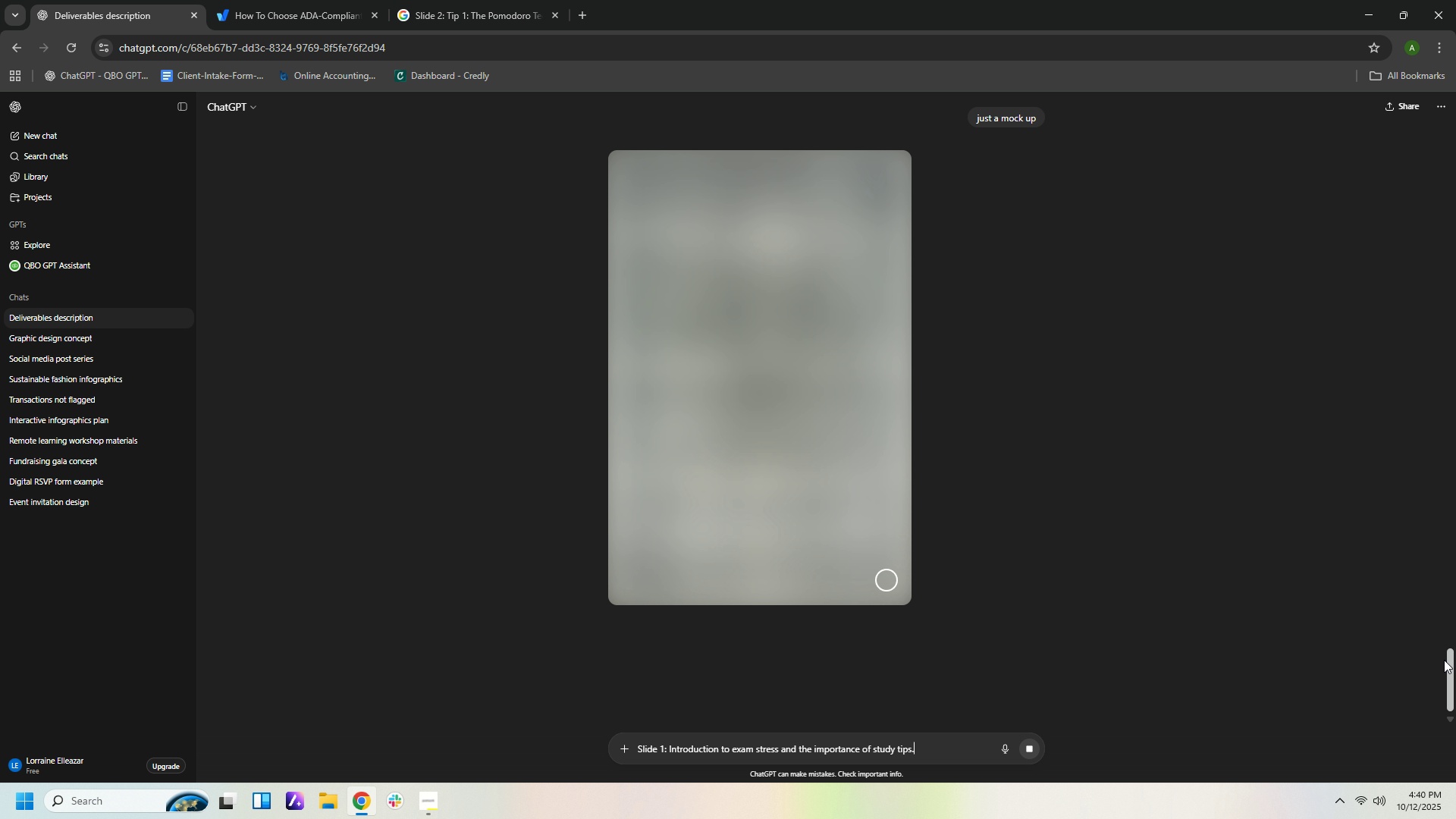 
left_click_drag(start_coordinate=[1449, 672], to_coordinate=[1317, 121])
 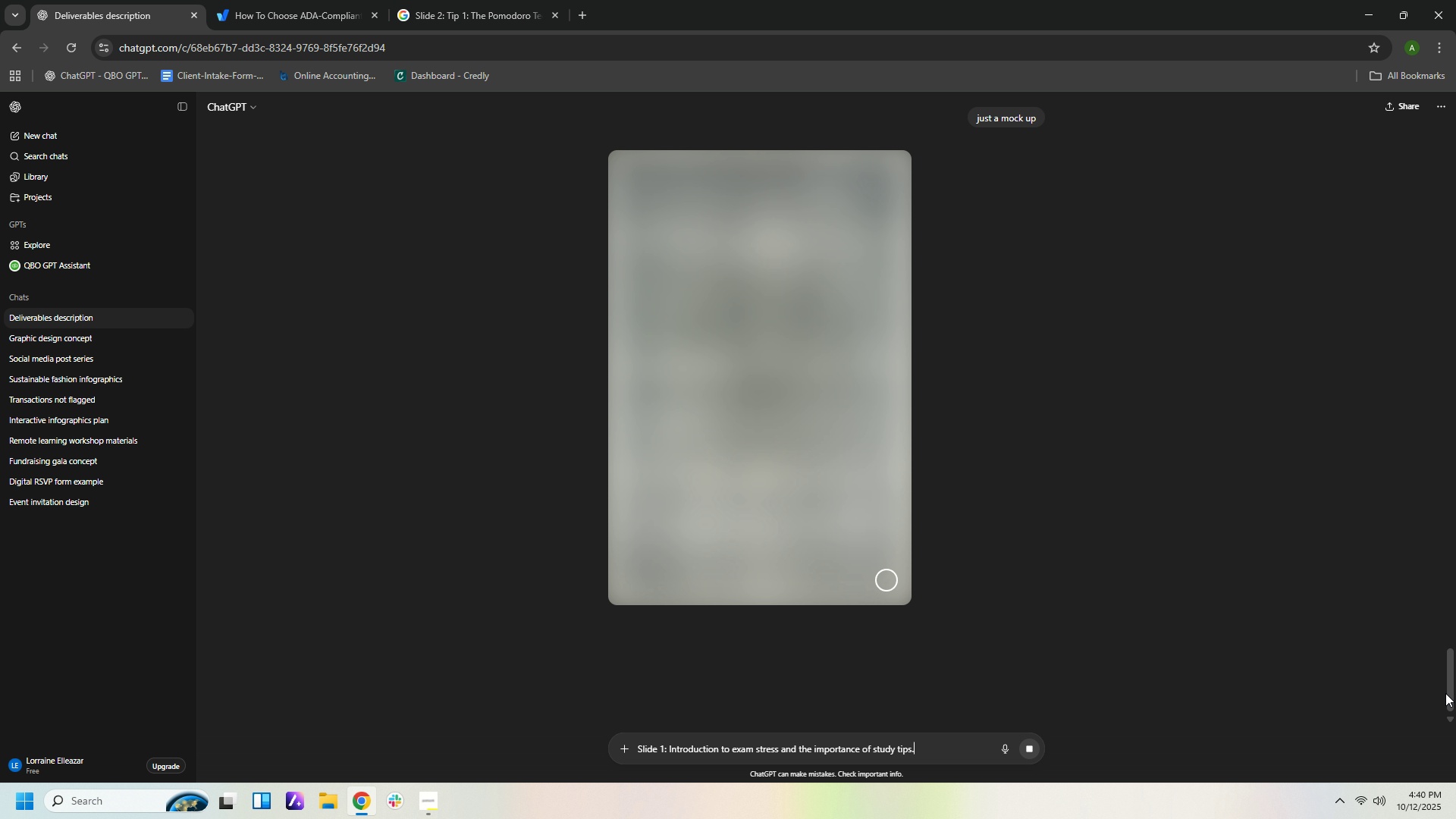 
left_click_drag(start_coordinate=[1449, 692], to_coordinate=[1453, 109])
 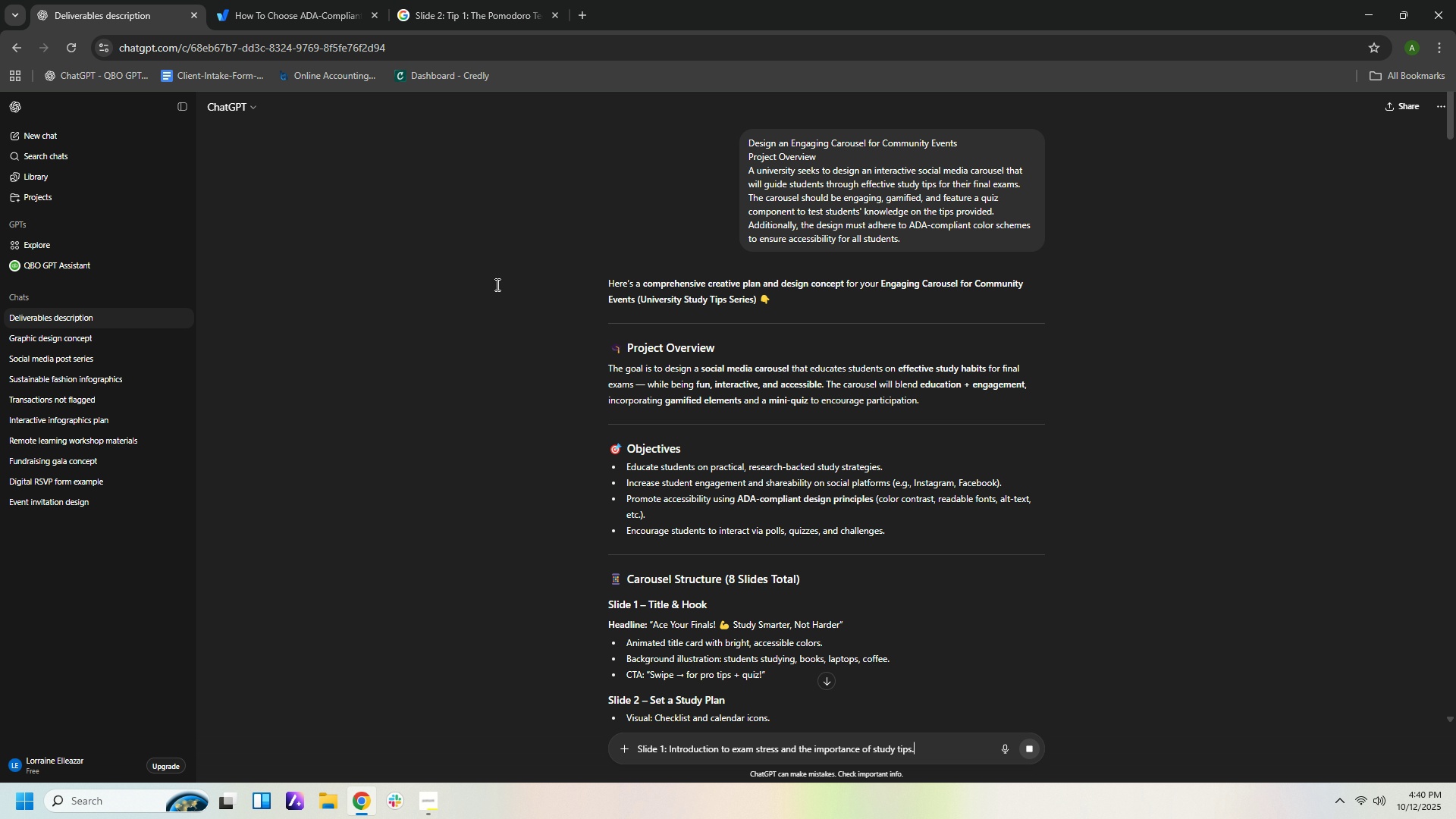 
wait(24.29)
 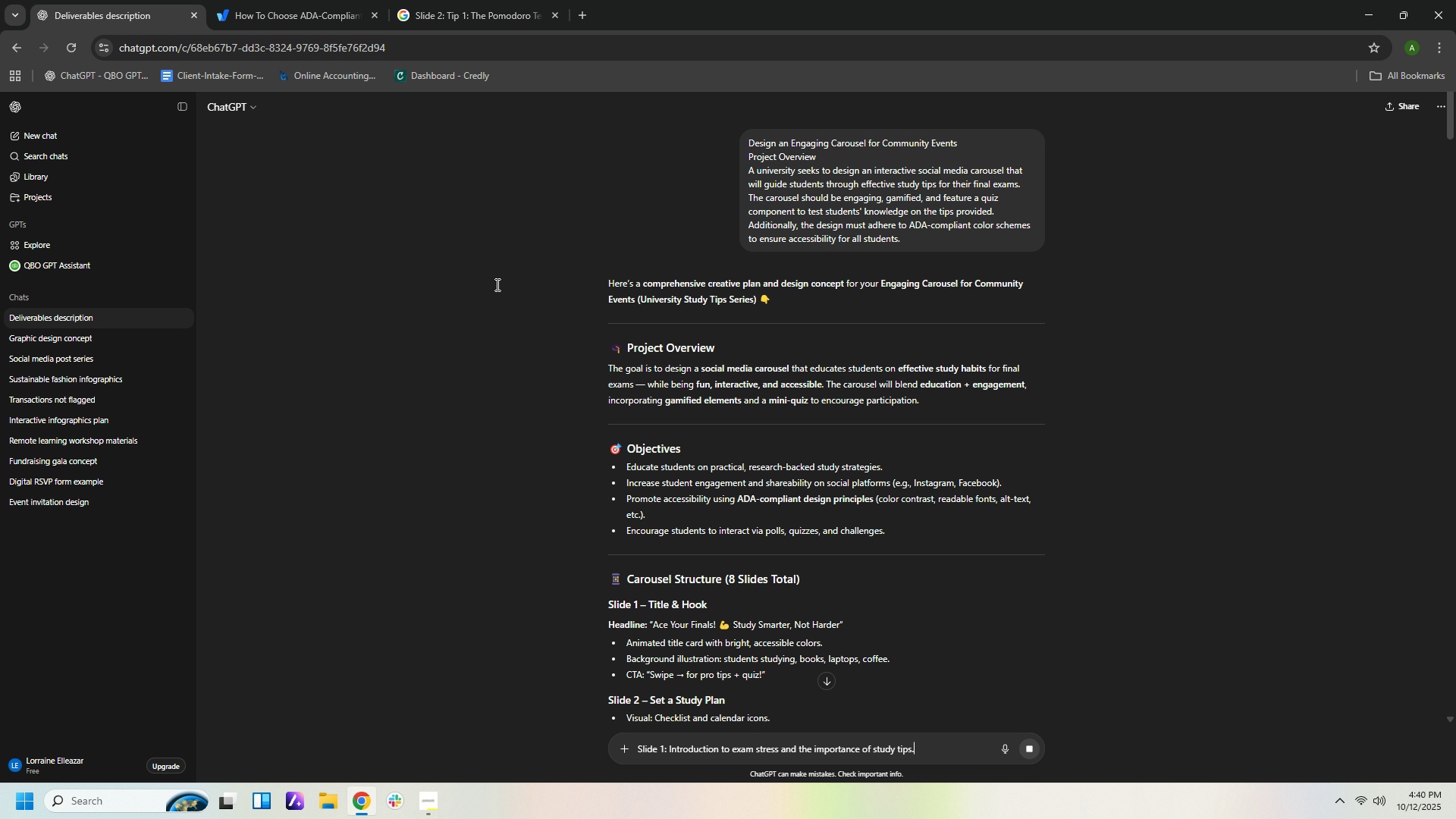 
scroll: coordinate [833, 443], scroll_direction: down, amount: 1.0
 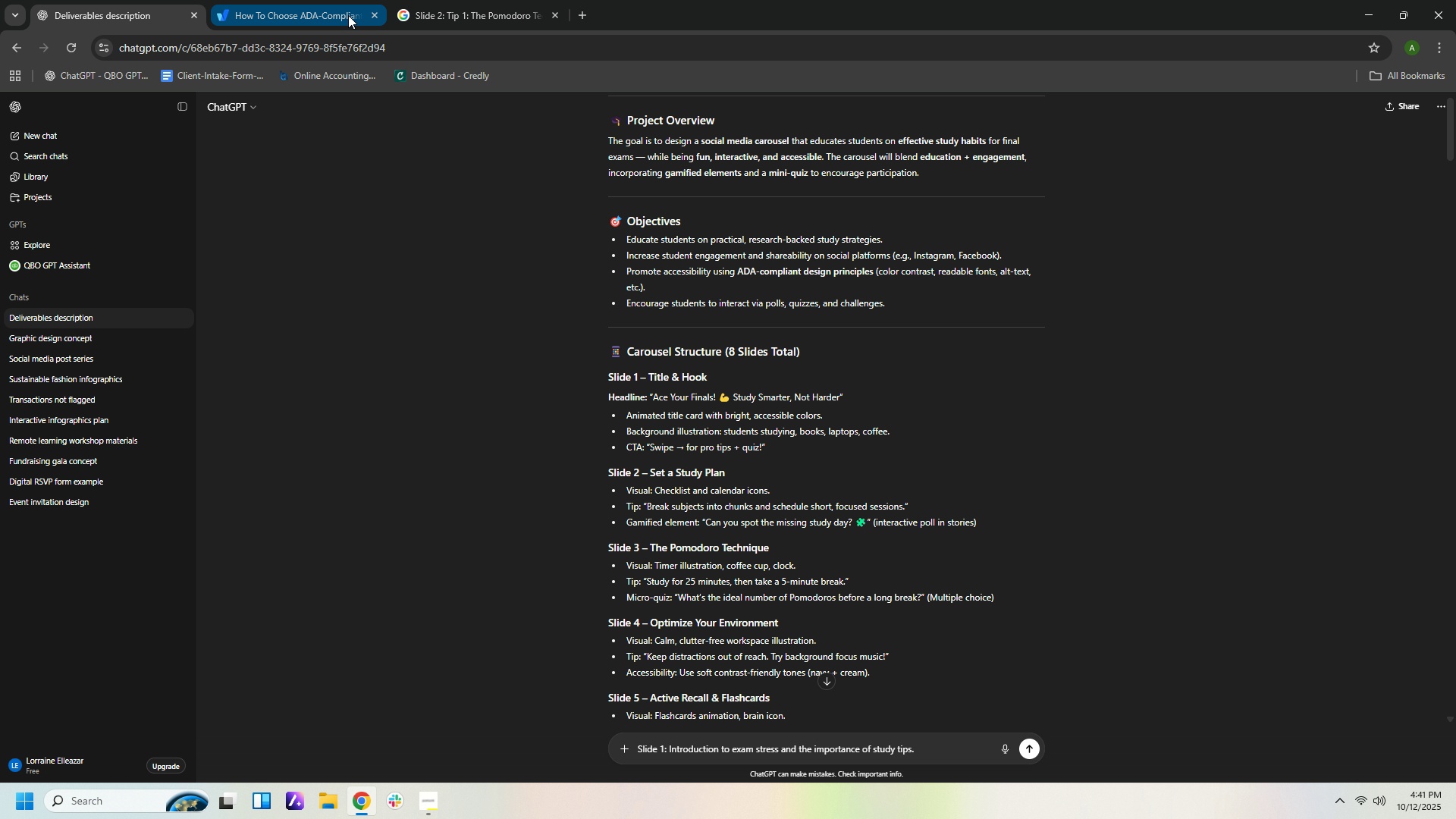 
left_click([348, 15])
 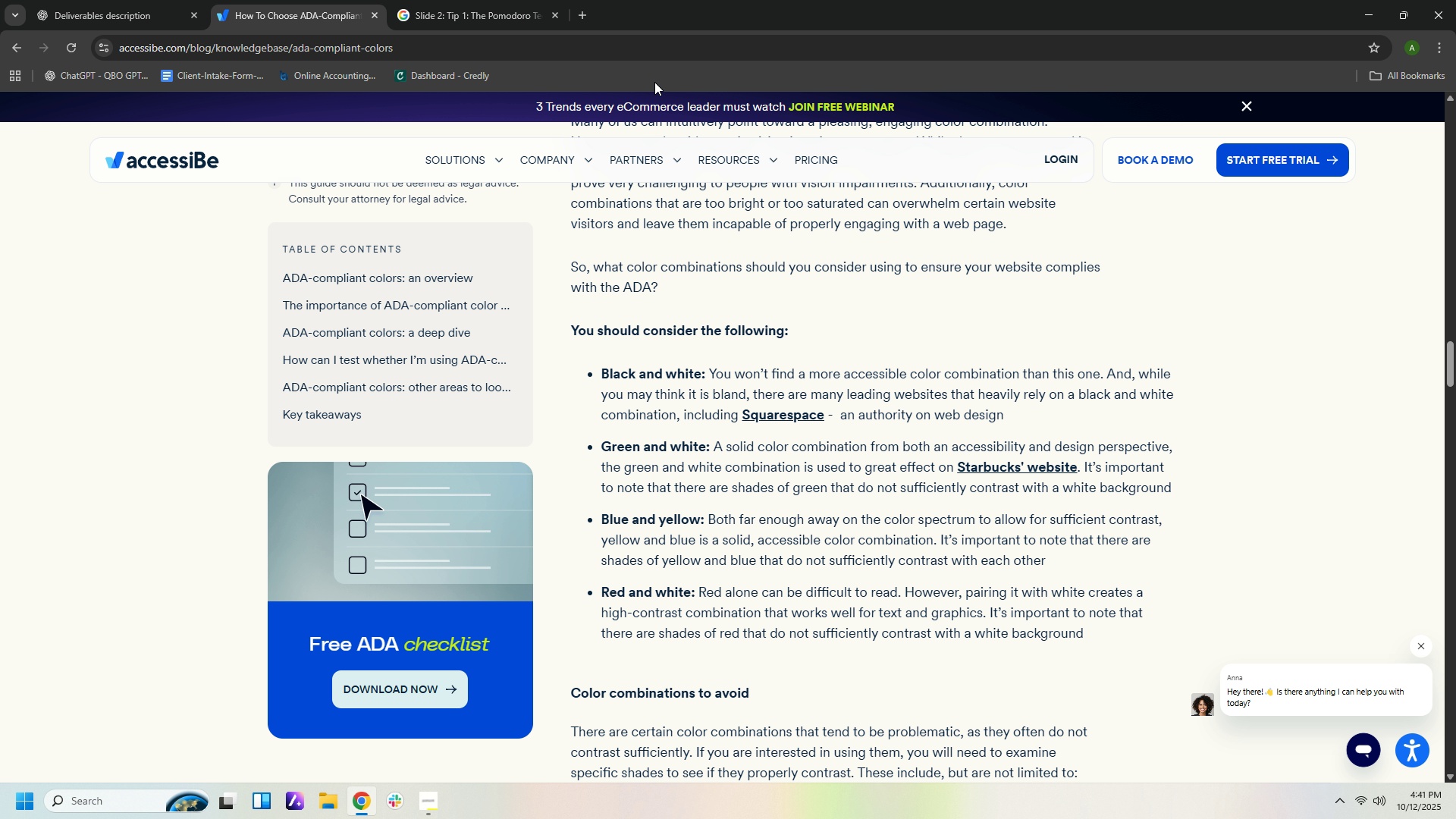 
left_click([526, 10])
 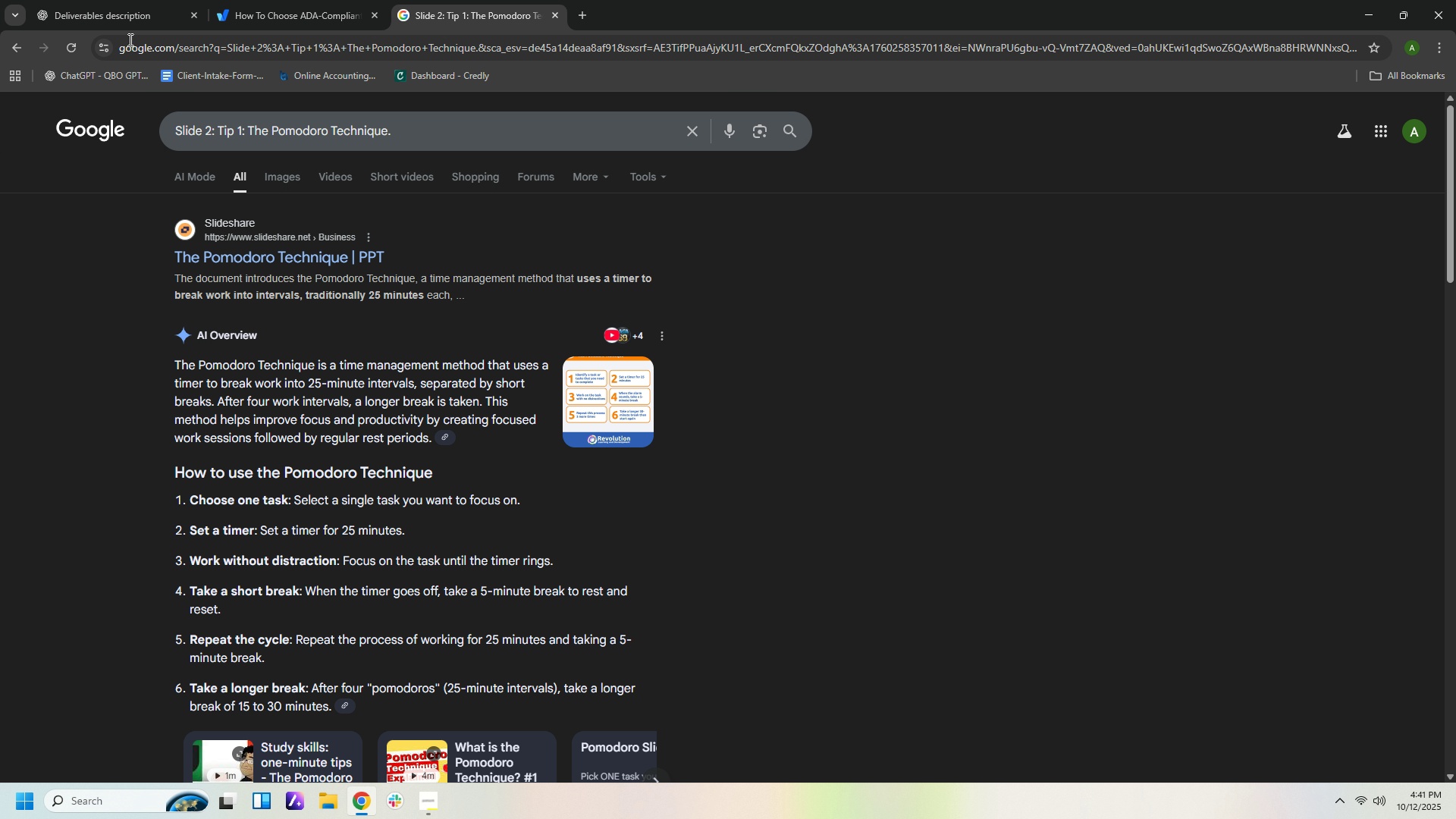 
left_click([90, 11])
 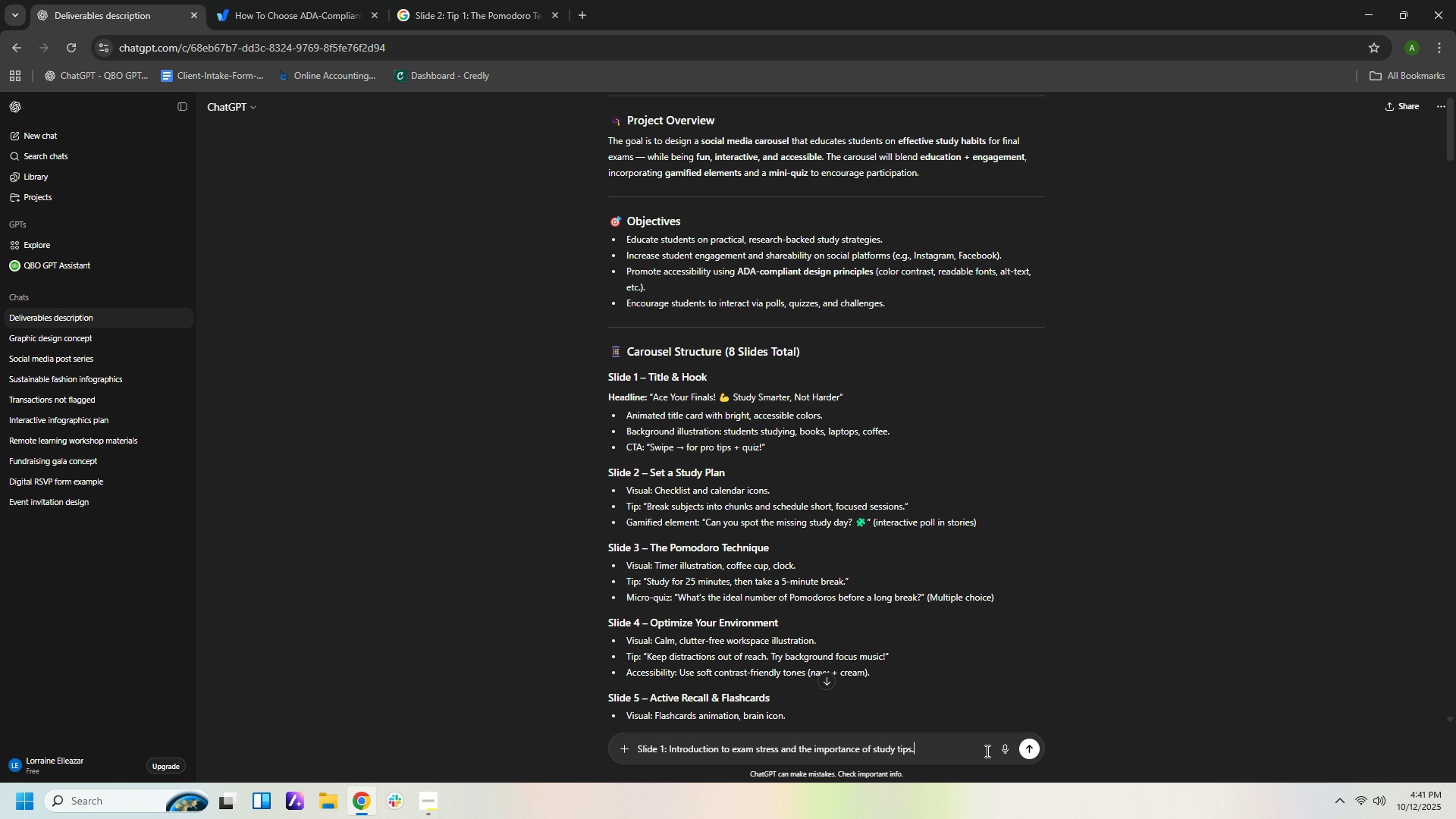 
scroll: coordinate [1012, 637], scroll_direction: down, amount: 76.0
 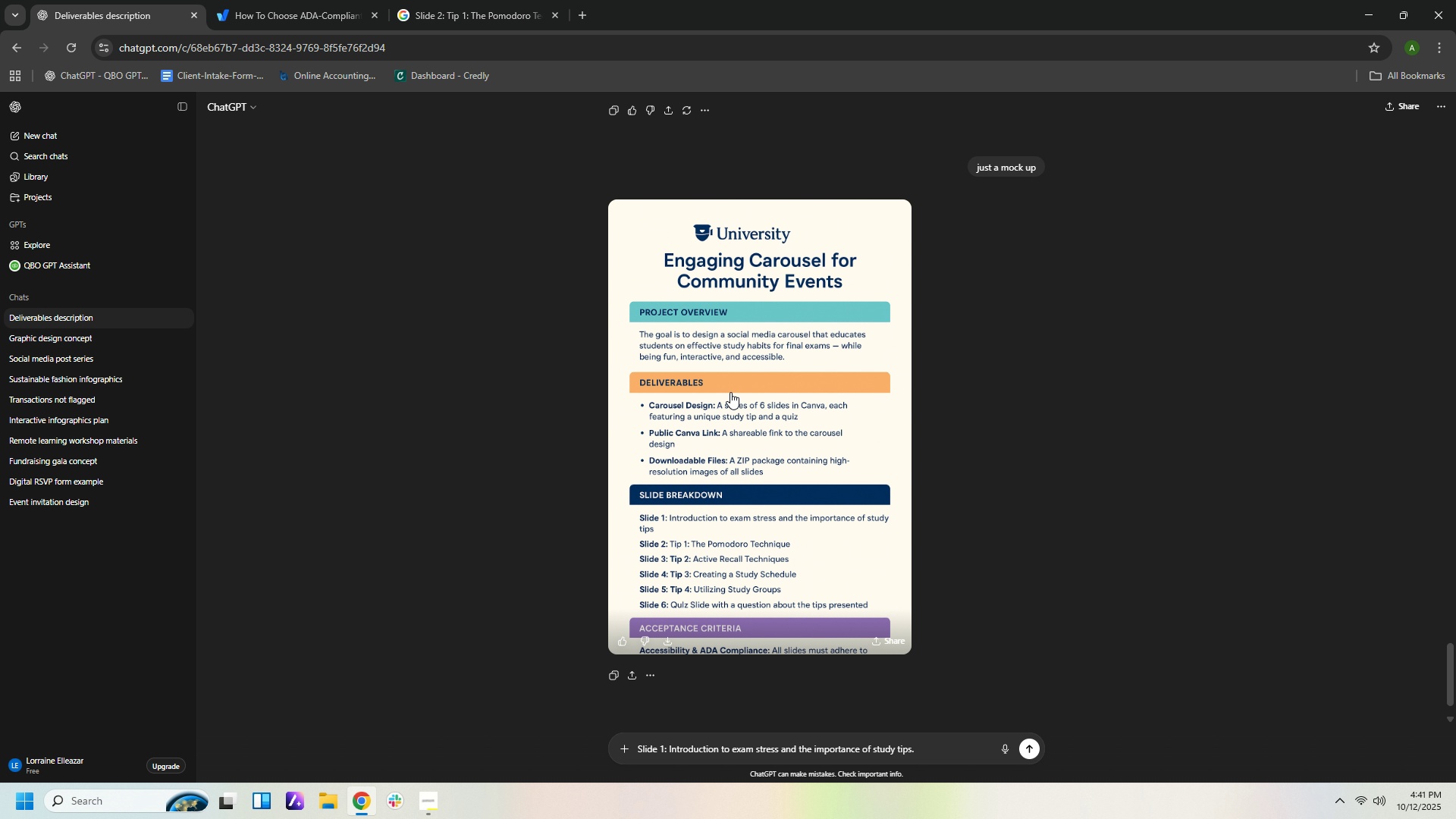 
wait(5.46)
 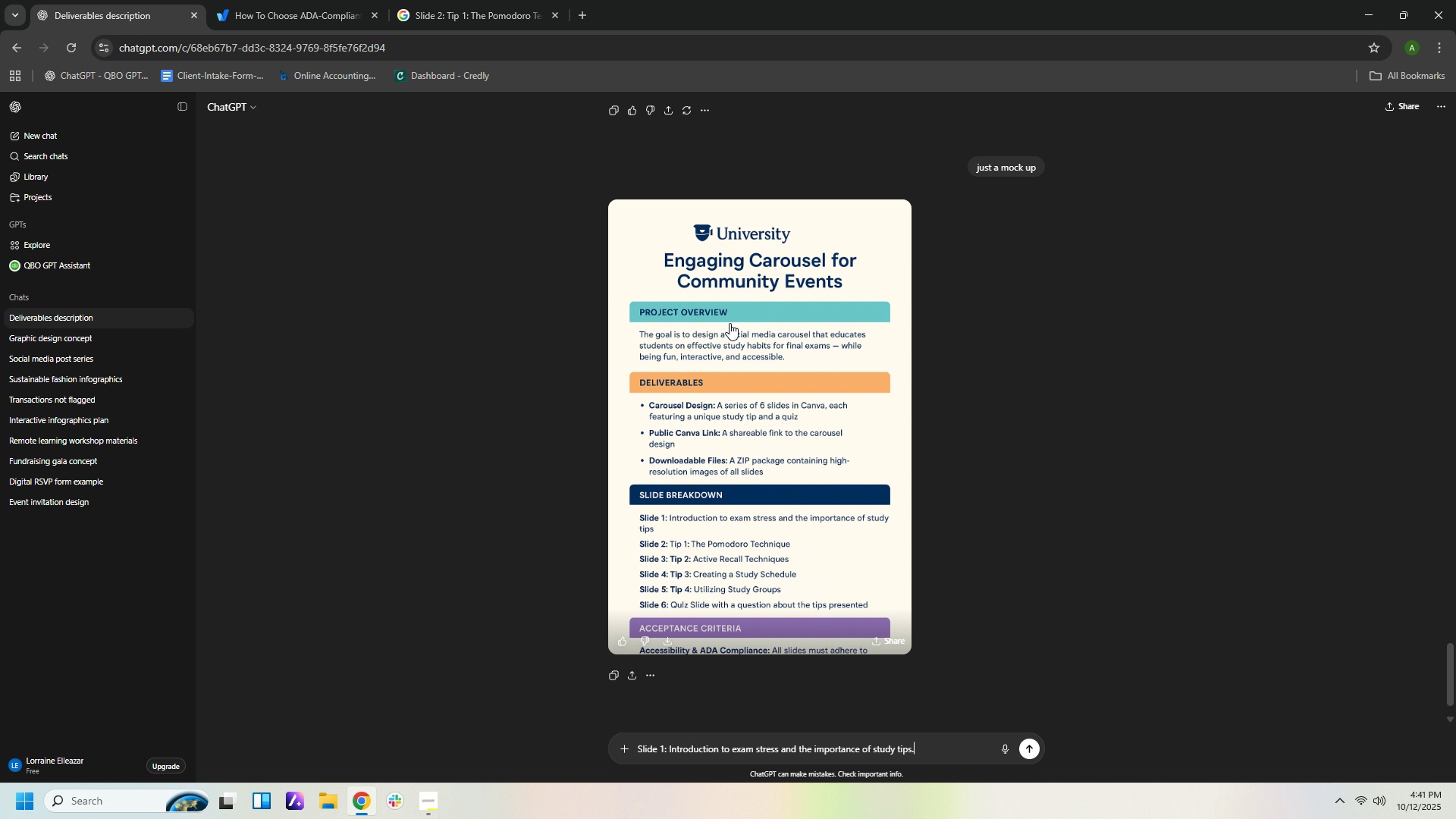 
scroll: coordinate [828, 532], scroll_direction: down, amount: 4.0
 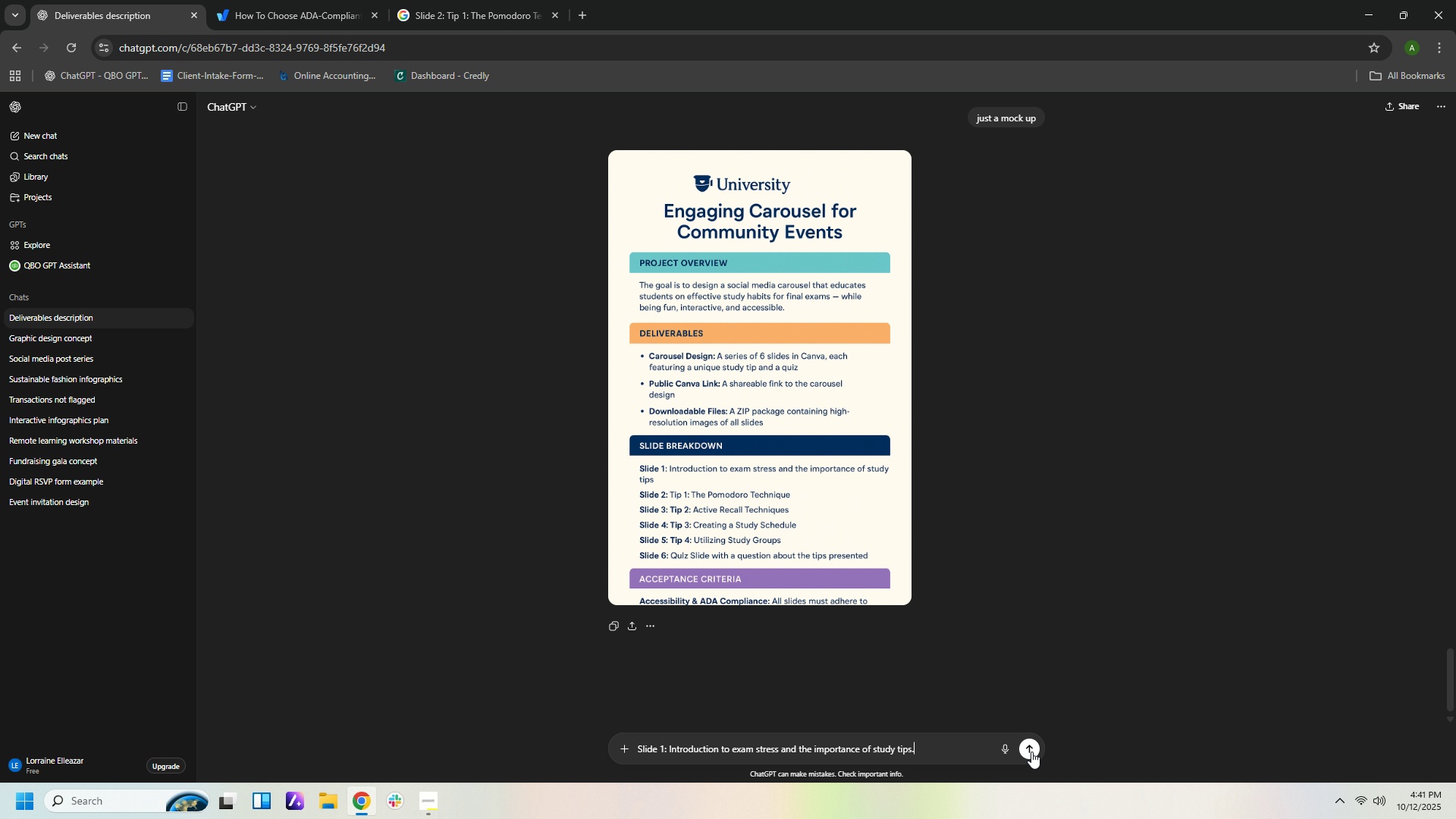 
left_click([1031, 752])
 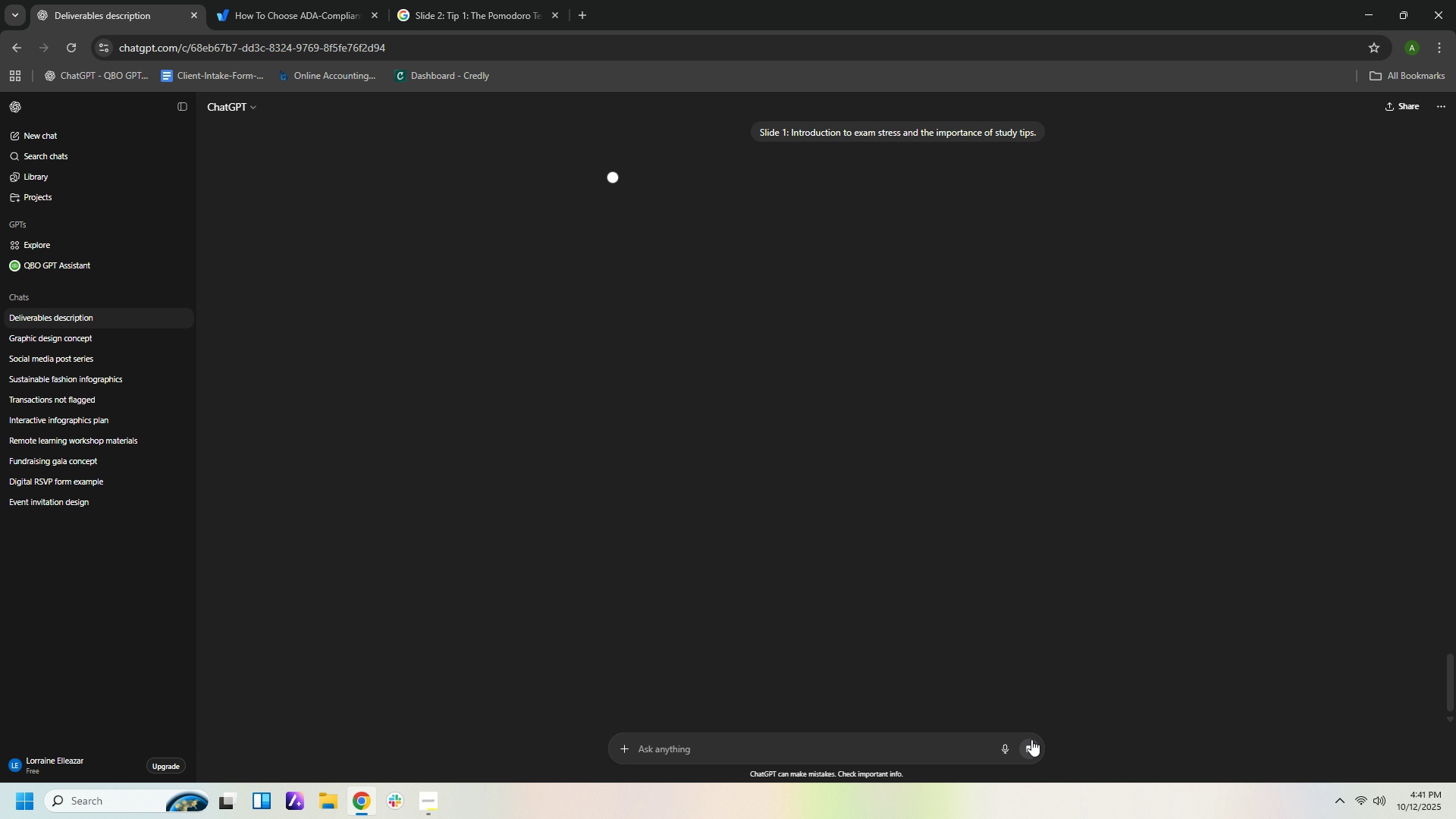 
scroll: coordinate [1090, 613], scroll_direction: up, amount: 8.0
 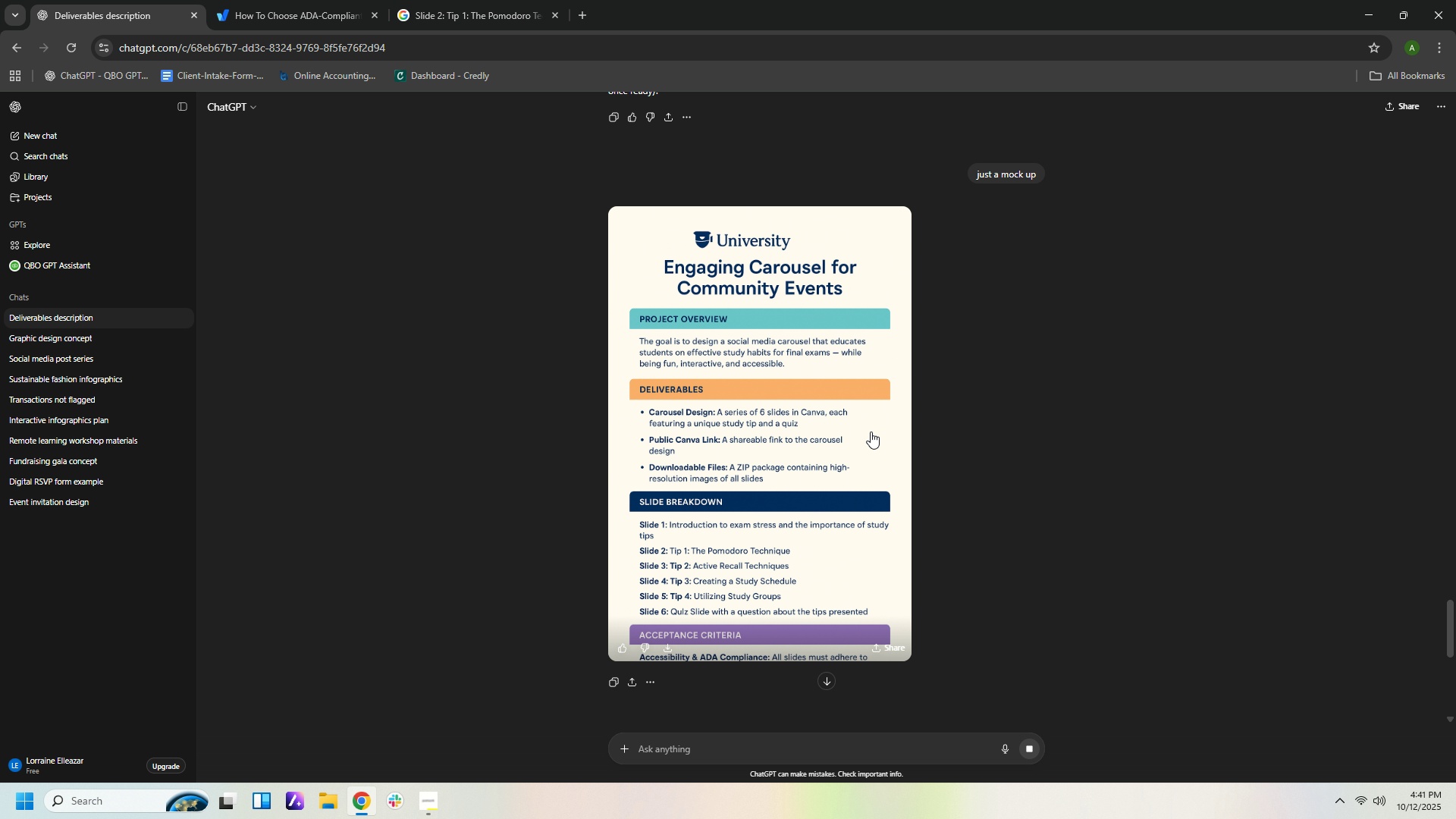 
left_click([871, 431])
 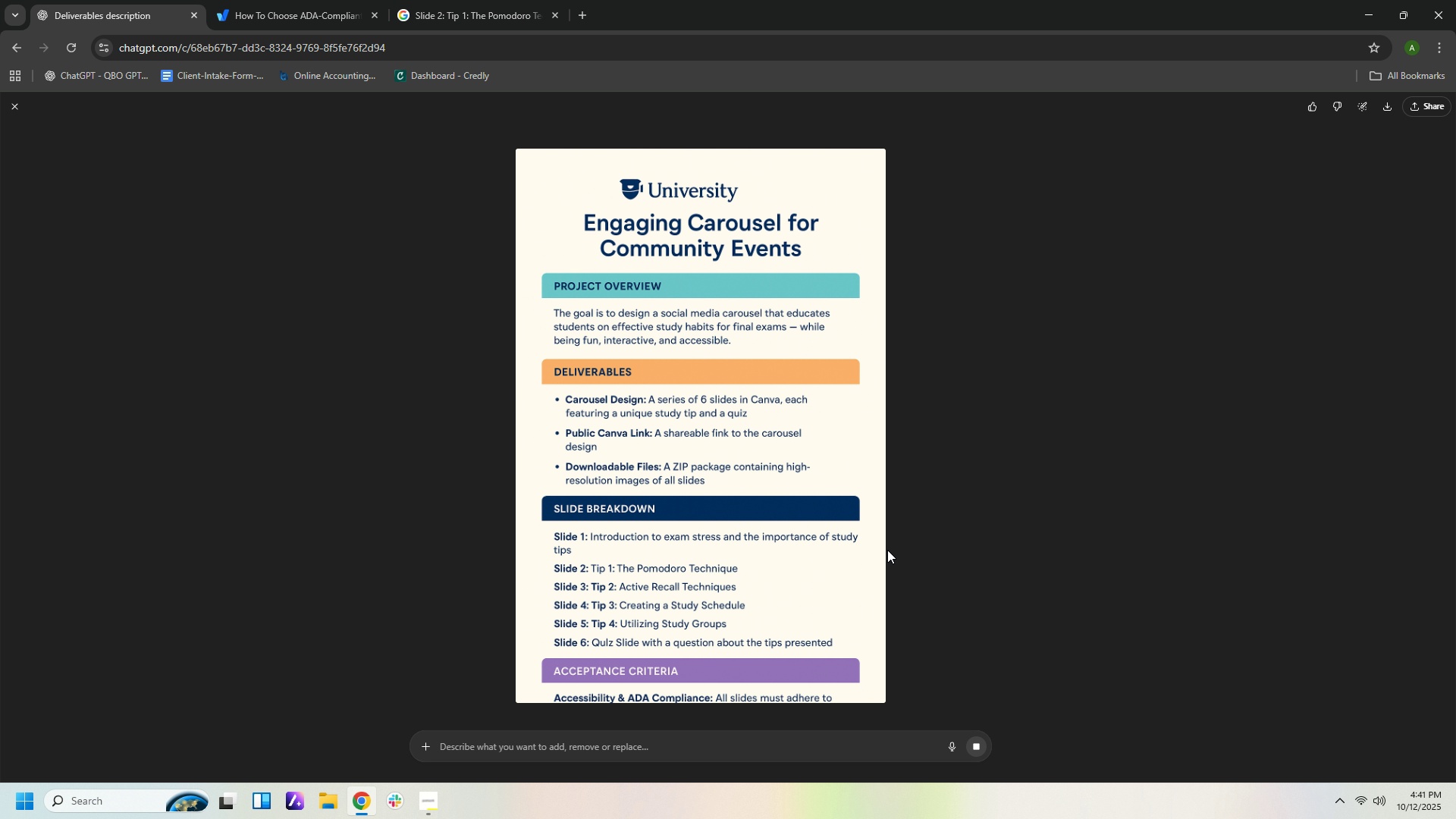 
wait(5.75)
 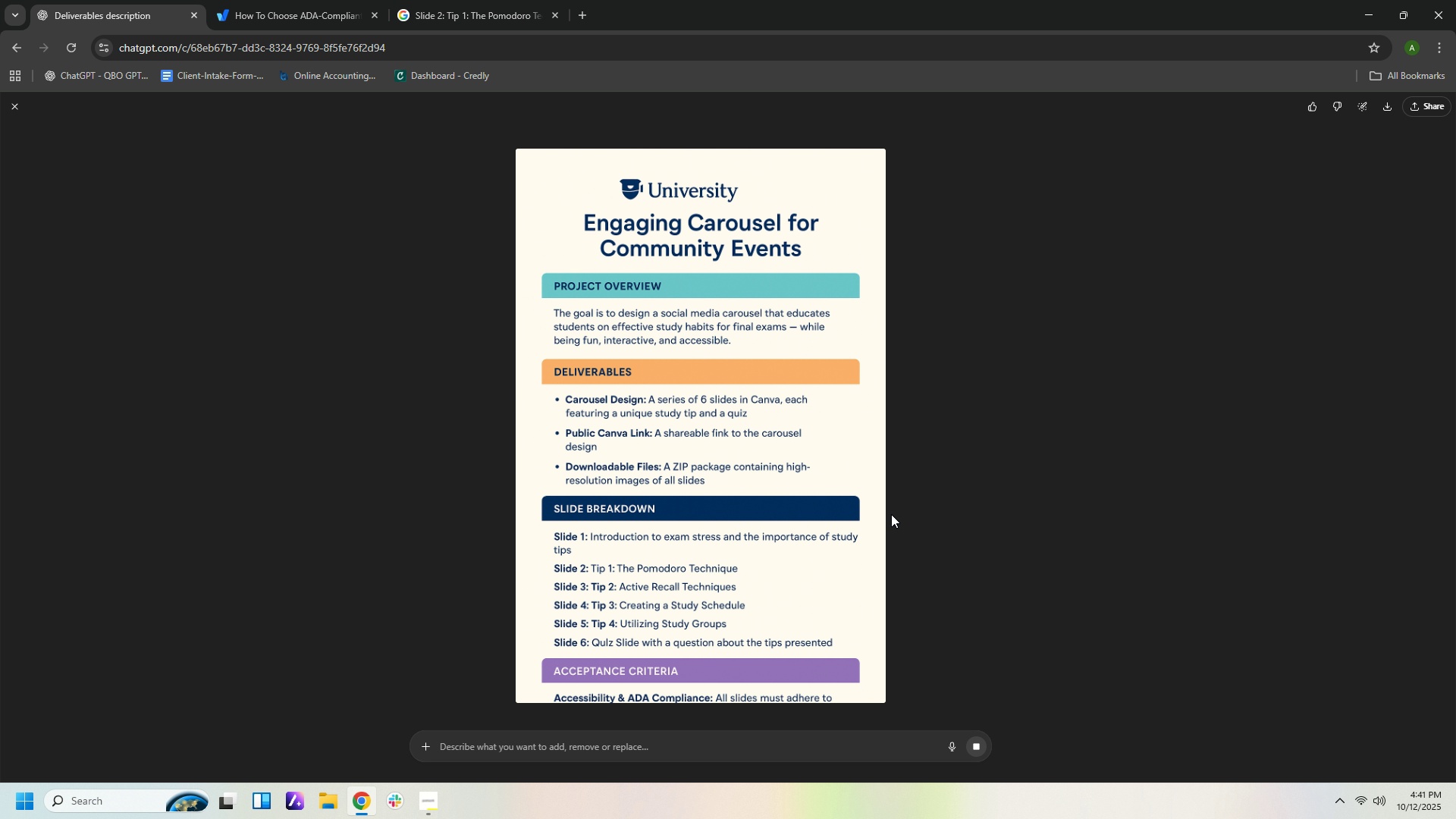 
left_click([994, 532])
 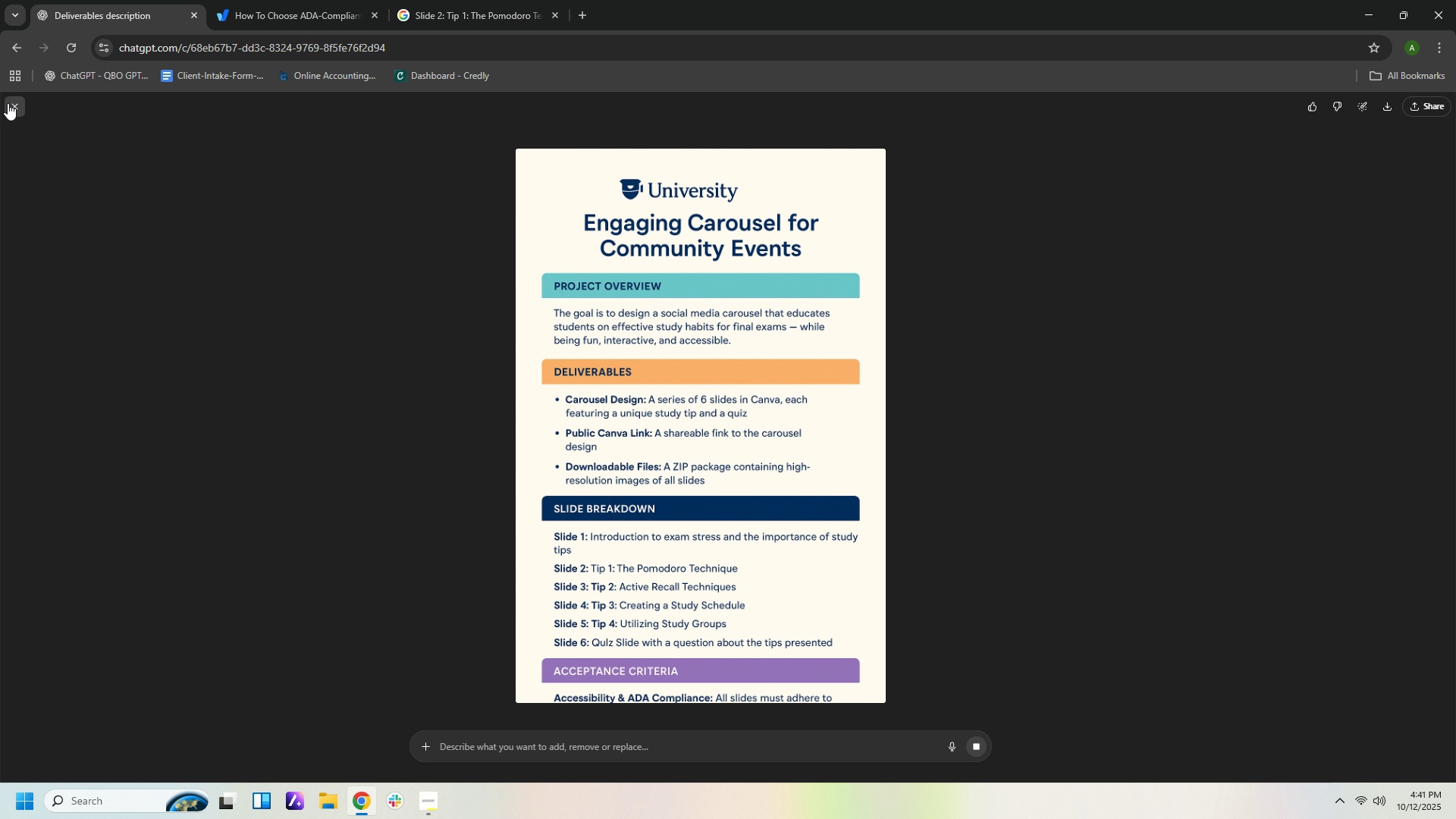 
left_click([11, 103])
 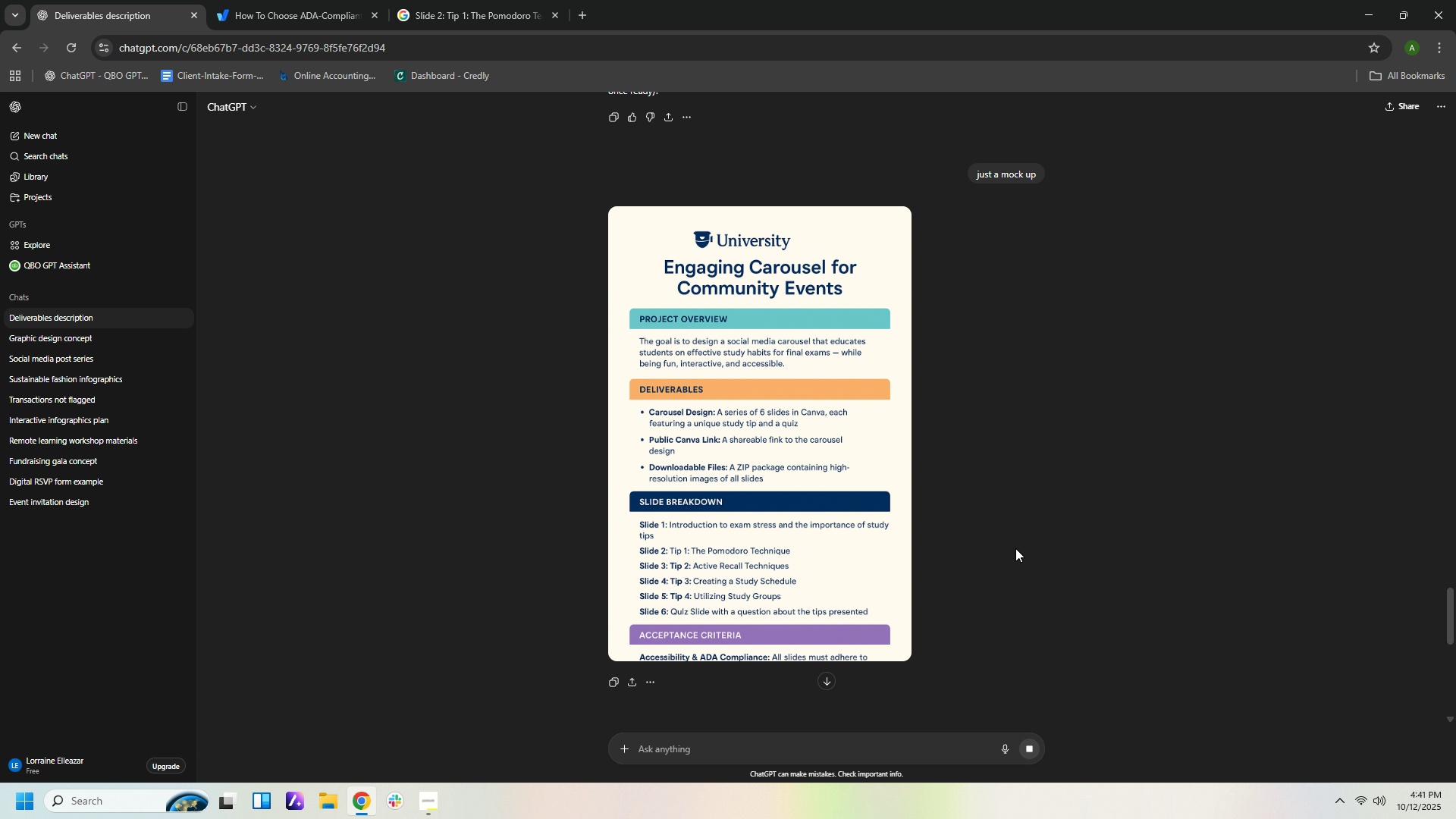 
scroll: coordinate [1041, 563], scroll_direction: down, amount: 17.0
 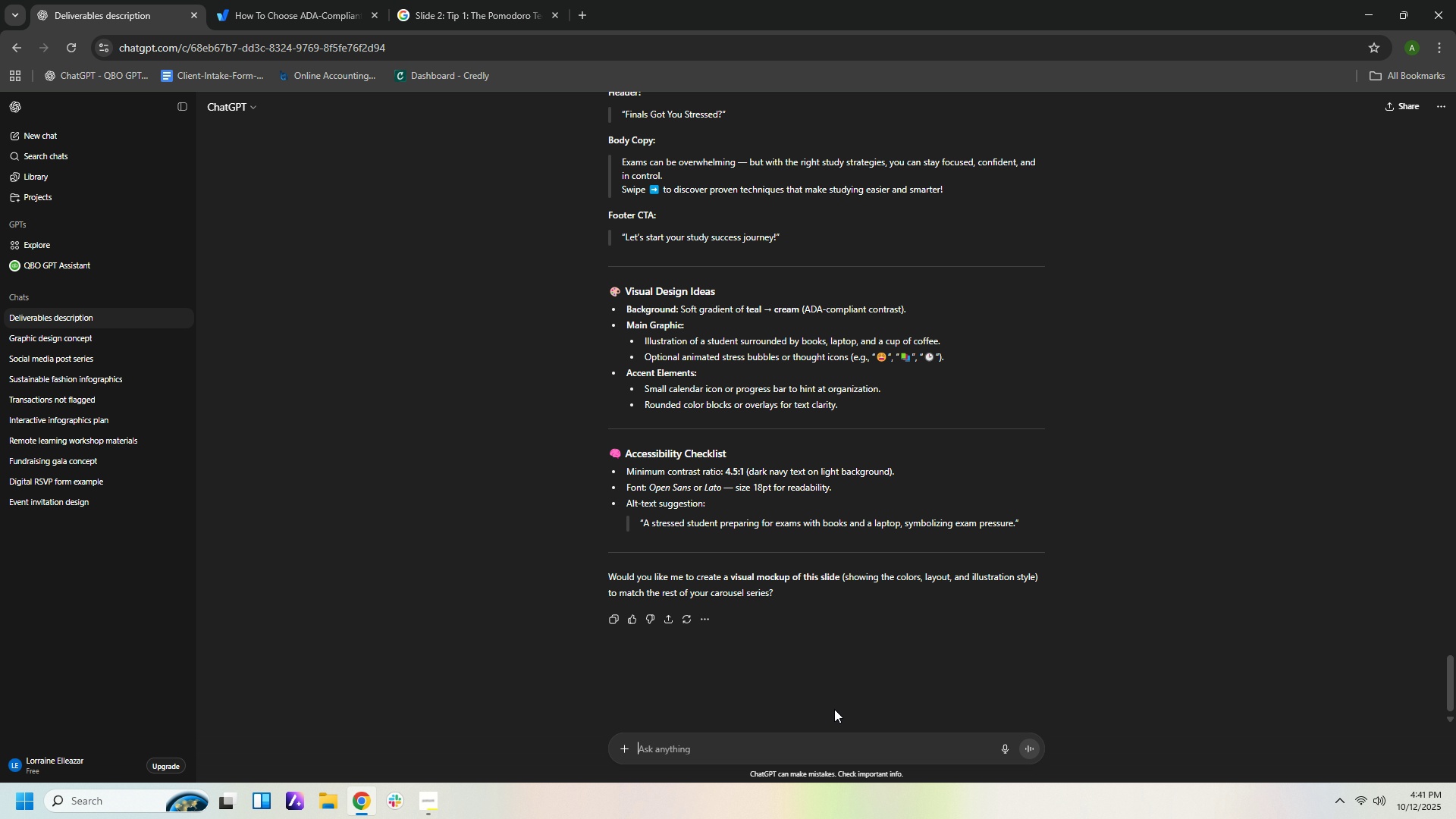 
type(yea)
key(Backspace)
type(s)
 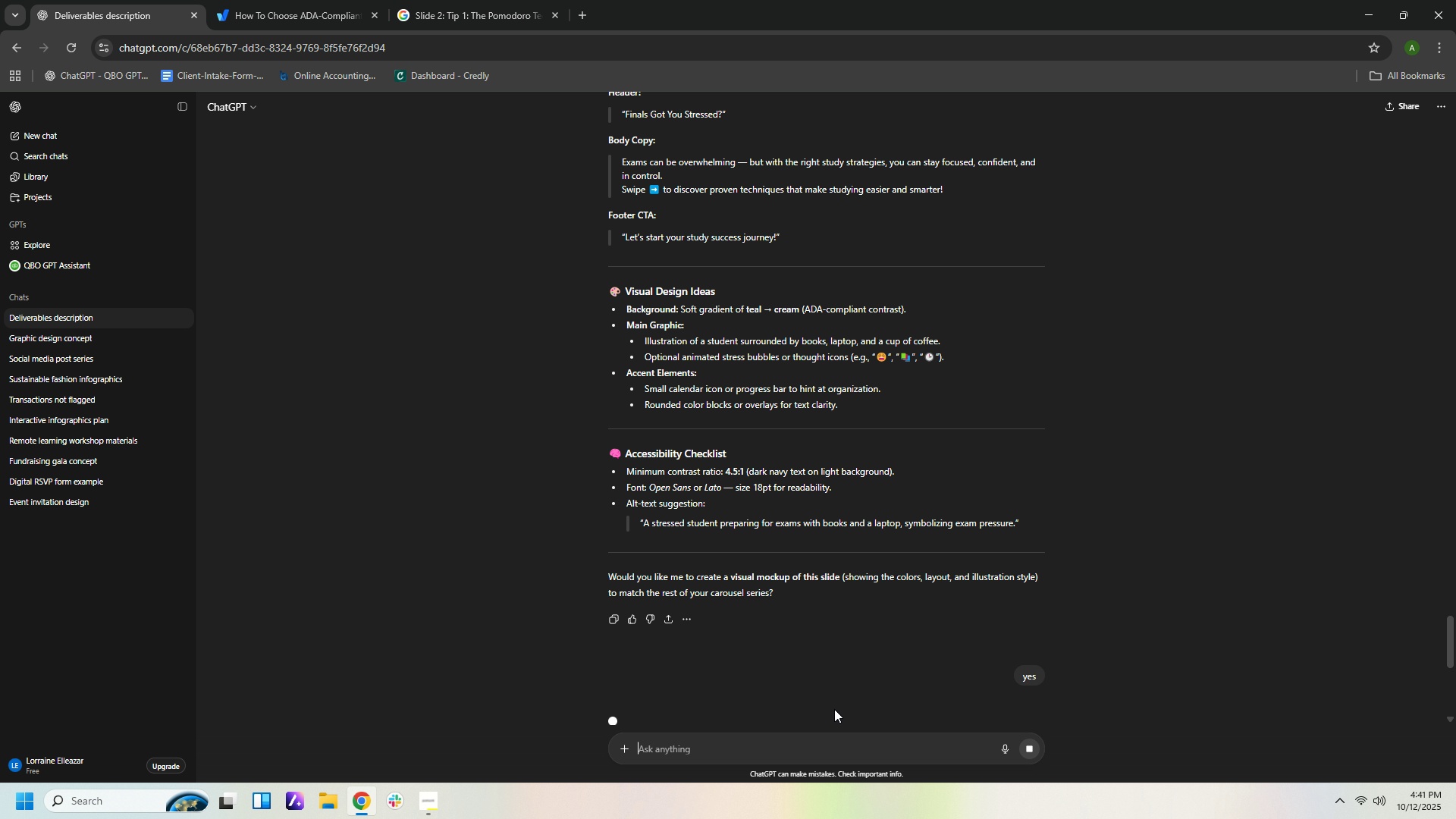 
key(Enter)
 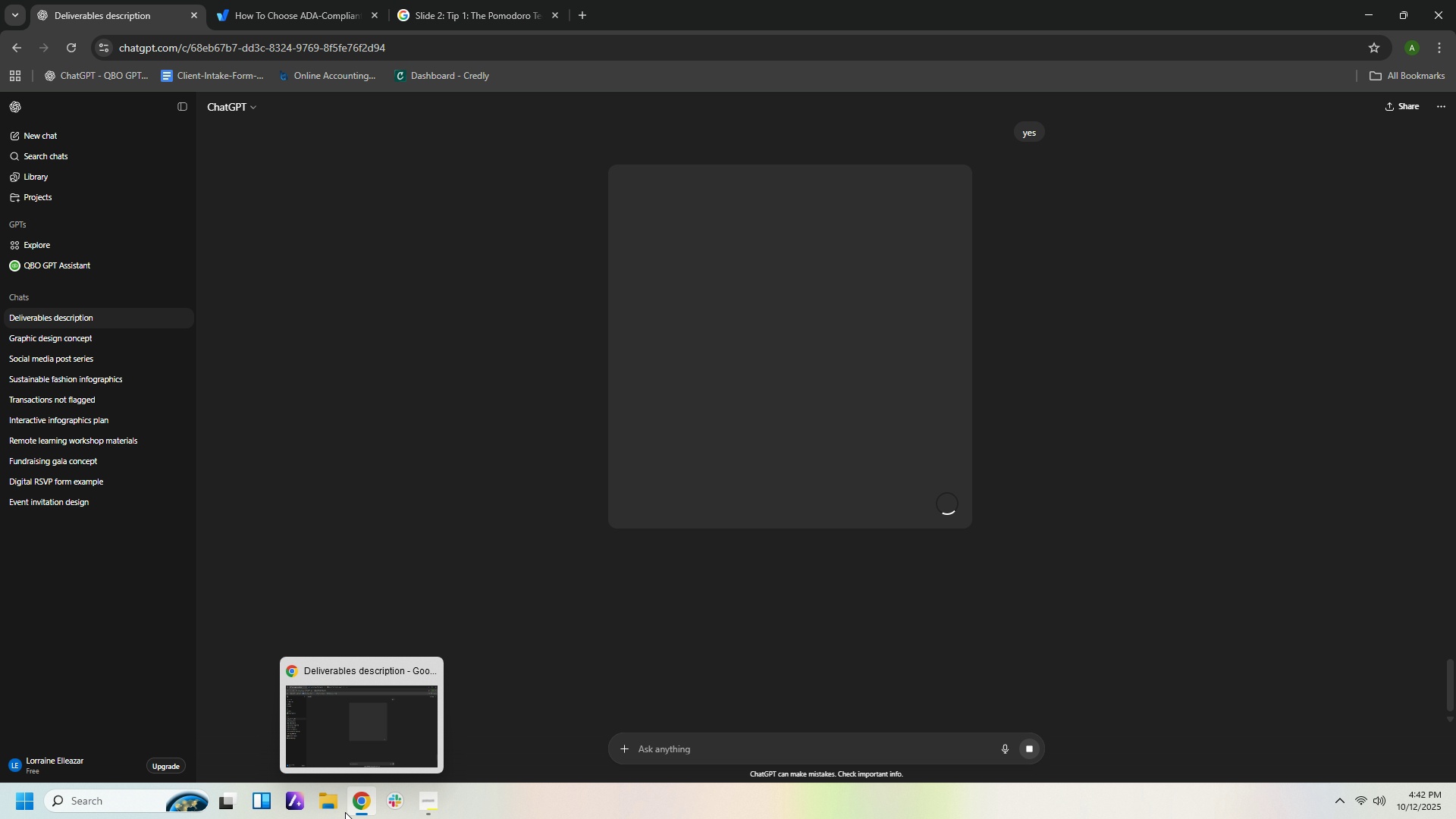 
wait(21.86)
 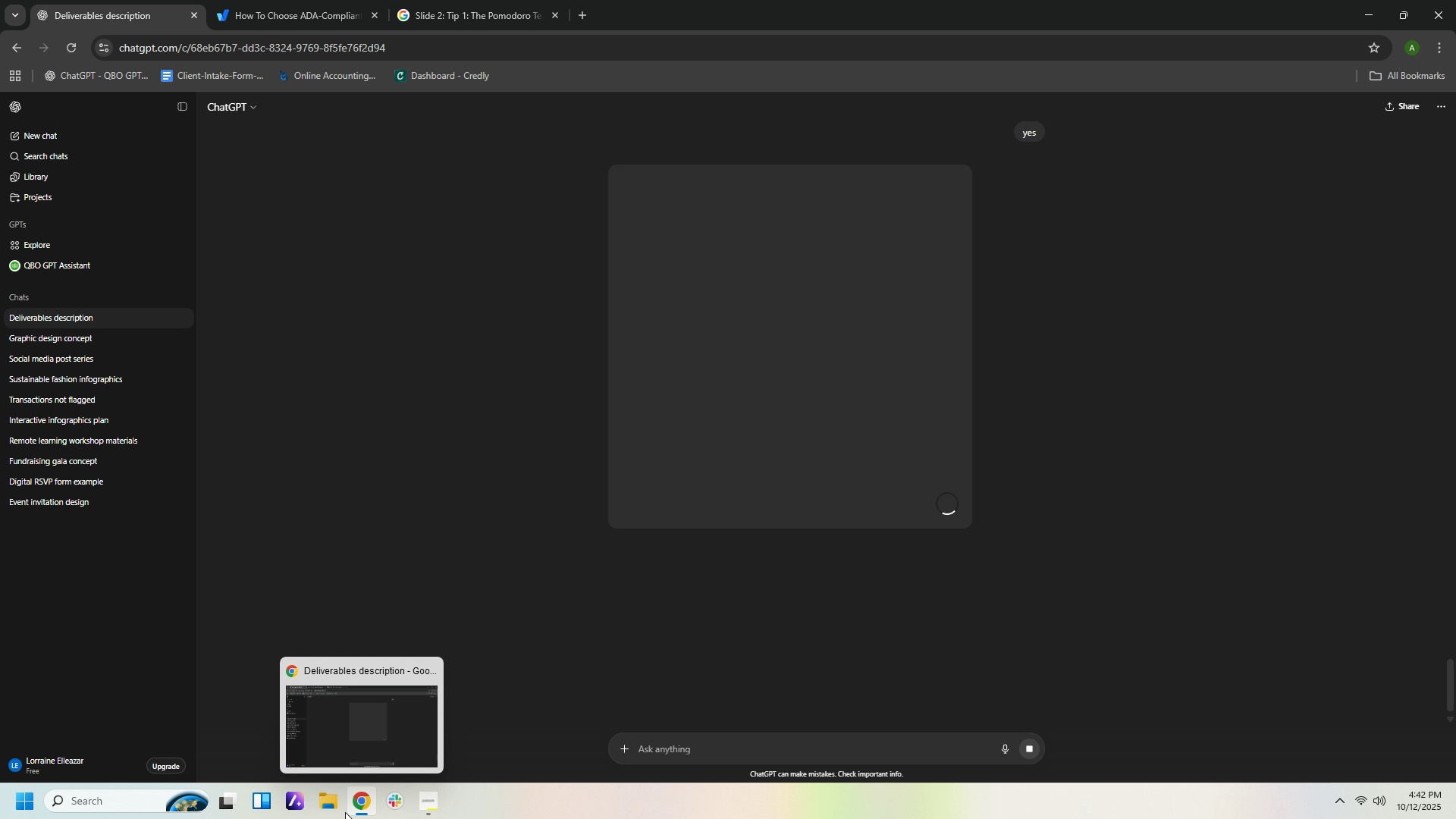 
hold_key(key=ControlLeft, duration=1.53)
 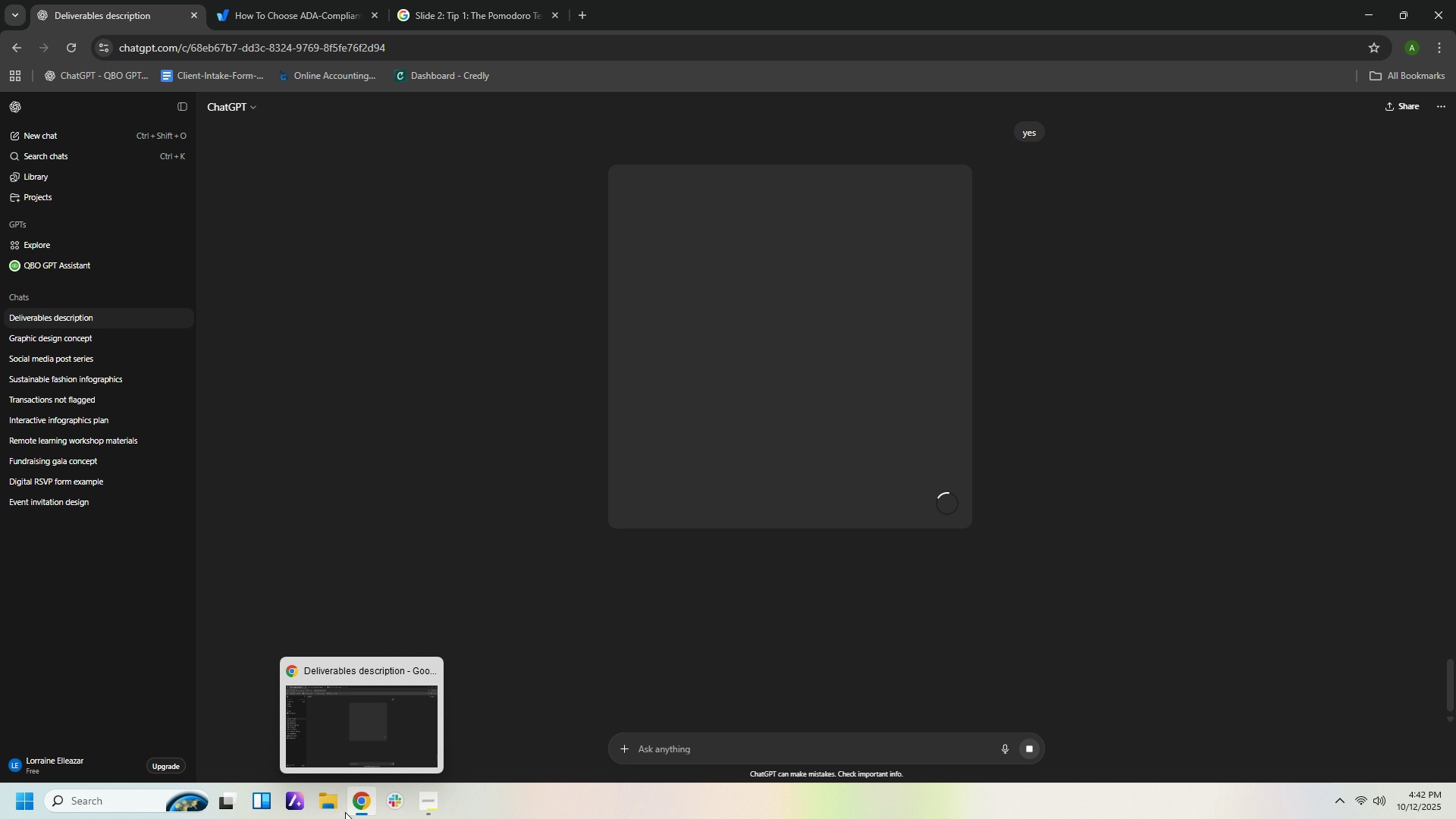 
hold_key(key=ControlLeft, duration=0.42)
 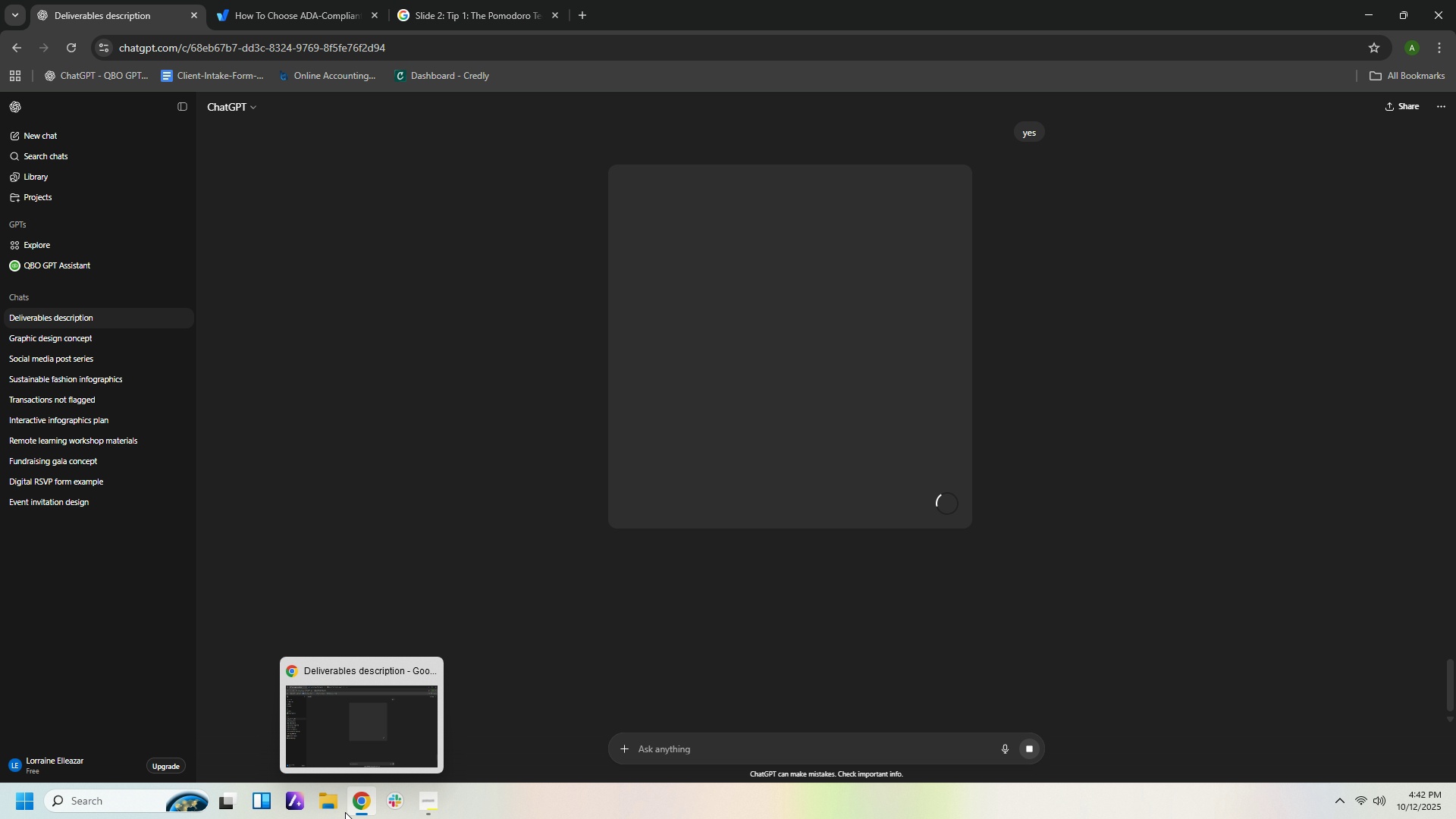 
hold_key(key=ControlLeft, duration=1.52)
 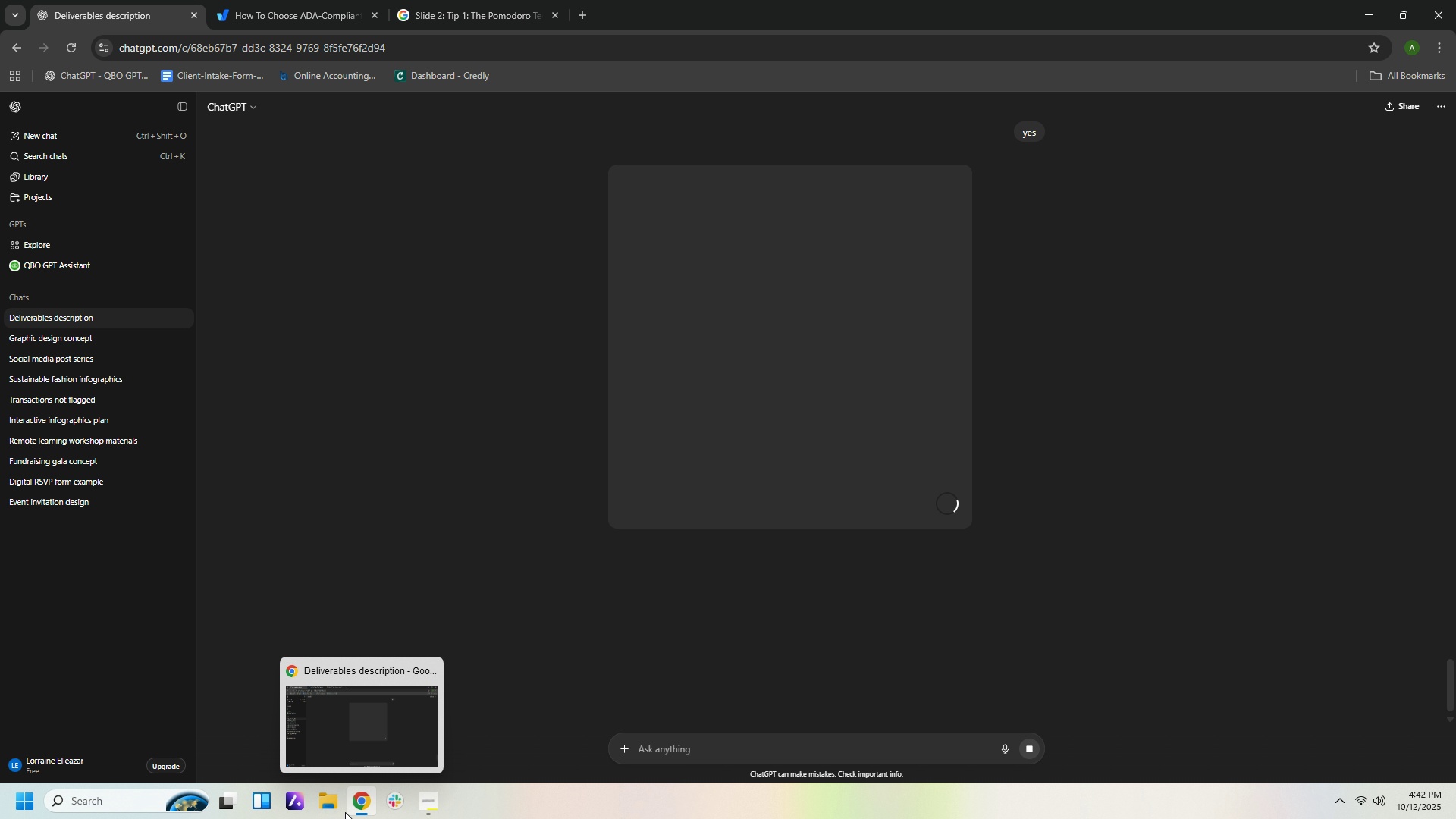 
key(Control+ControlLeft)
 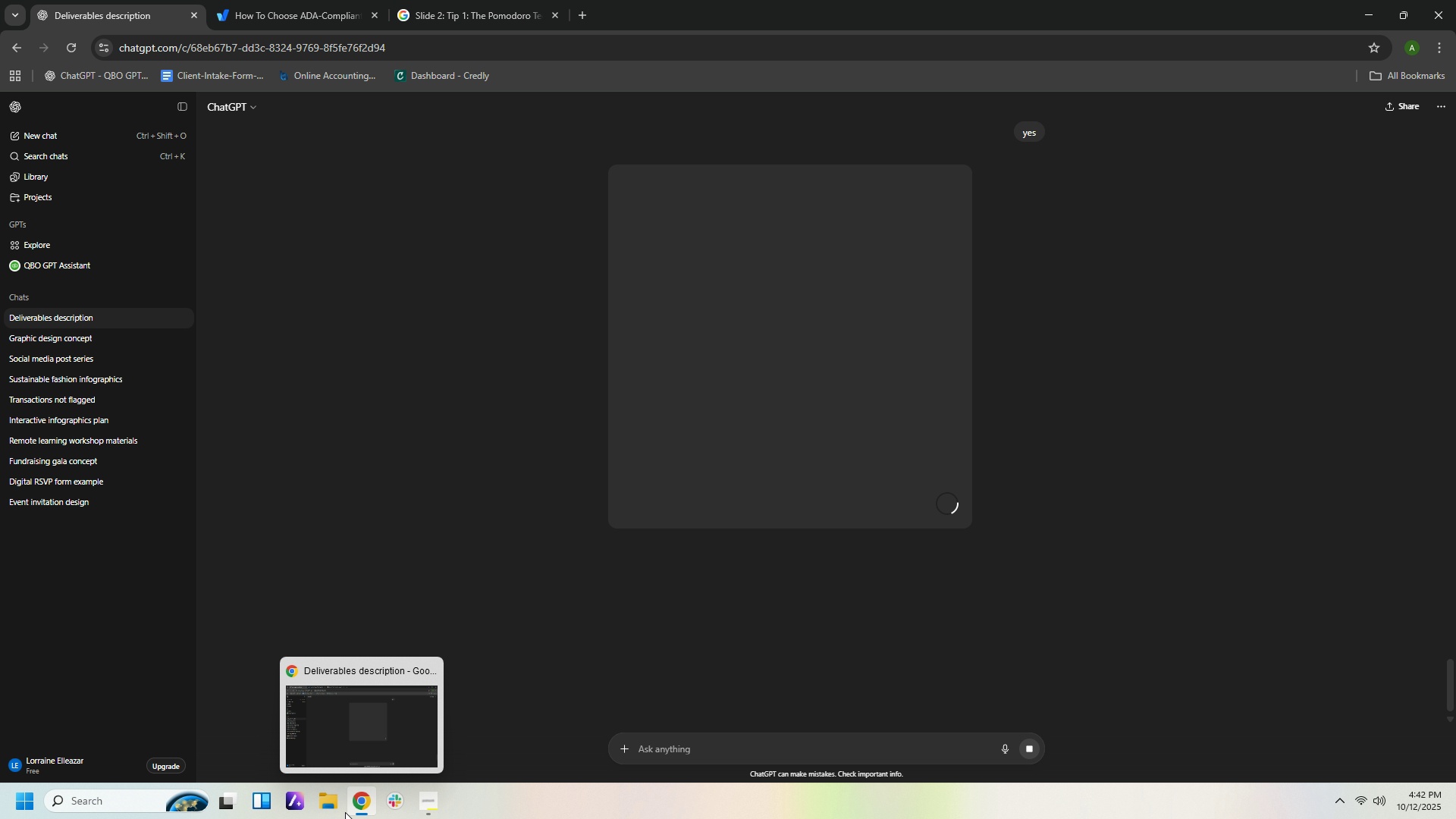 
key(Control+ControlLeft)
 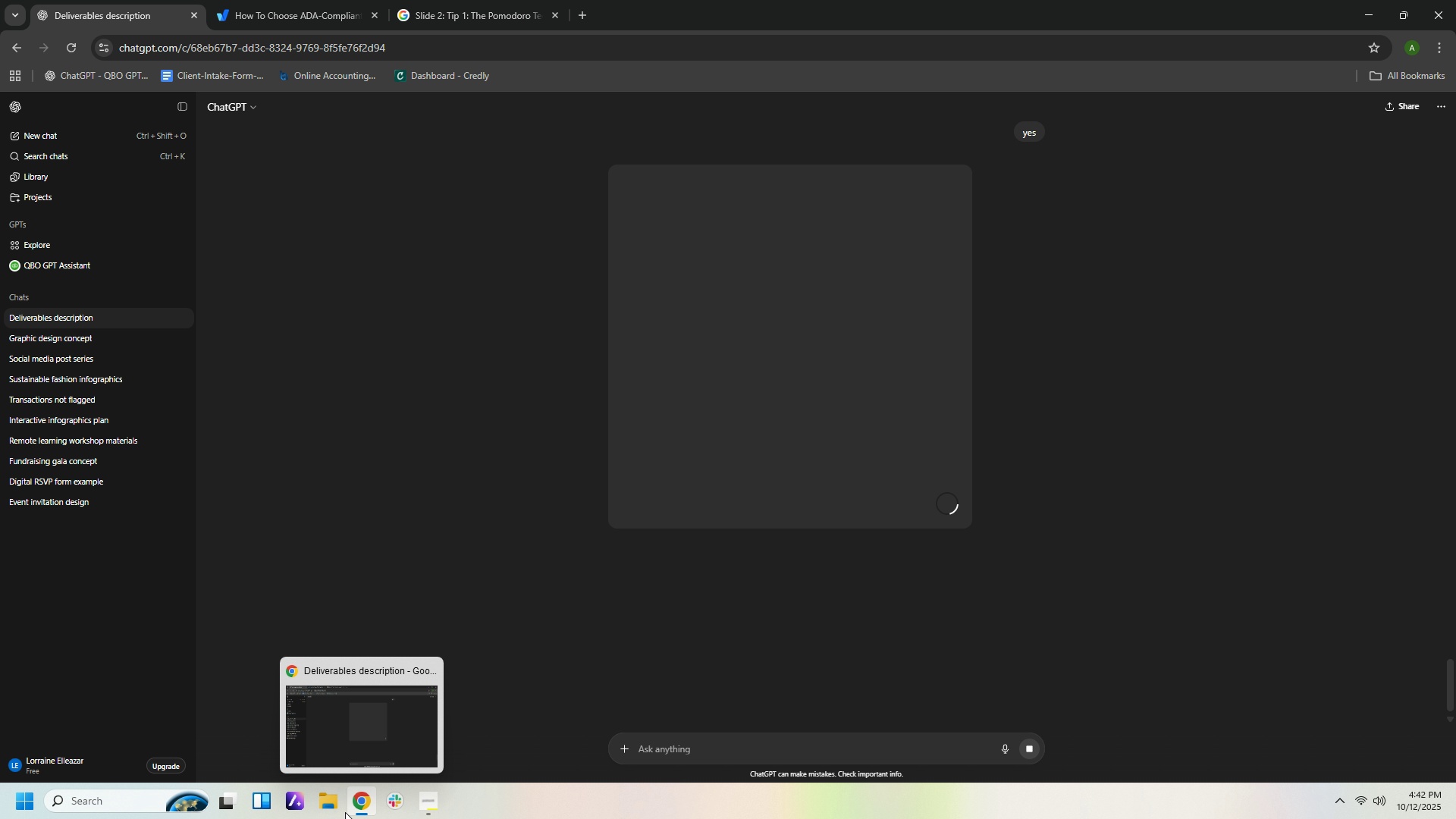 
key(Control+ControlLeft)
 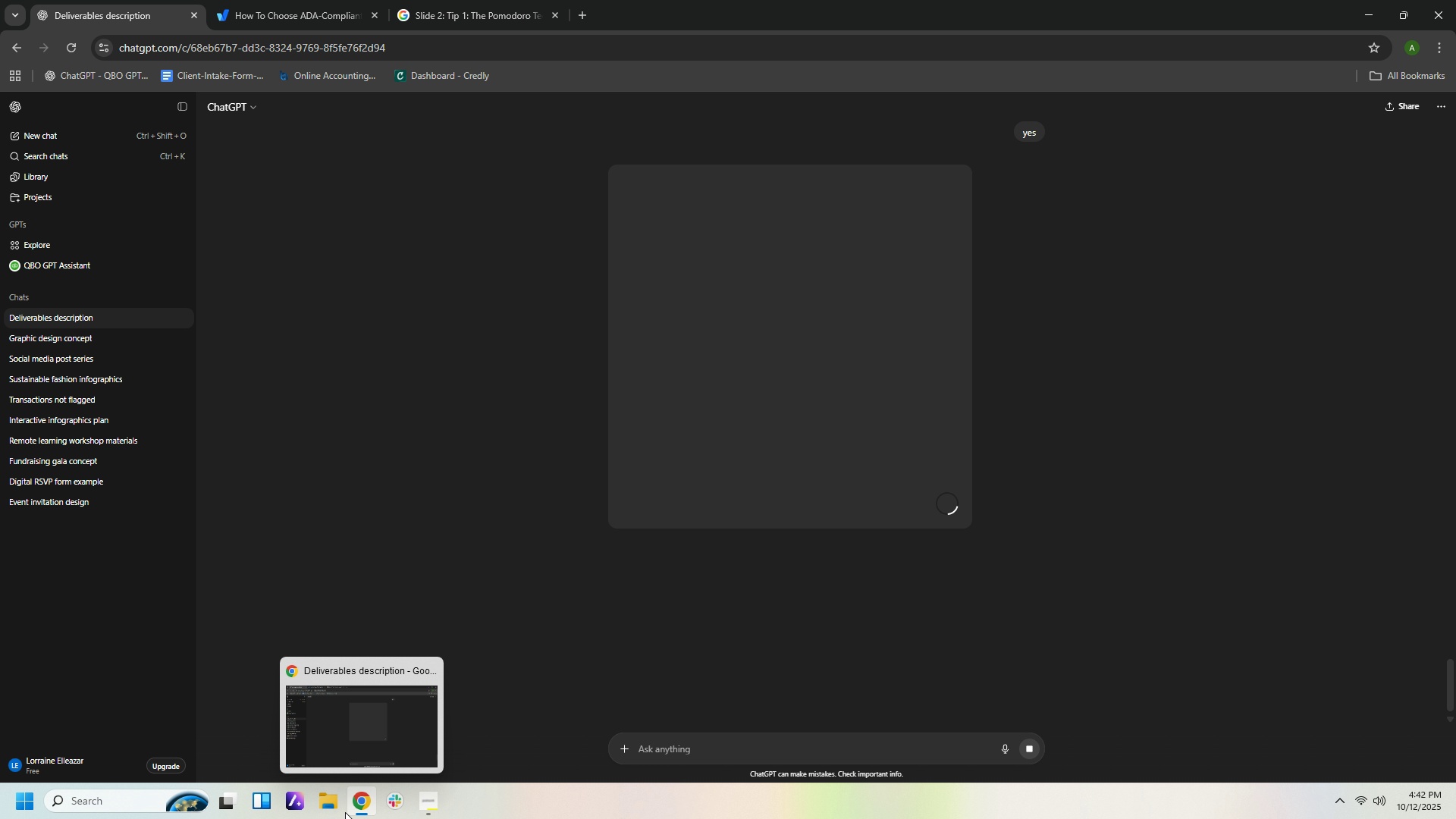 
key(Control+ControlLeft)
 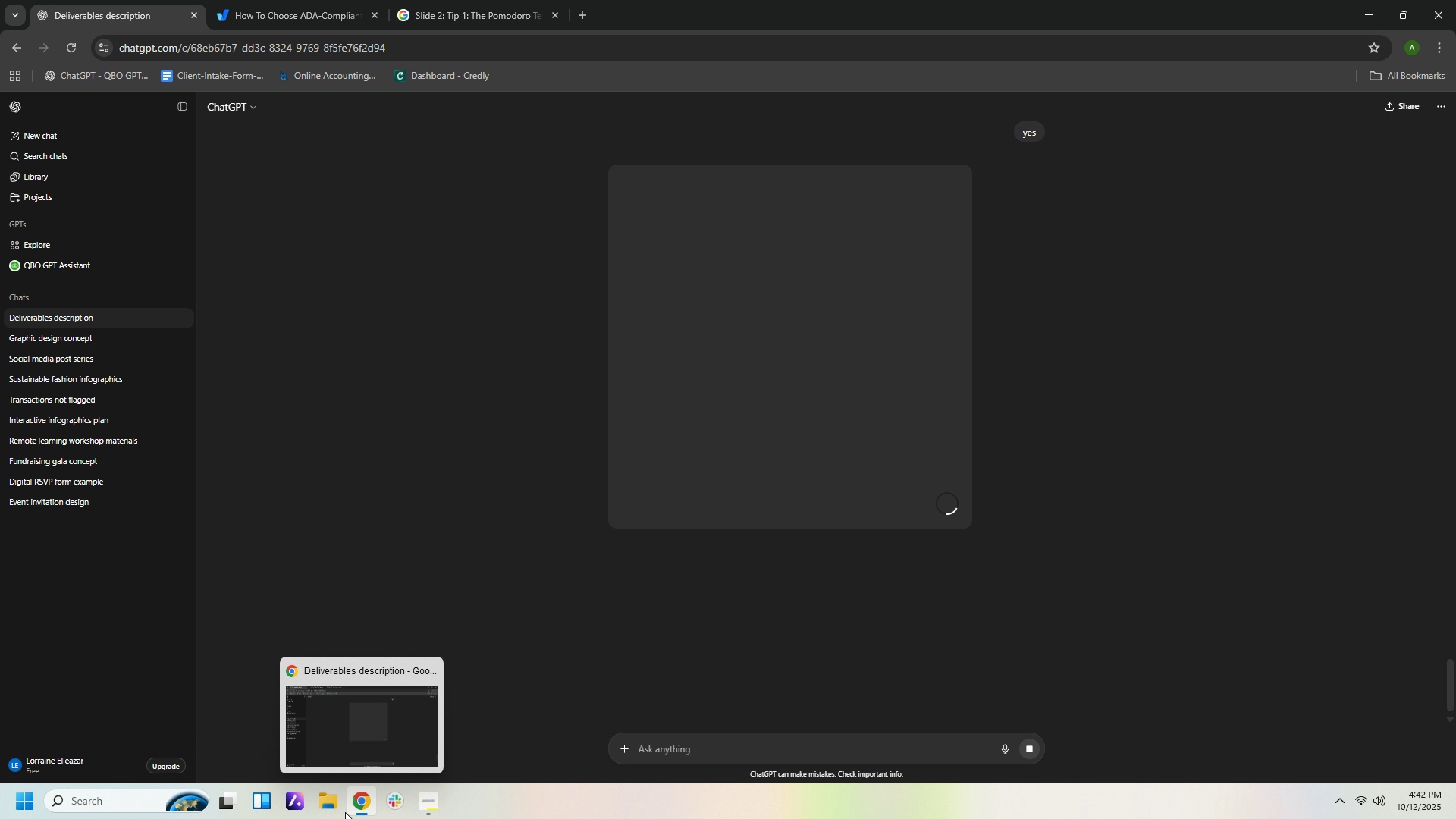 
key(Control+ControlLeft)
 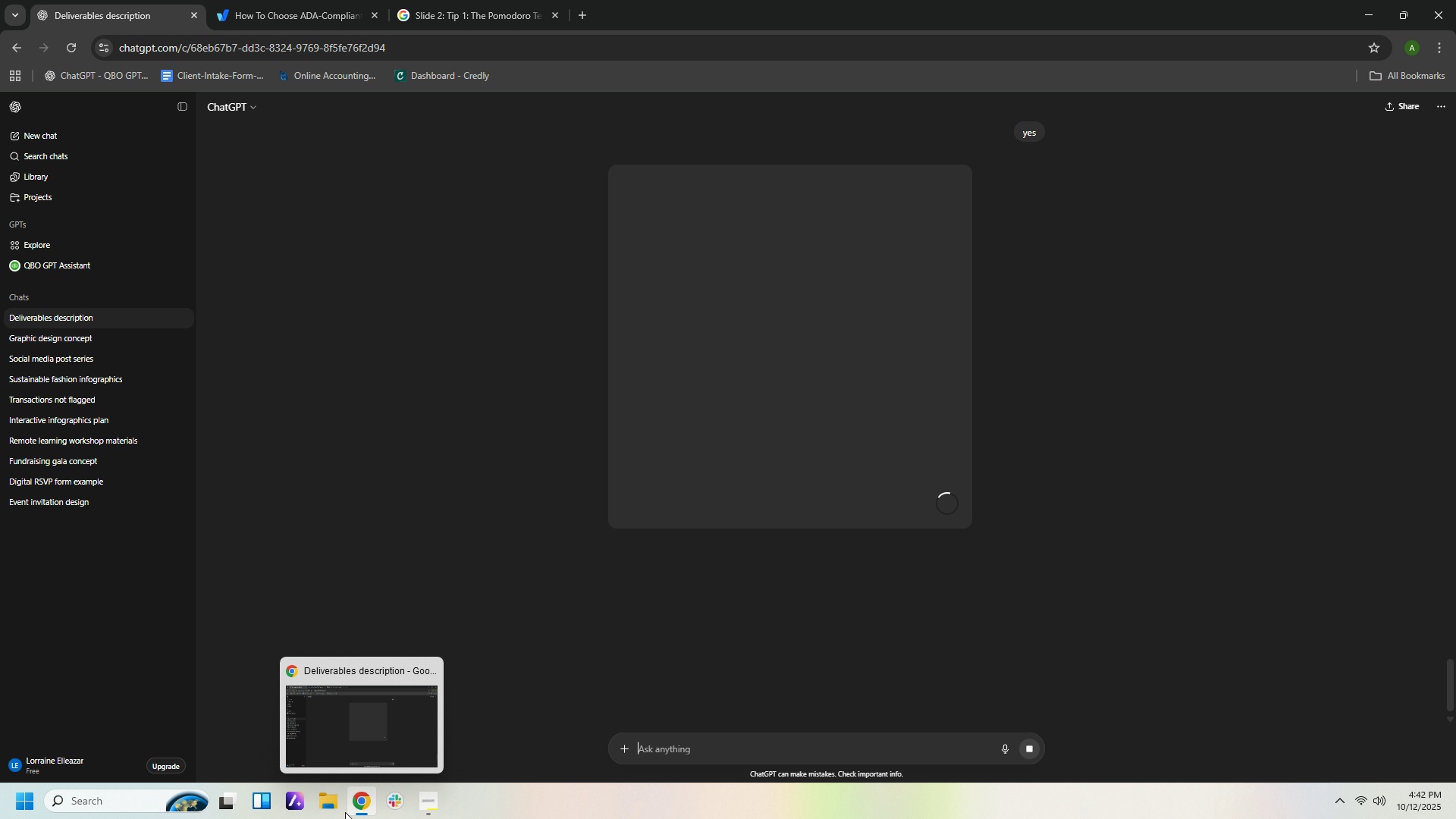 
hold_key(key=ControlLeft, duration=1.09)
 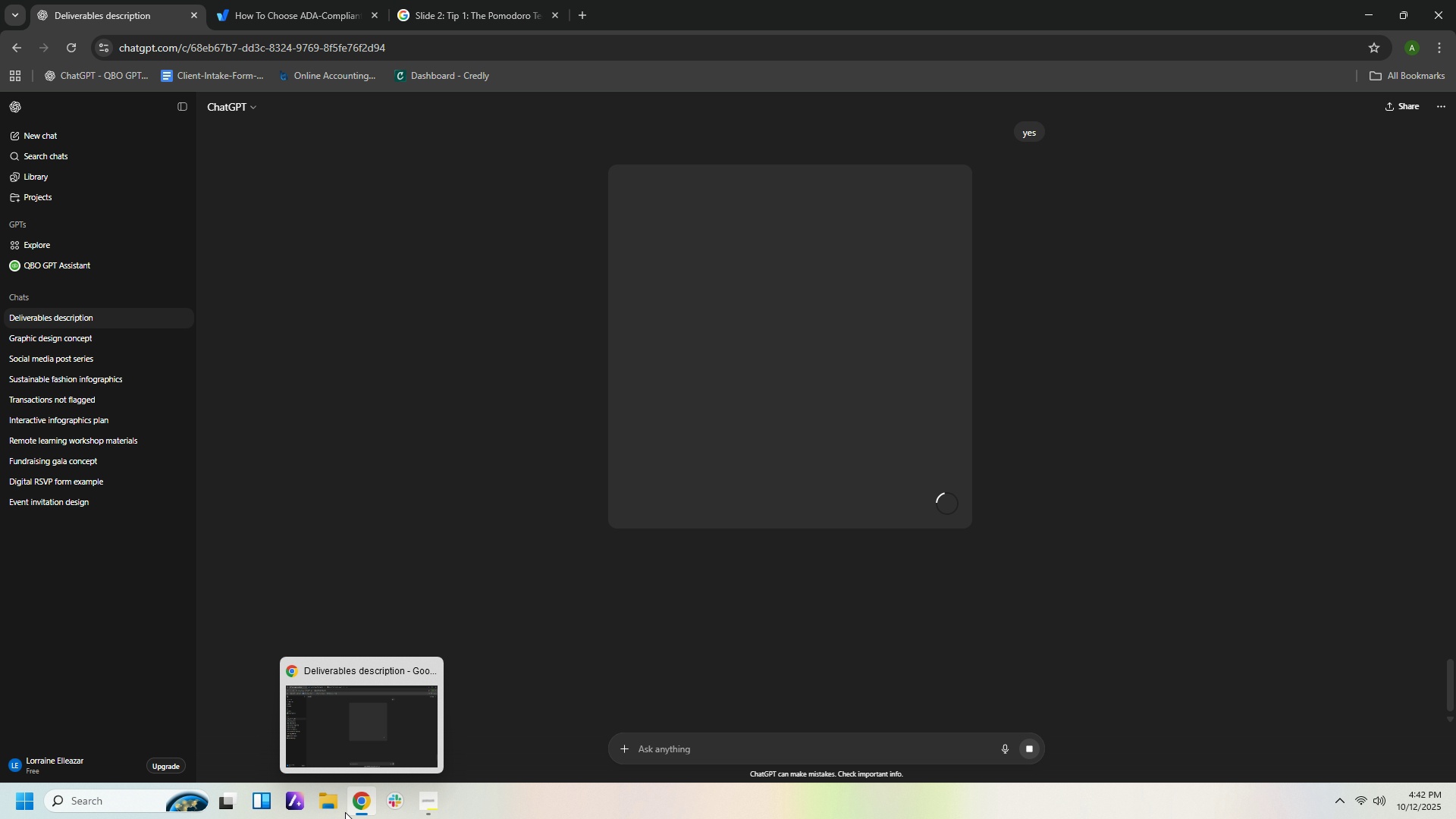 
hold_key(key=Space, duration=0.82)
 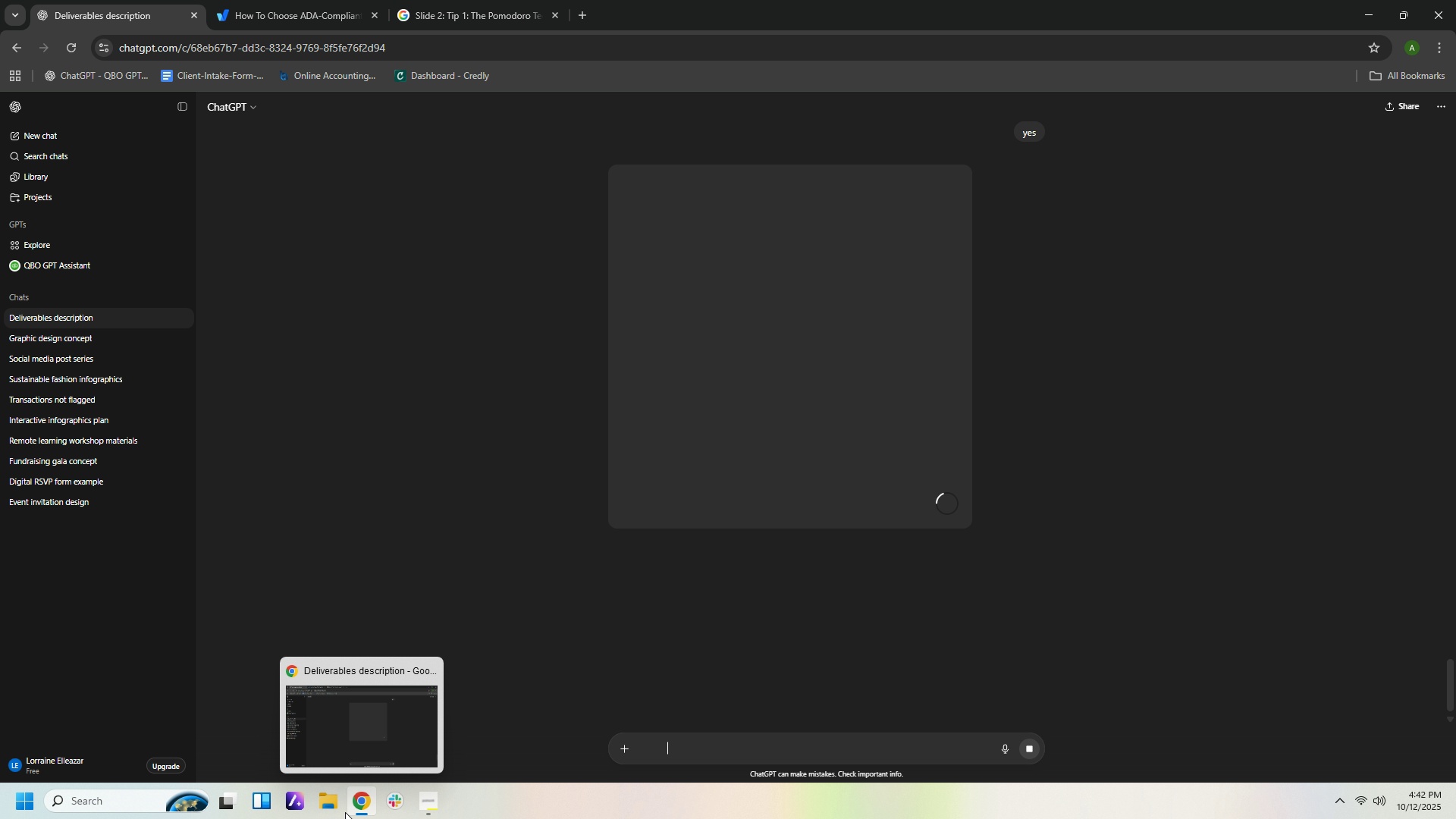 
hold_key(key=Backspace, duration=1.01)
 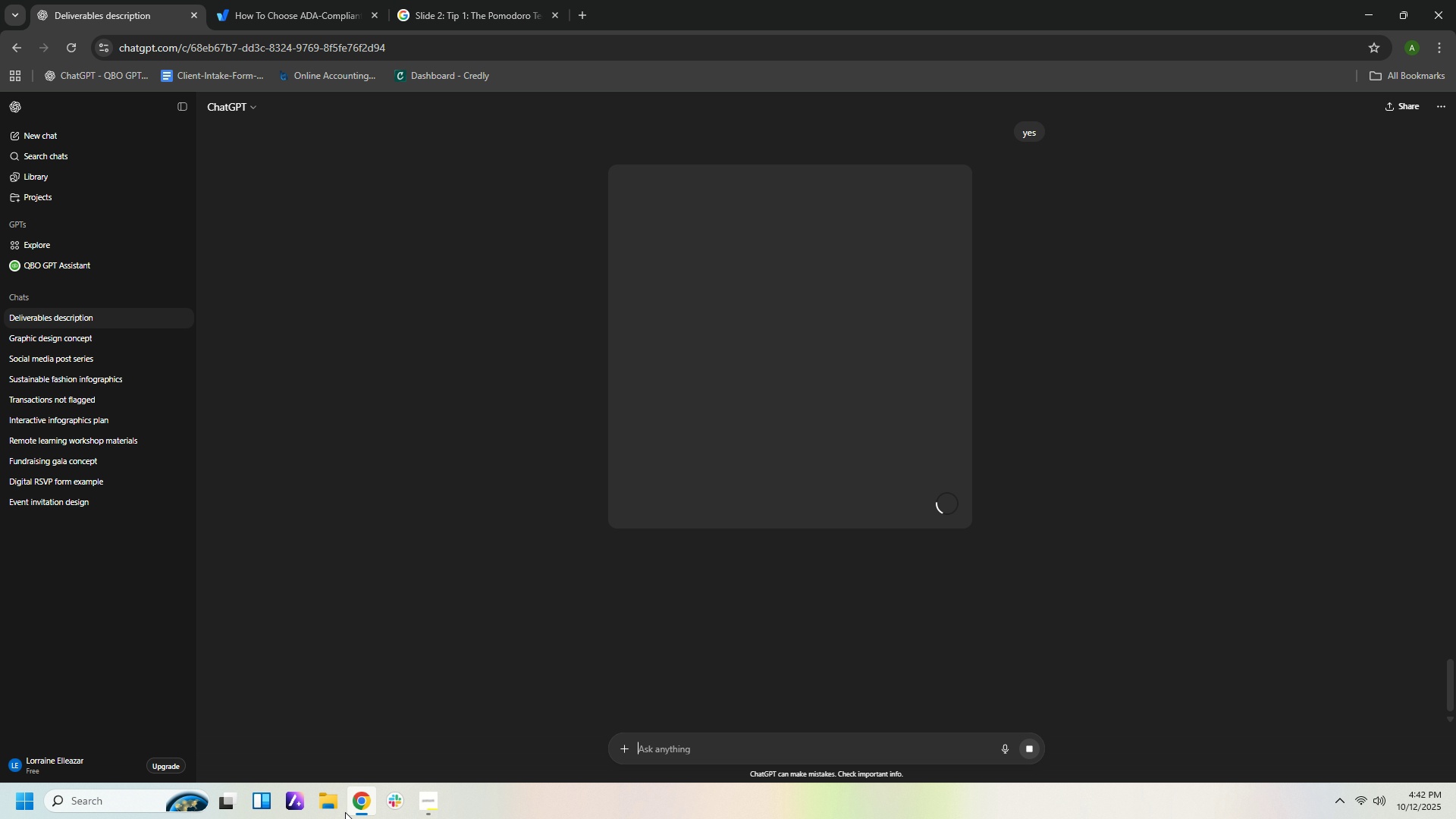 
hold_key(key=ControlLeft, duration=0.9)
 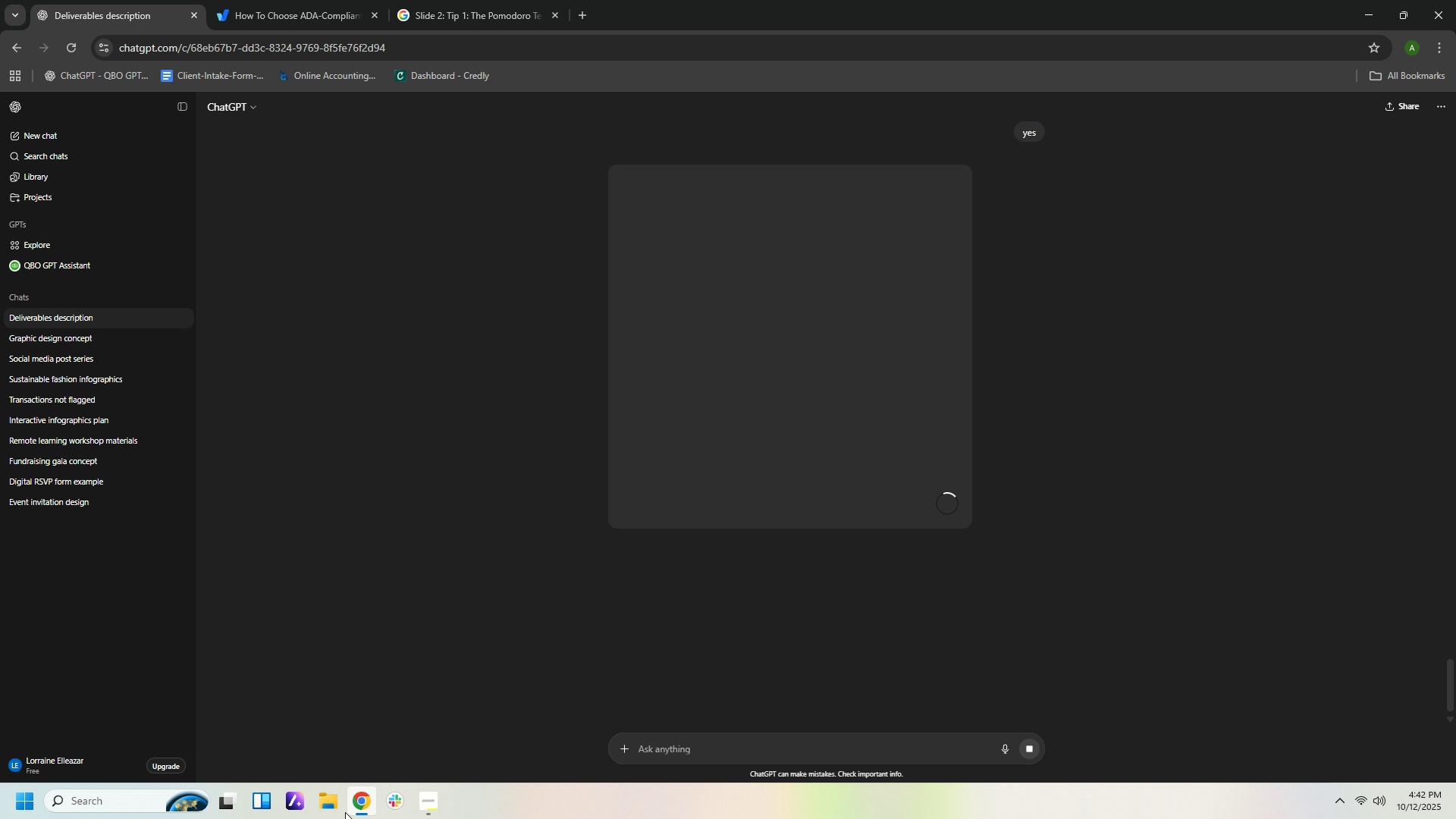 
hold_key(key=ArrowDown, duration=1.53)
 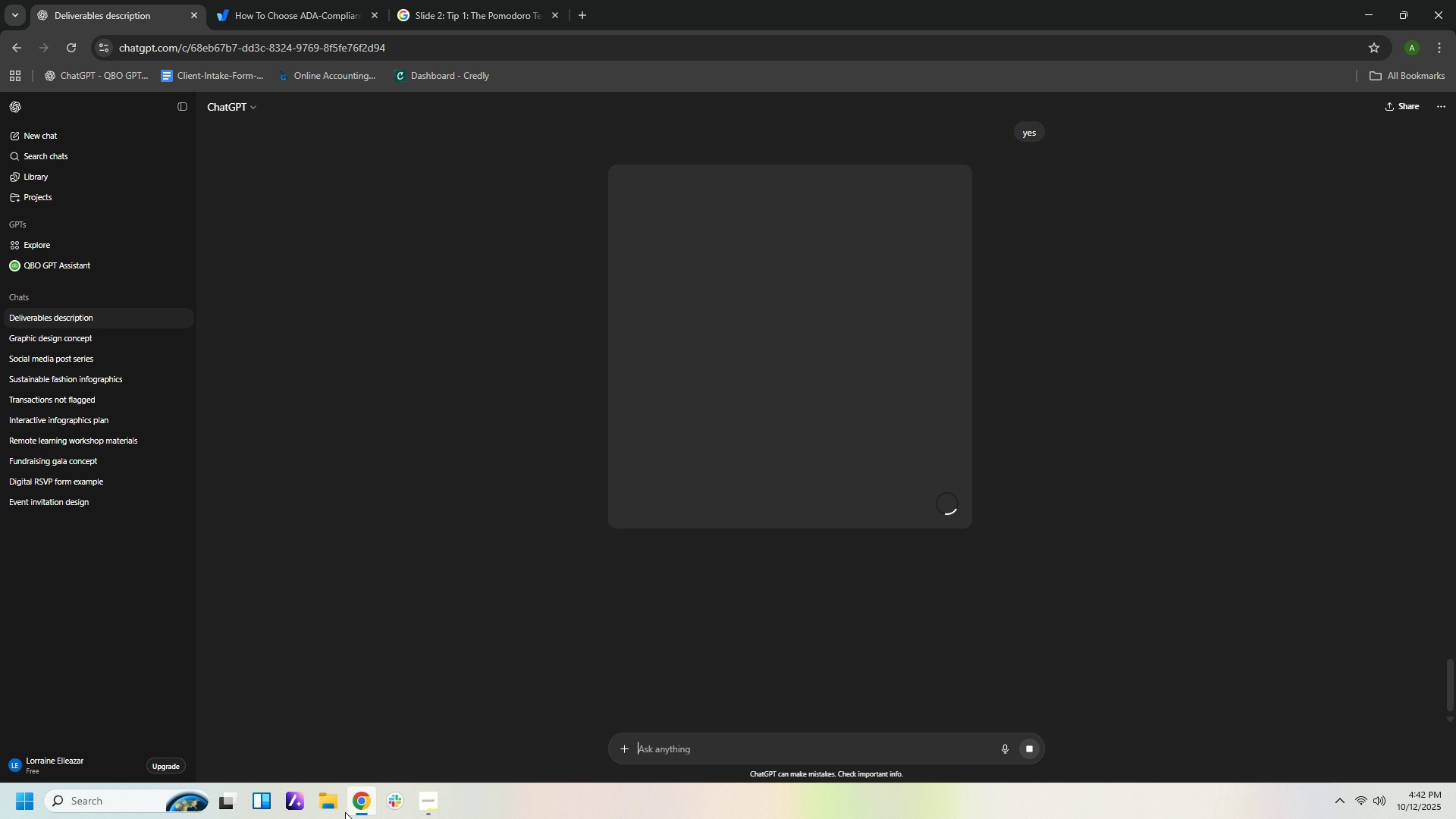 
hold_key(key=ArrowDown, duration=1.52)
 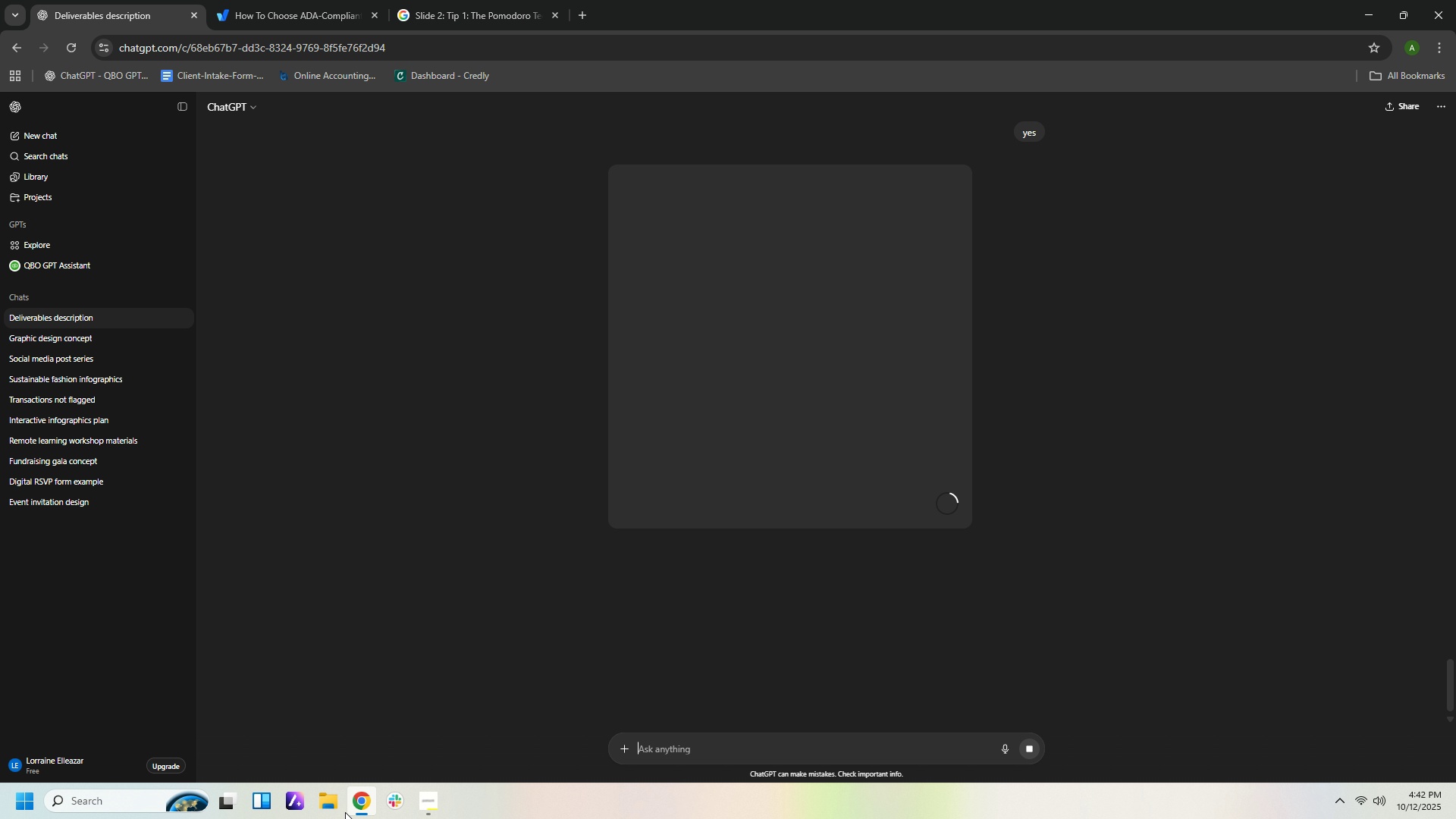 
hold_key(key=ArrowDown, duration=0.84)
 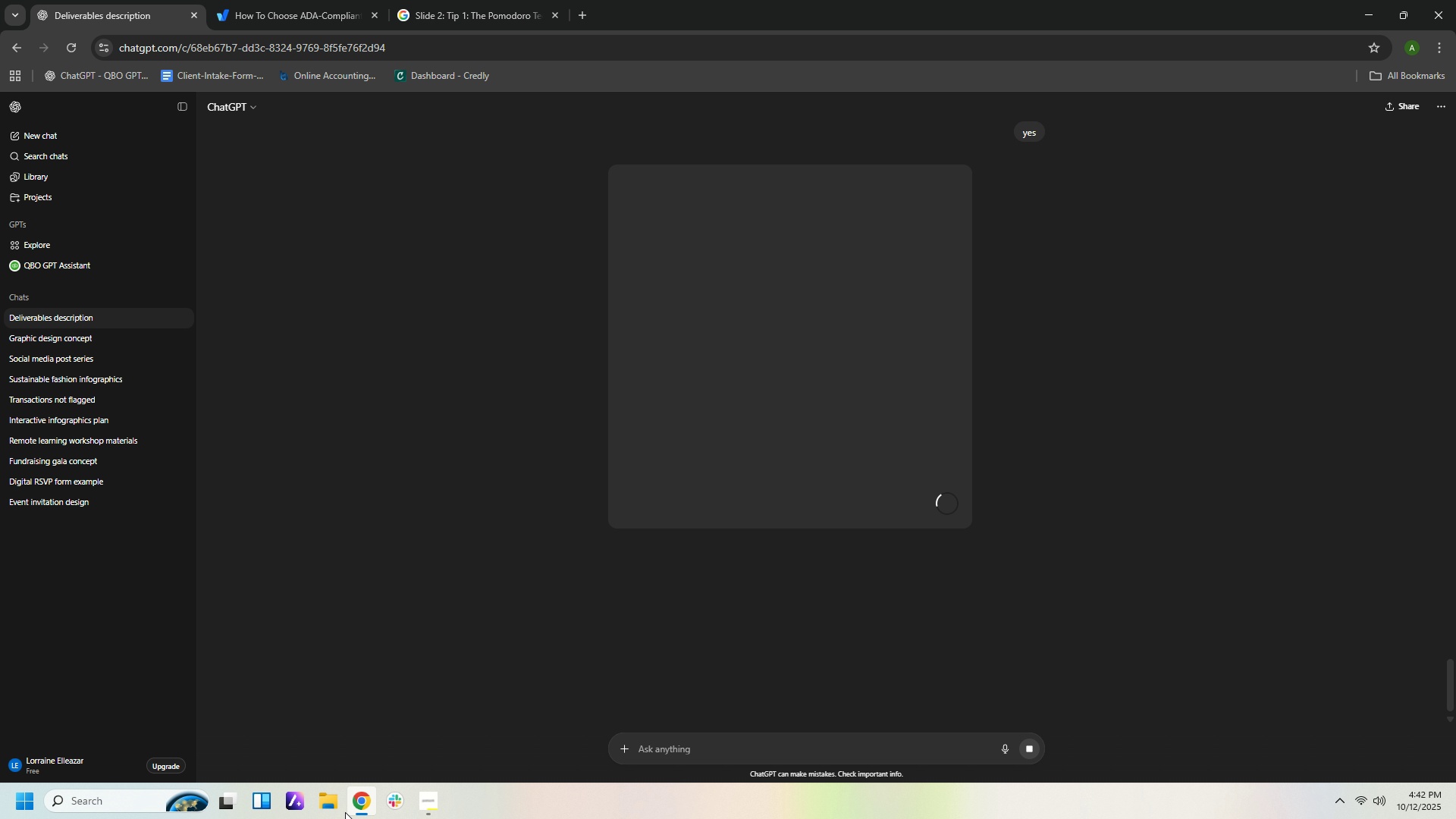 
hold_key(key=ArrowUp, duration=0.51)
 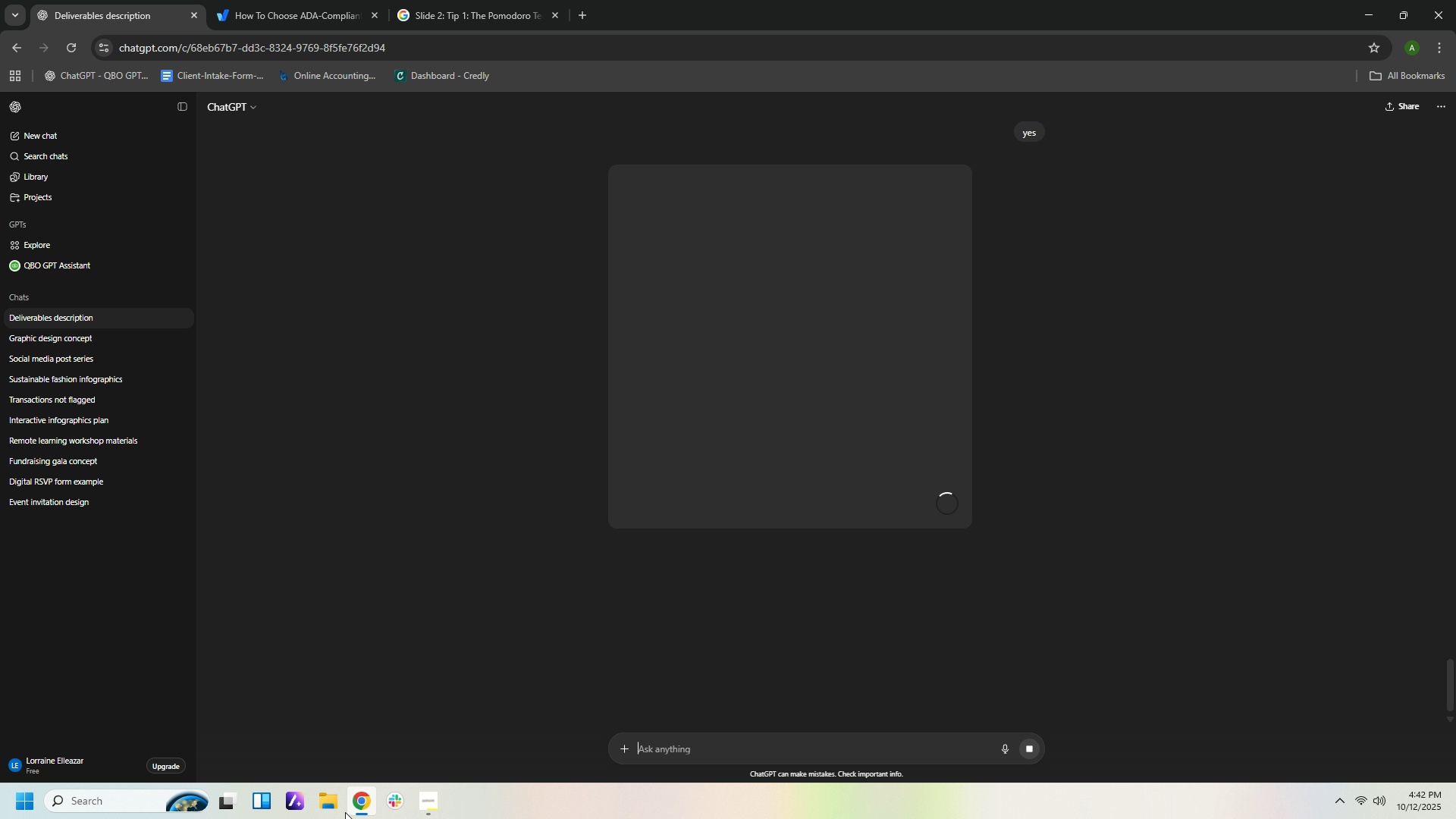 
hold_key(key=ArrowDown, duration=1.53)
 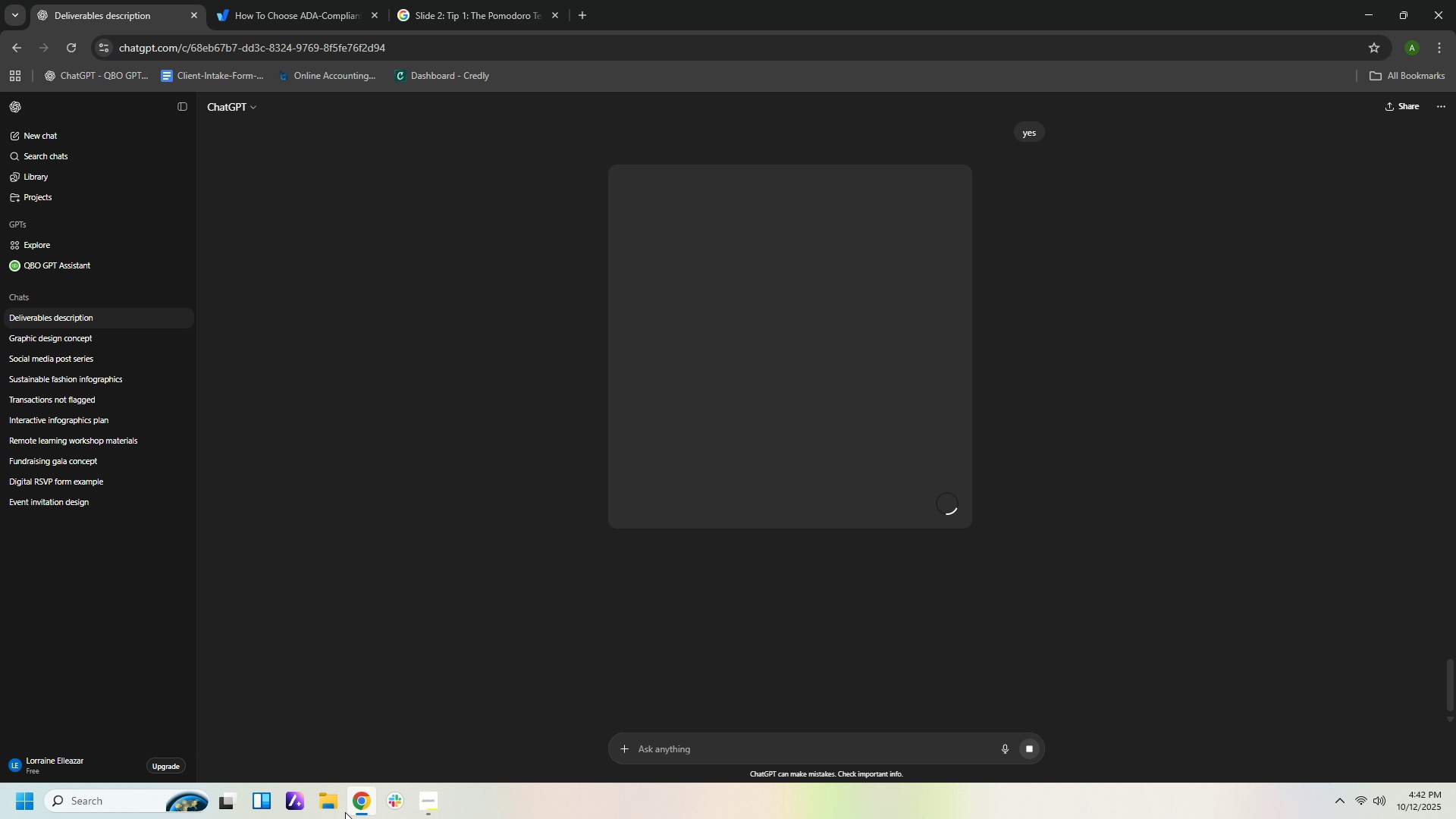 
hold_key(key=ArrowDown, duration=1.51)
 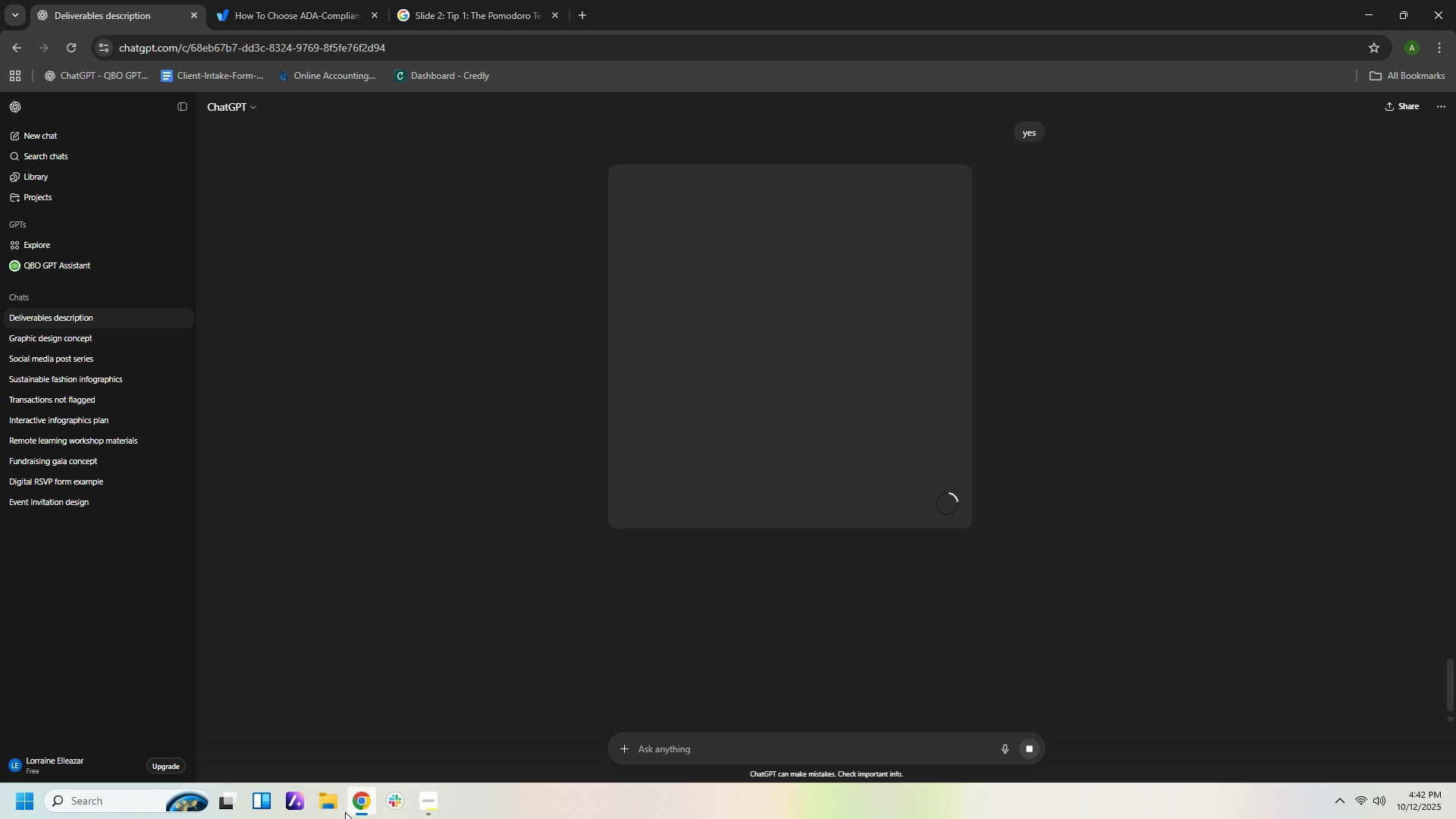 
hold_key(key=ArrowDown, duration=1.51)
 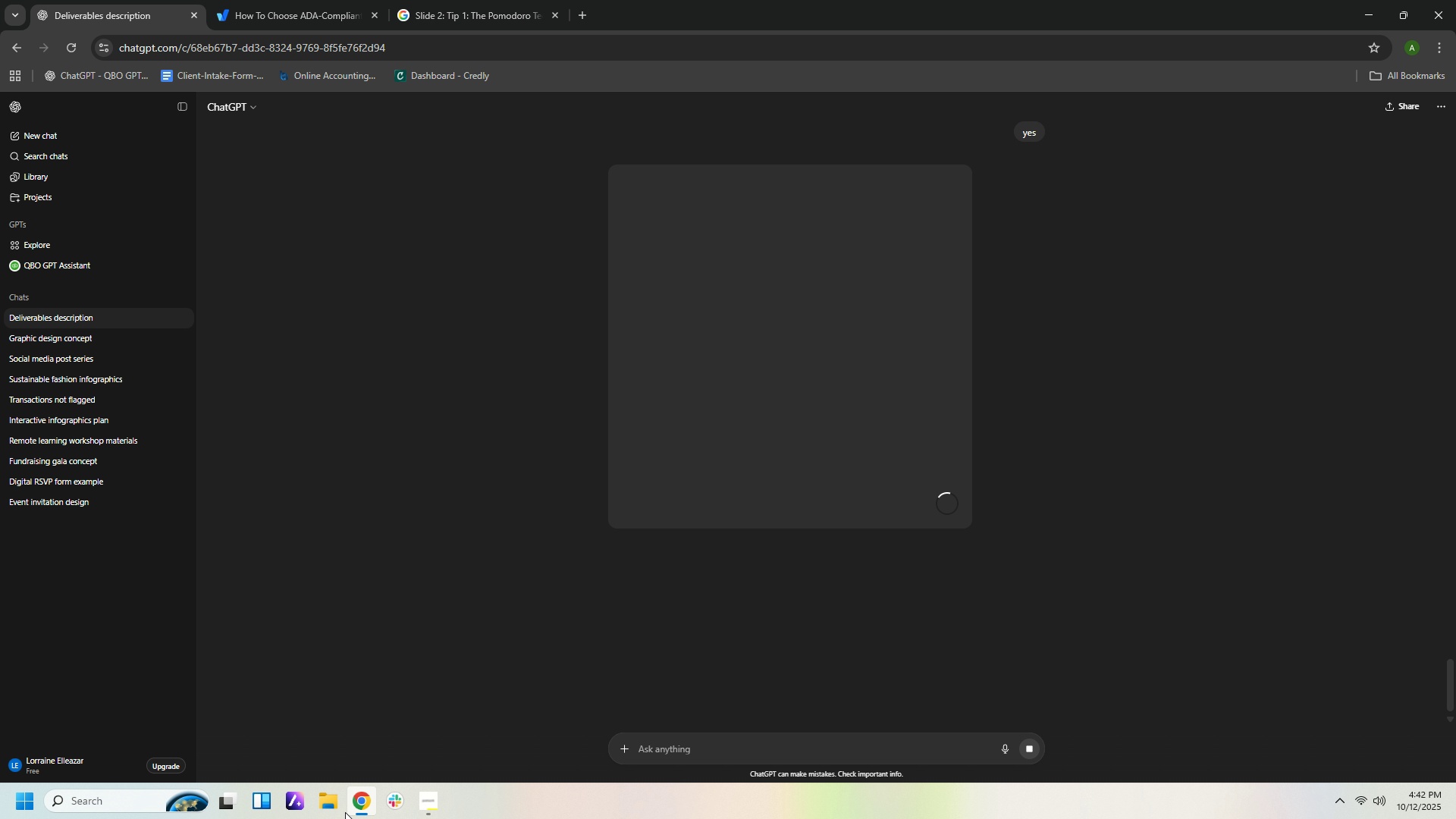 
hold_key(key=ArrowDown, duration=1.52)
 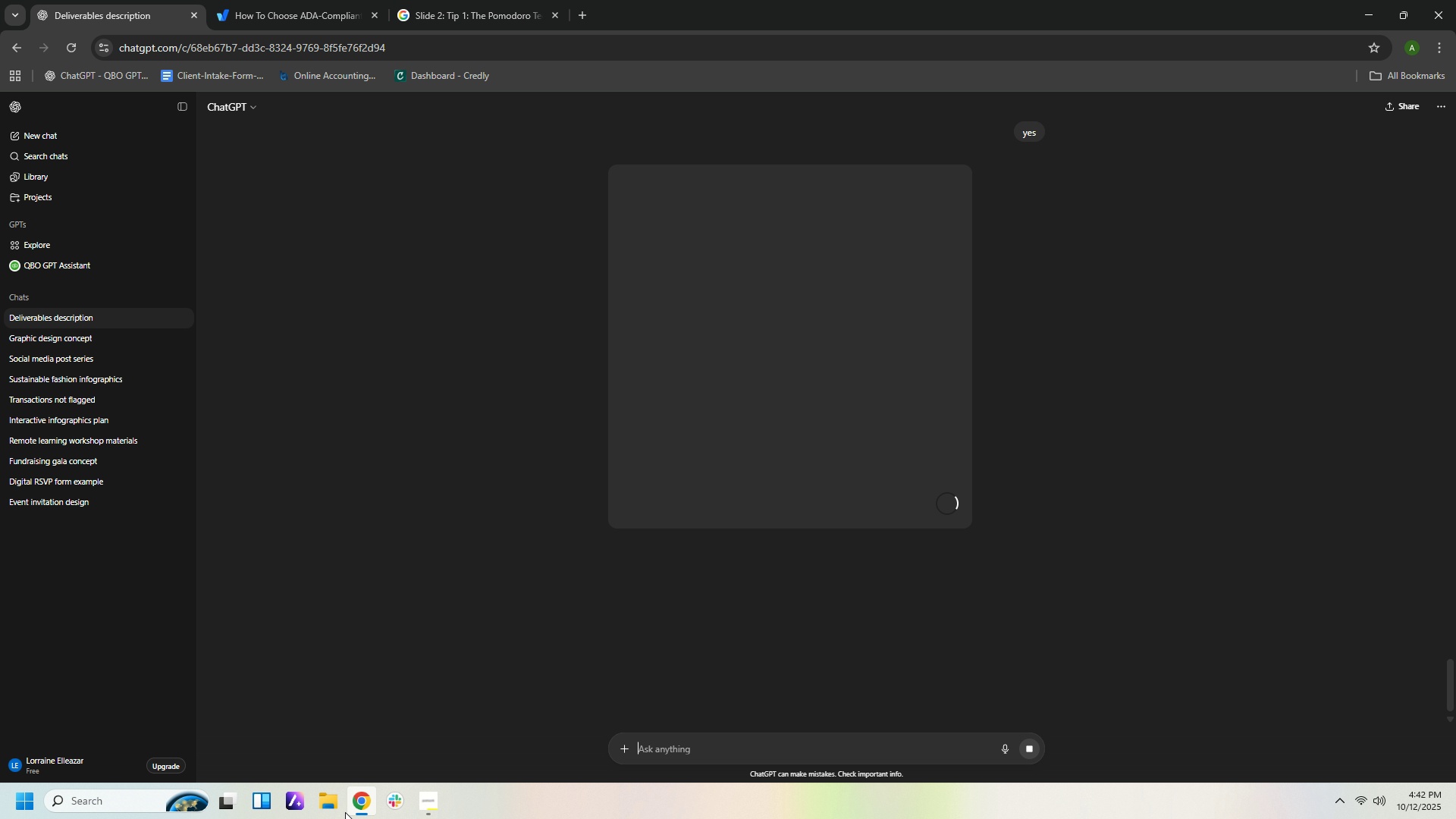 
key(ArrowDown)
 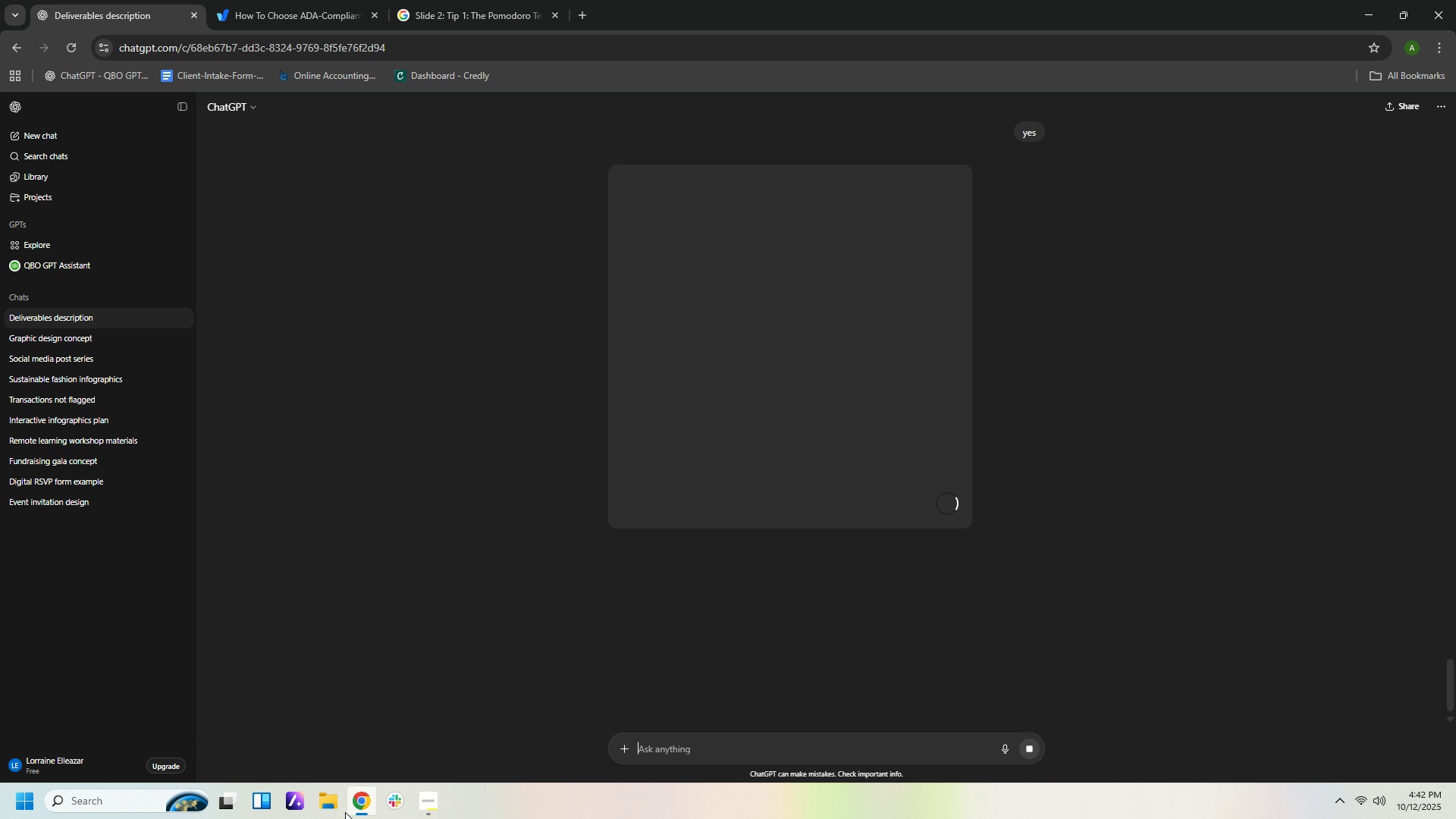 
key(ArrowDown)
 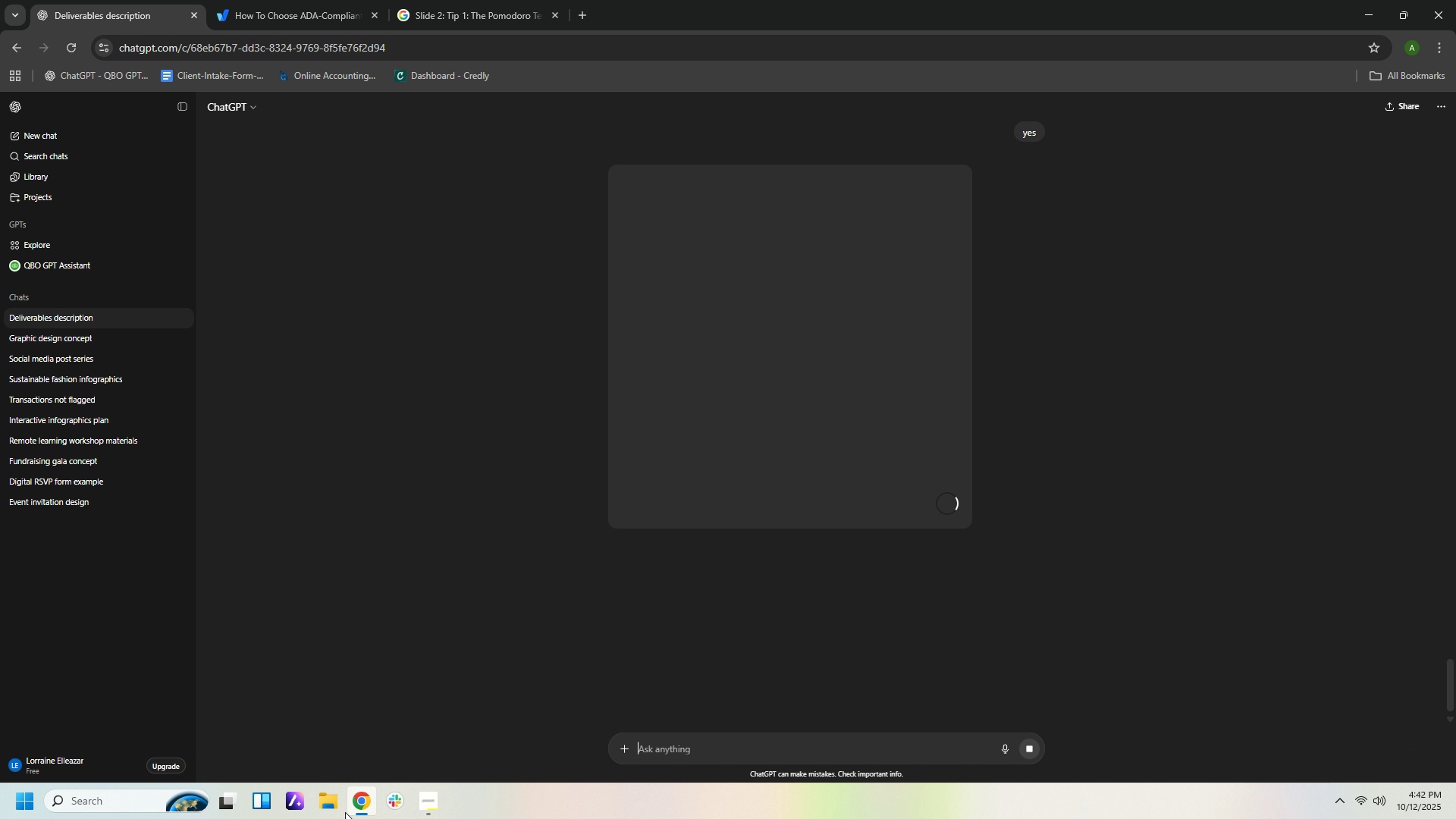 
key(ArrowDown)
 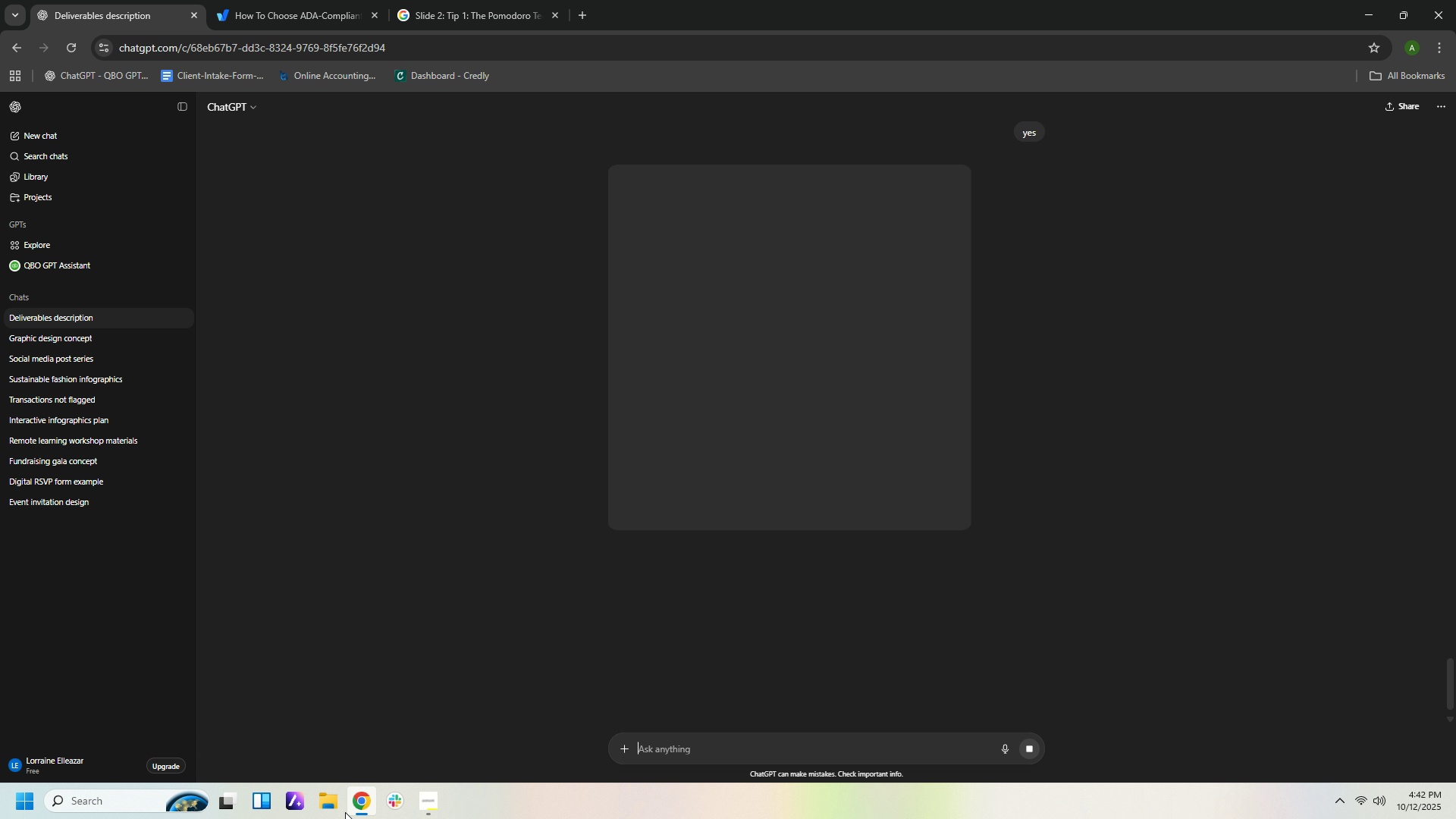 
key(ArrowDown)
 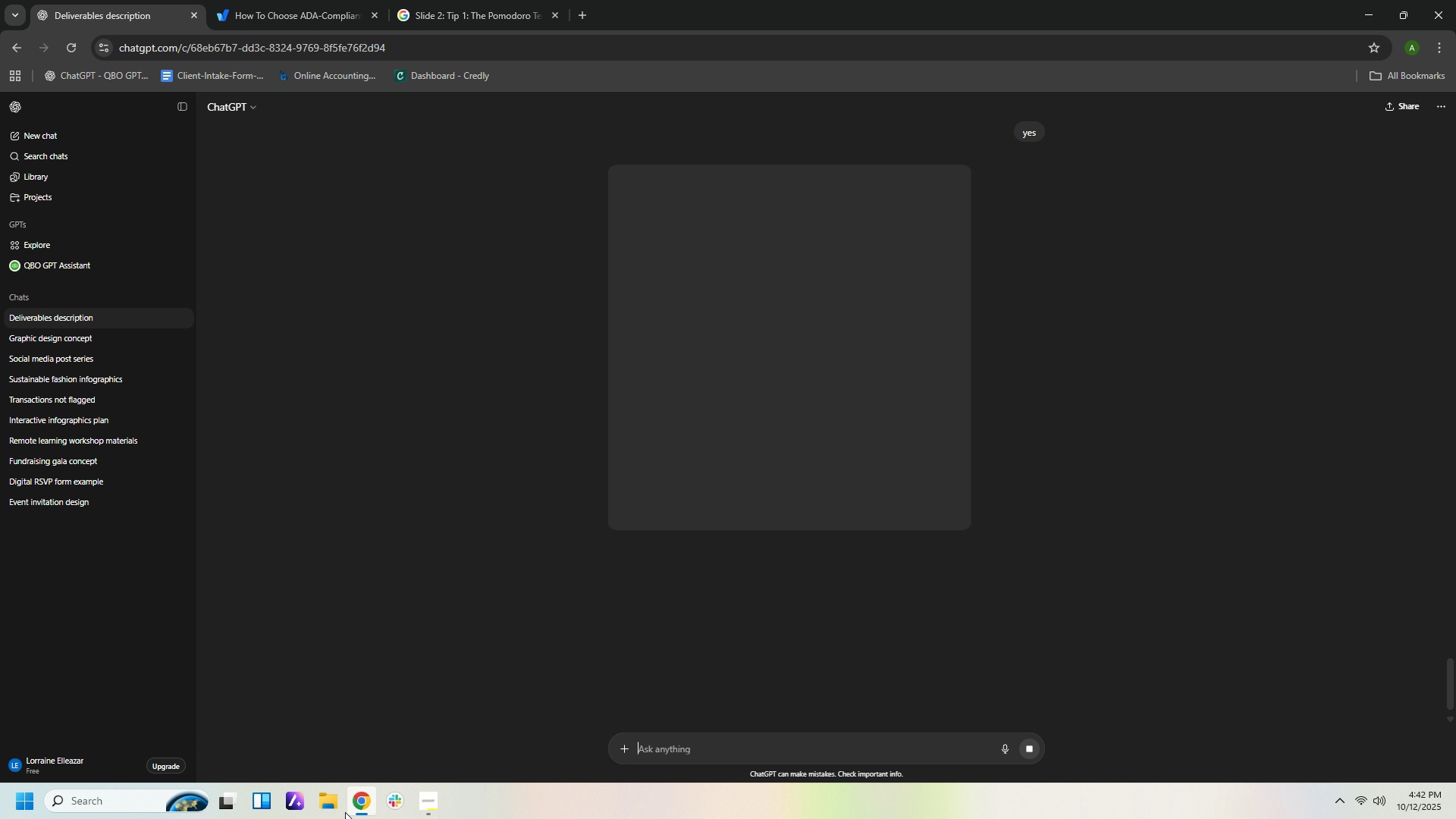 
key(ArrowDown)
 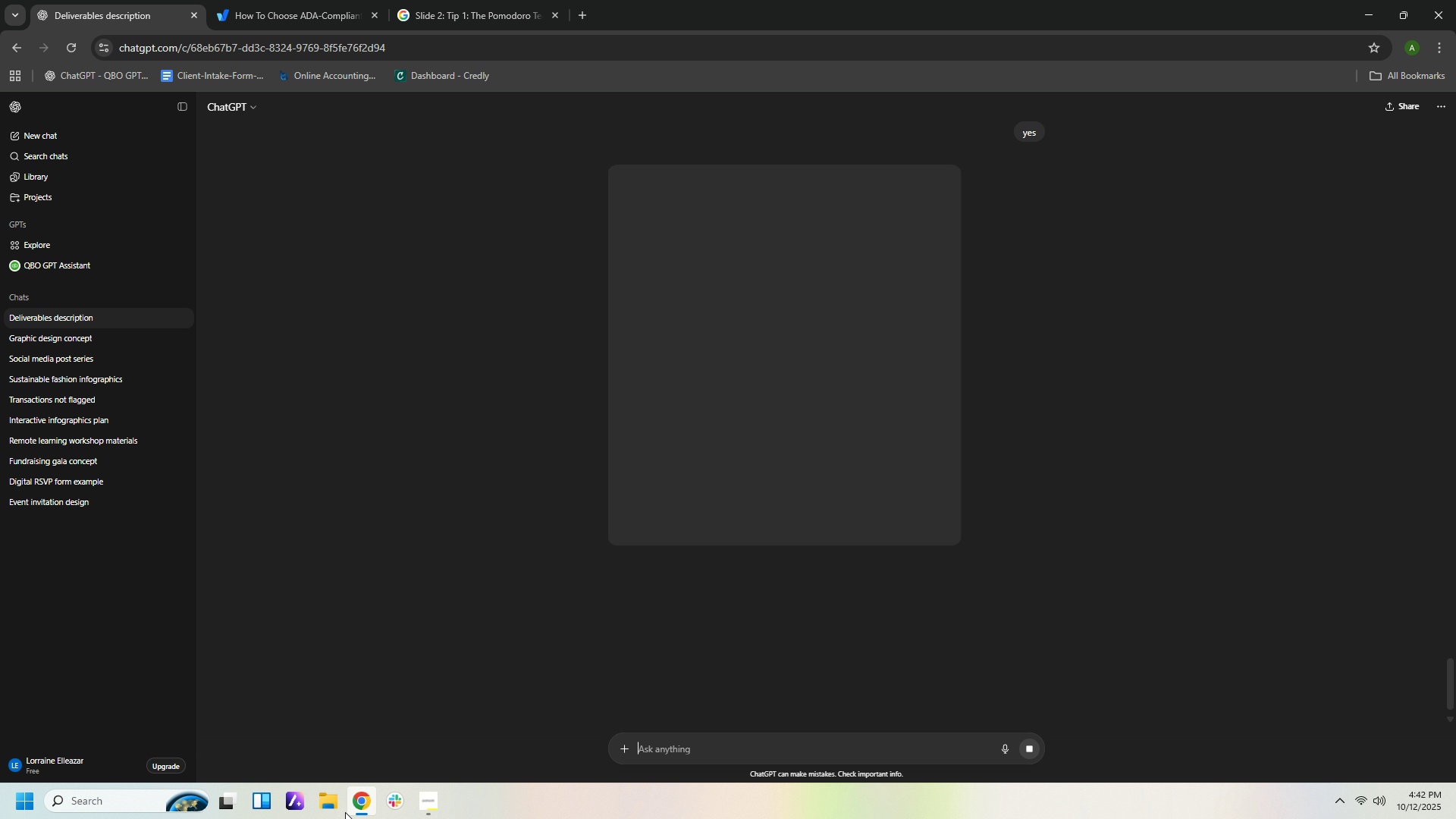 
key(ArrowDown)
 